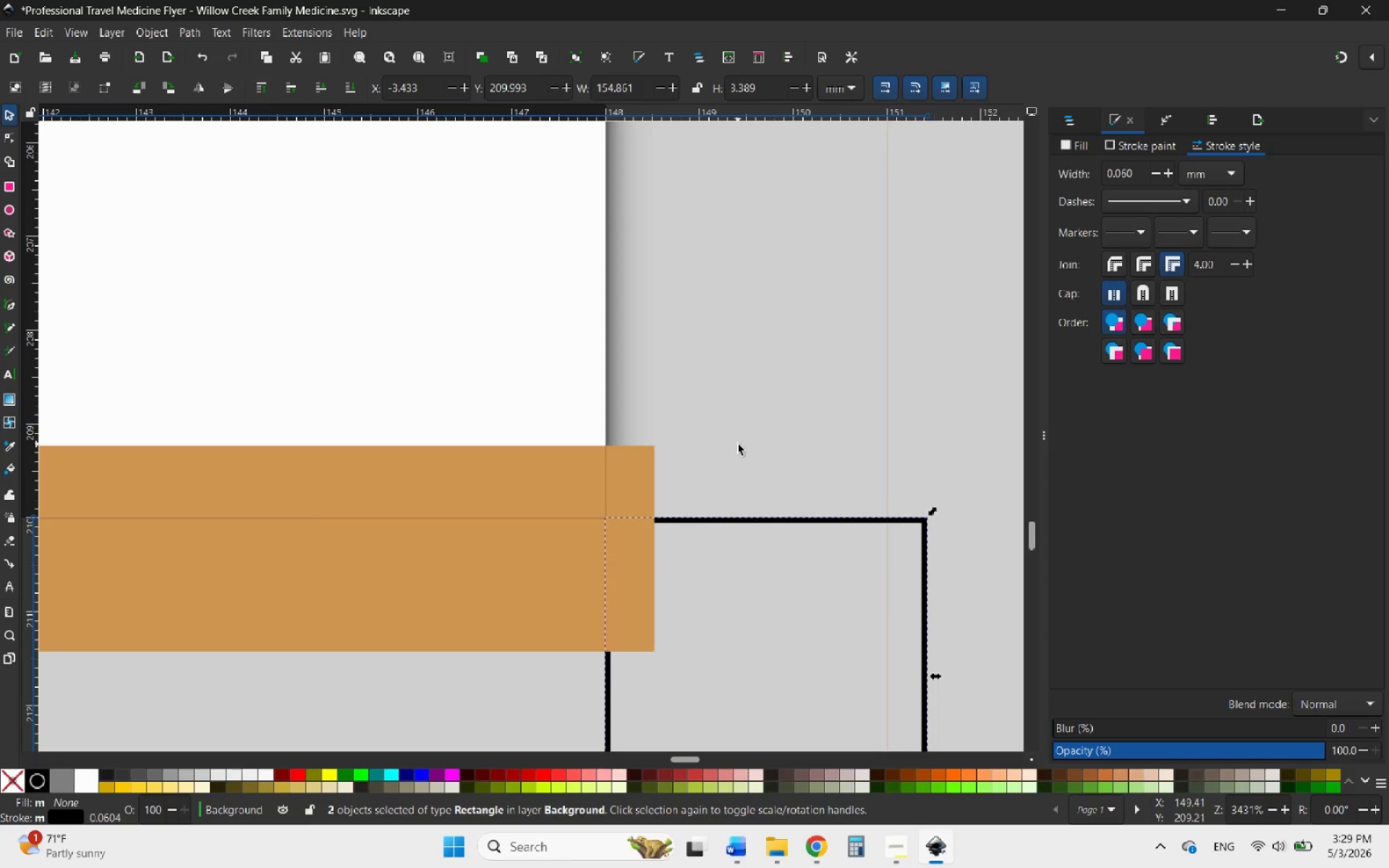 
hold_key(key=ControlLeft, duration=4.88)
scroll: coordinate [766, 521], scroll_direction: down, amount: 11.0
 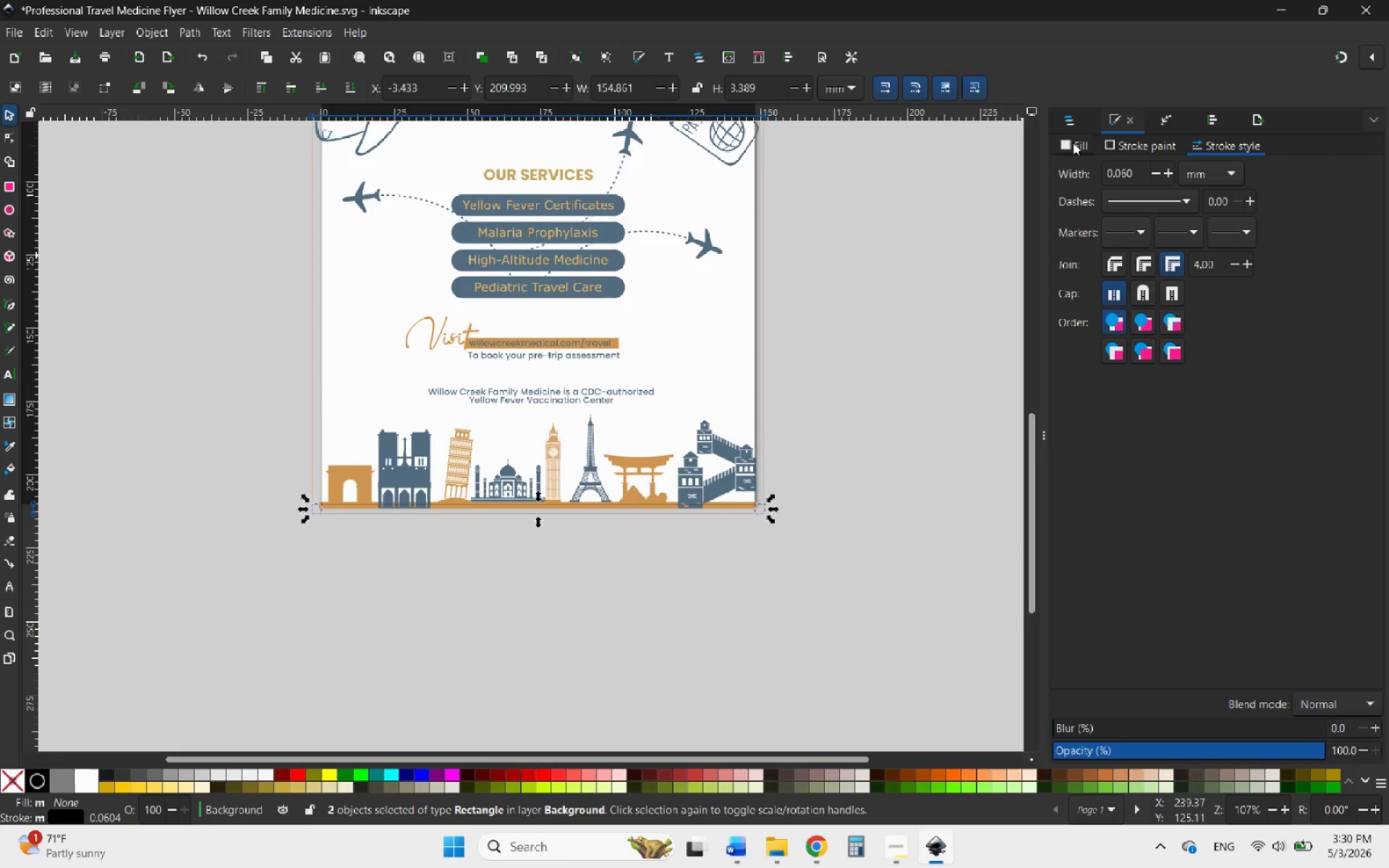 
left_click([1070, 119])
 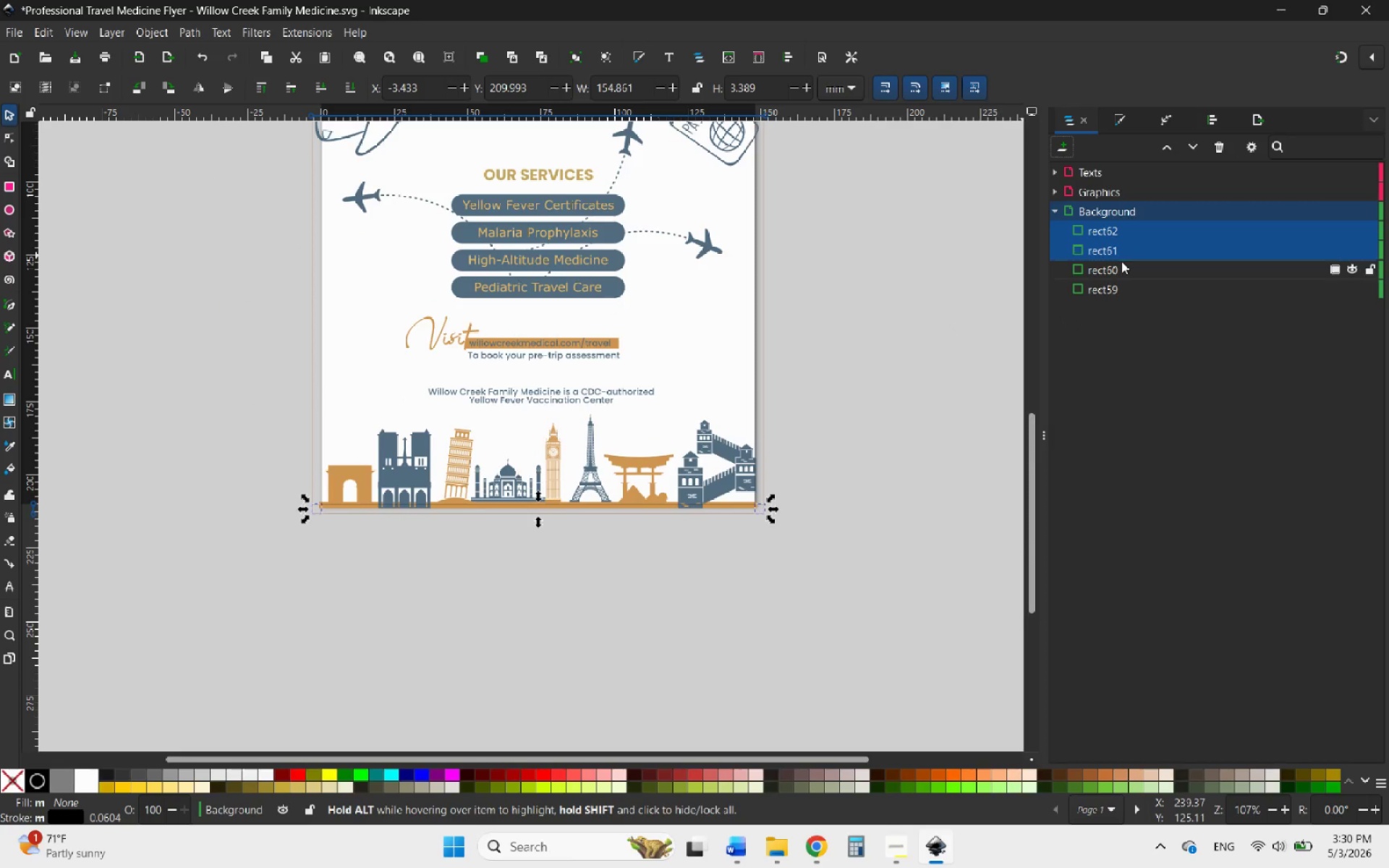 
hold_key(key=ControlLeft, duration=1.98)
left_click([1113, 267])
 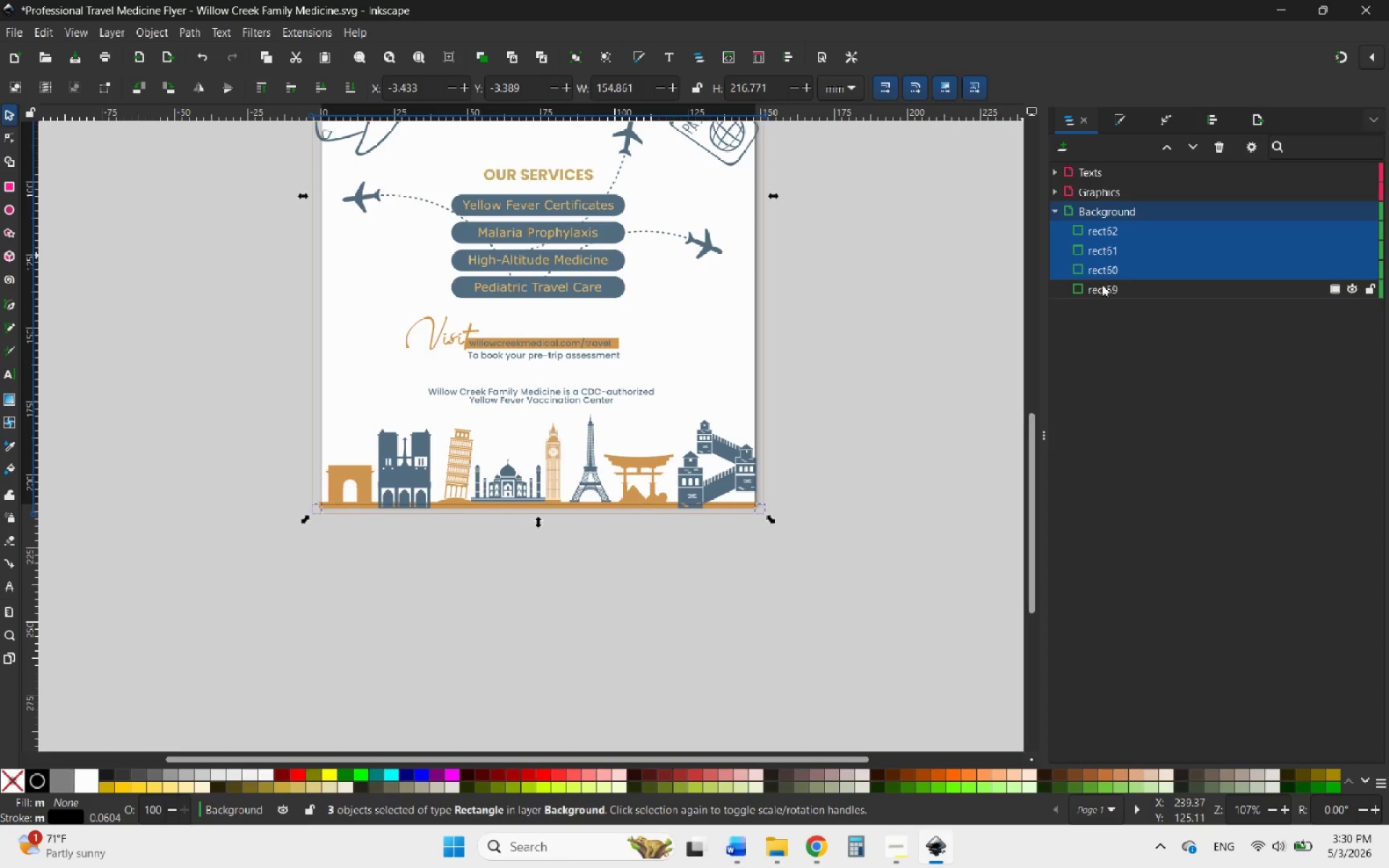 
left_click([1100, 286])
 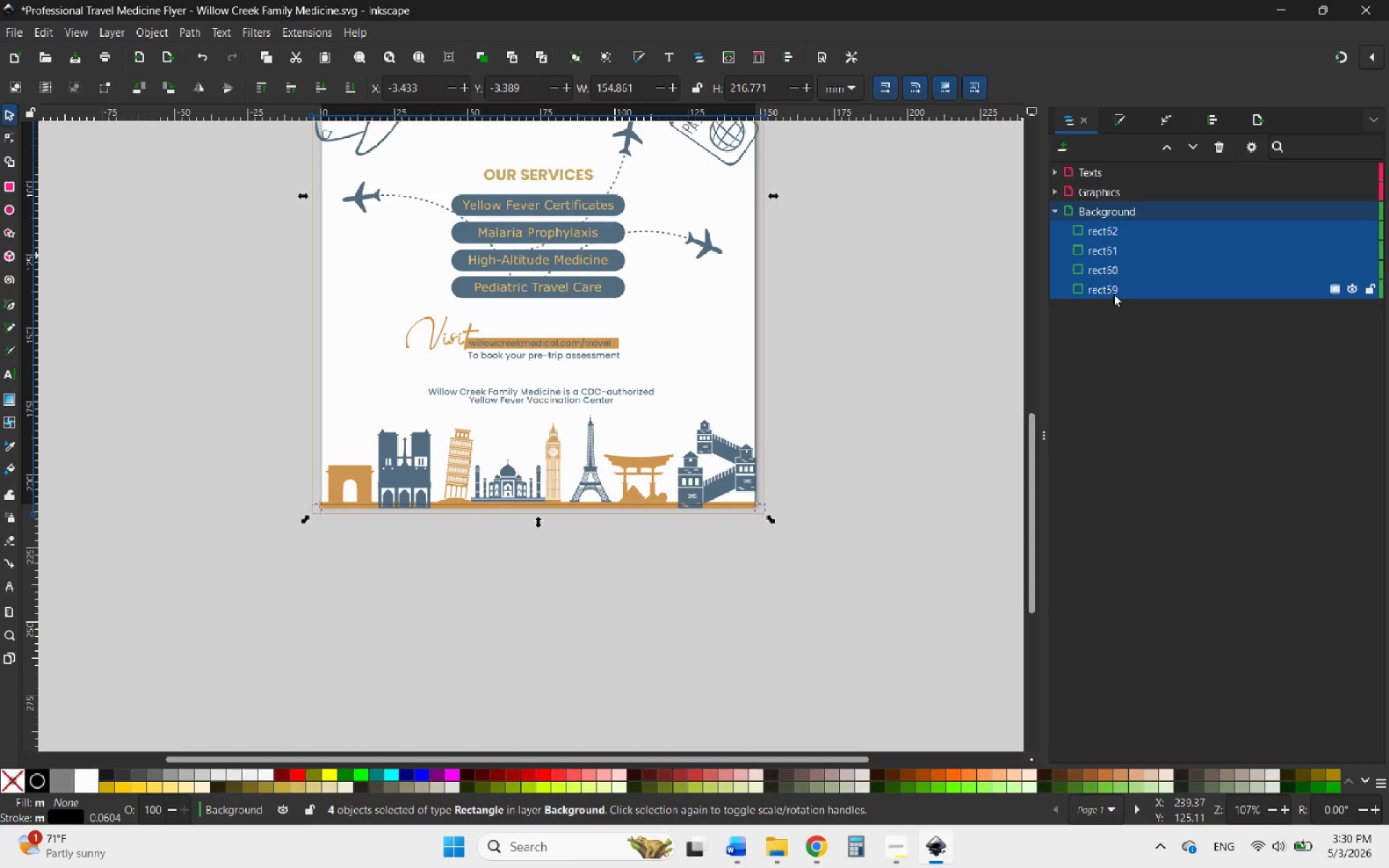 
scroll: coordinate [1114, 294], scroll_direction: up, amount: 3.0
 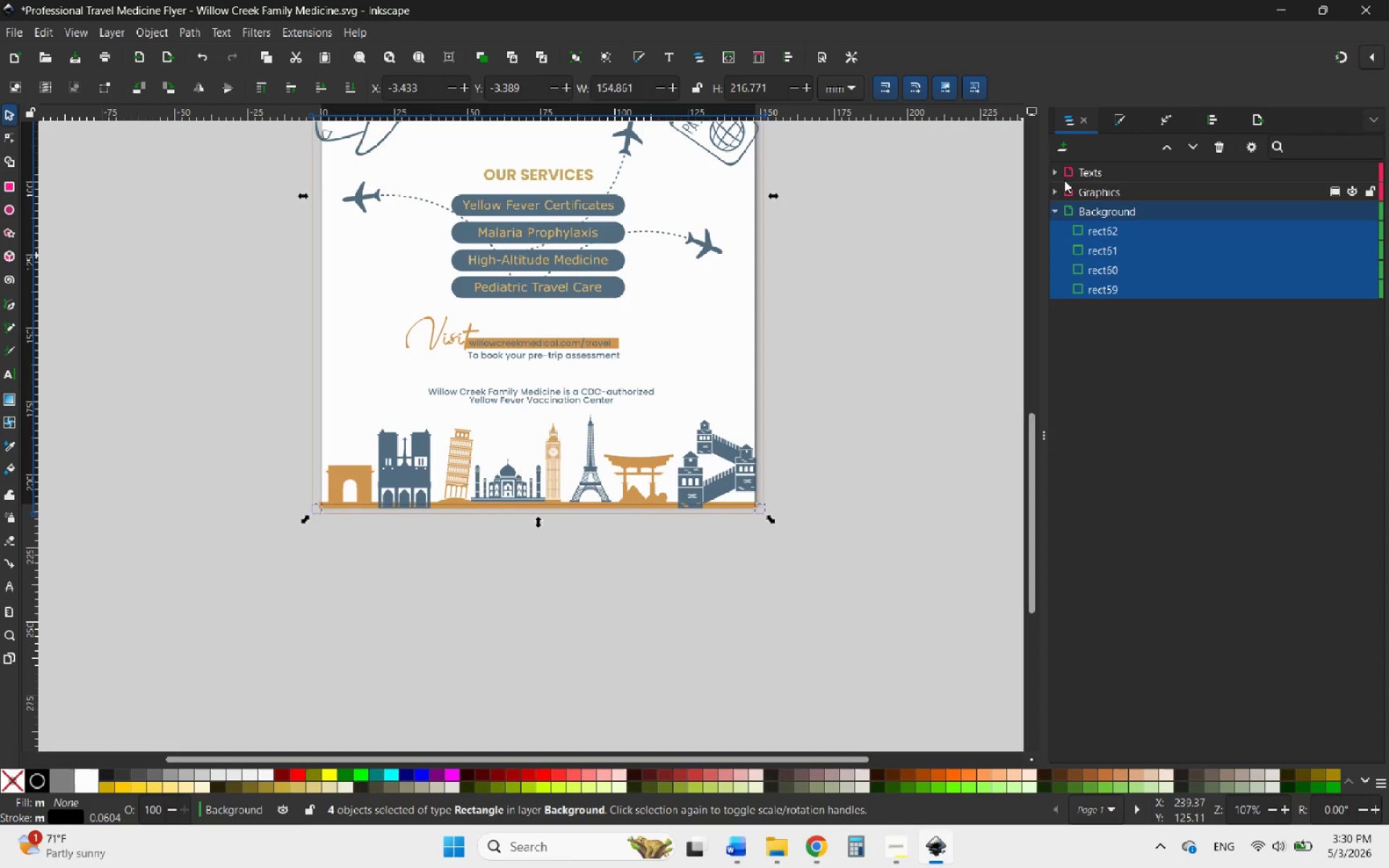 
left_click([1054, 172])
 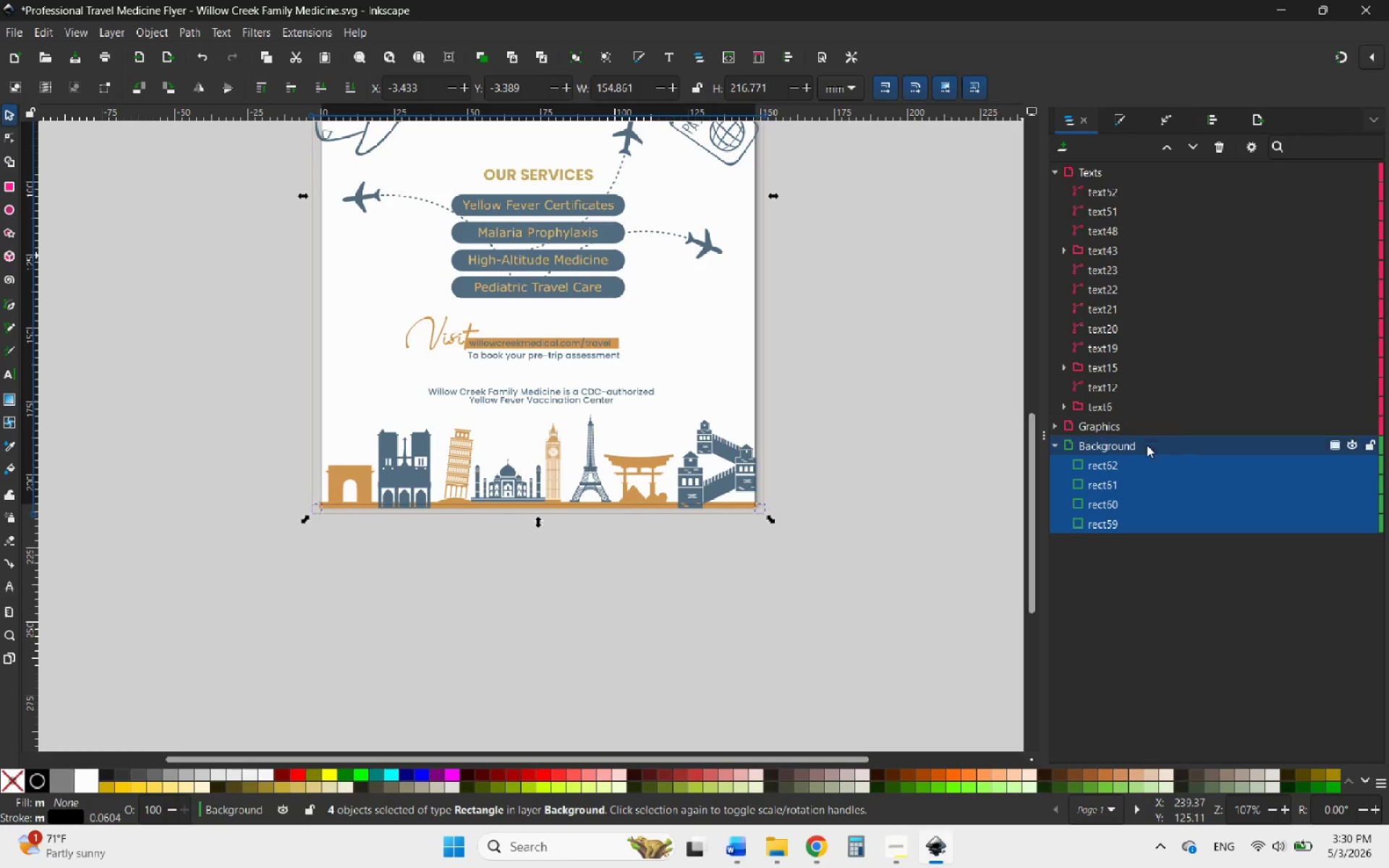 
left_click_drag(start_coordinate=[1135, 464], to_coordinate=[1120, 169])
 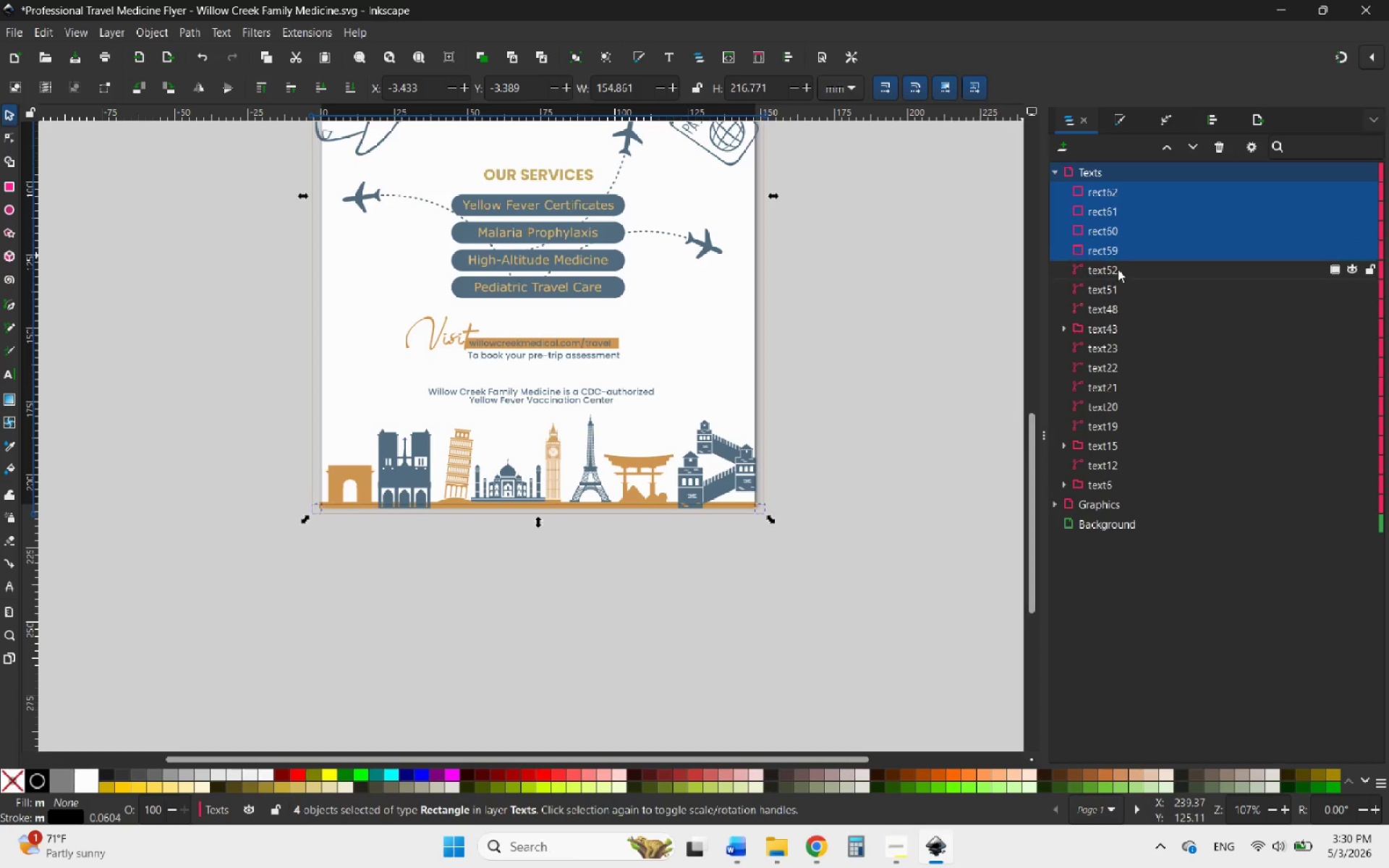 
left_click([1117, 271])
 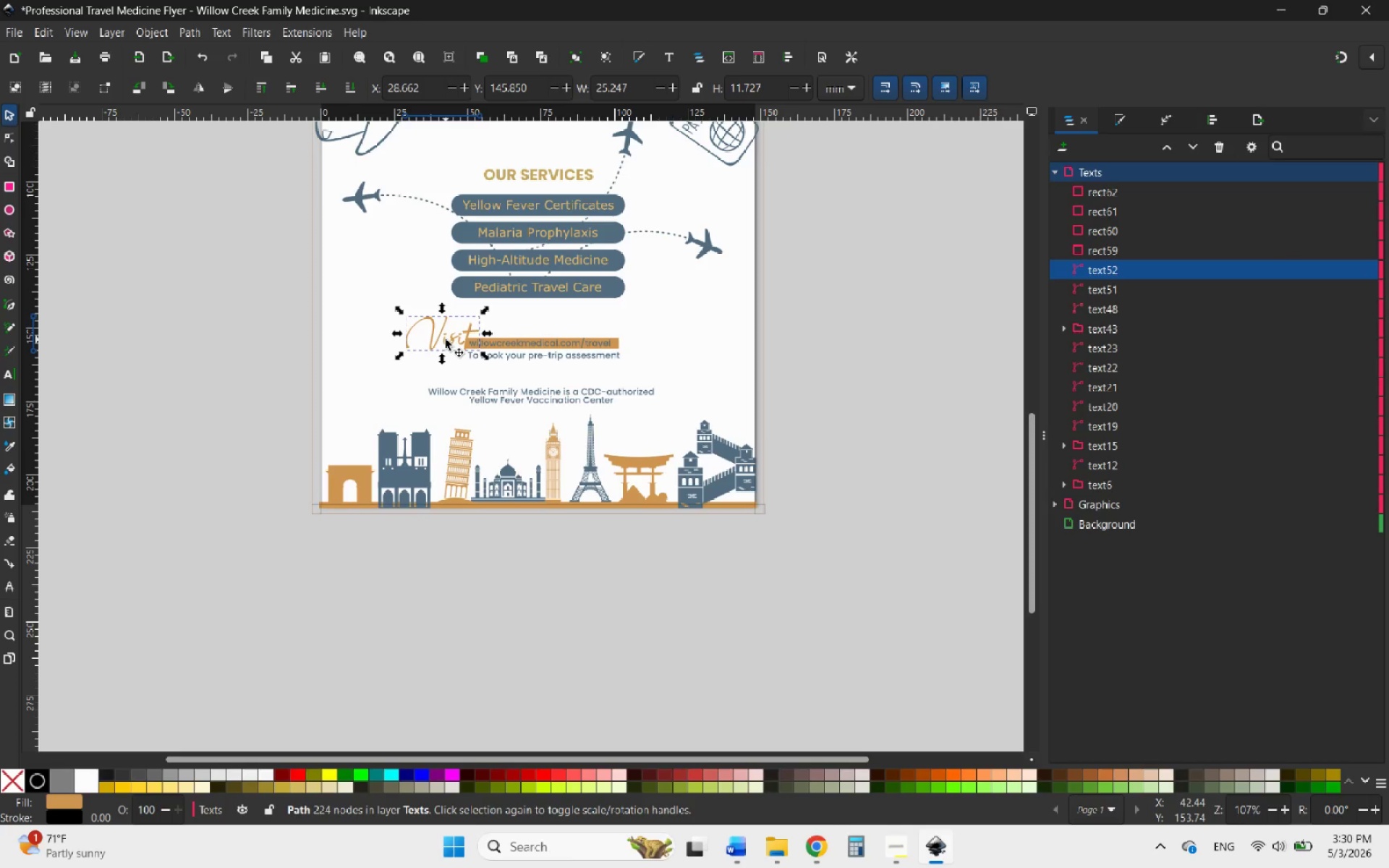 
wait(8.55)
 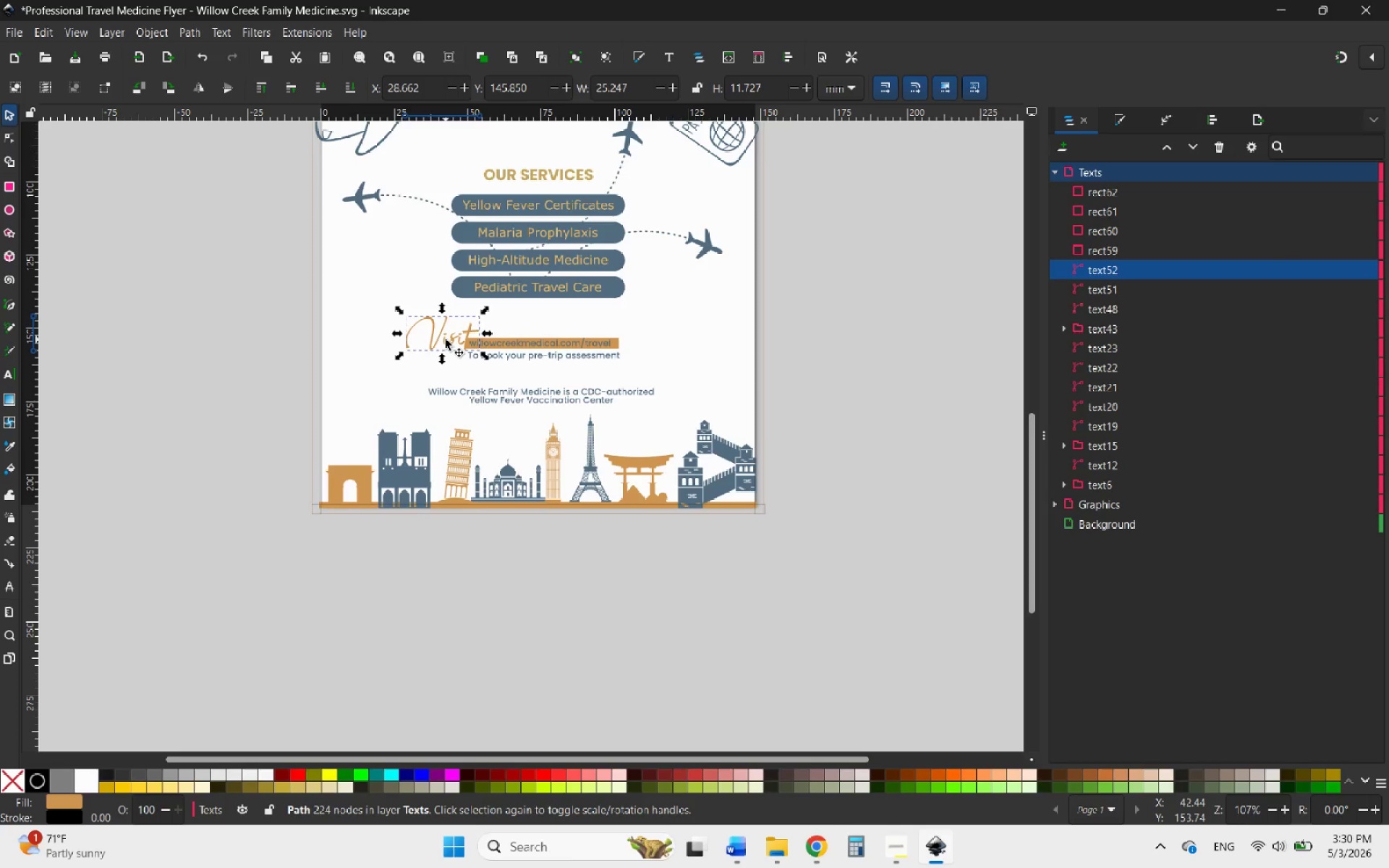 
left_click([190, 33])
 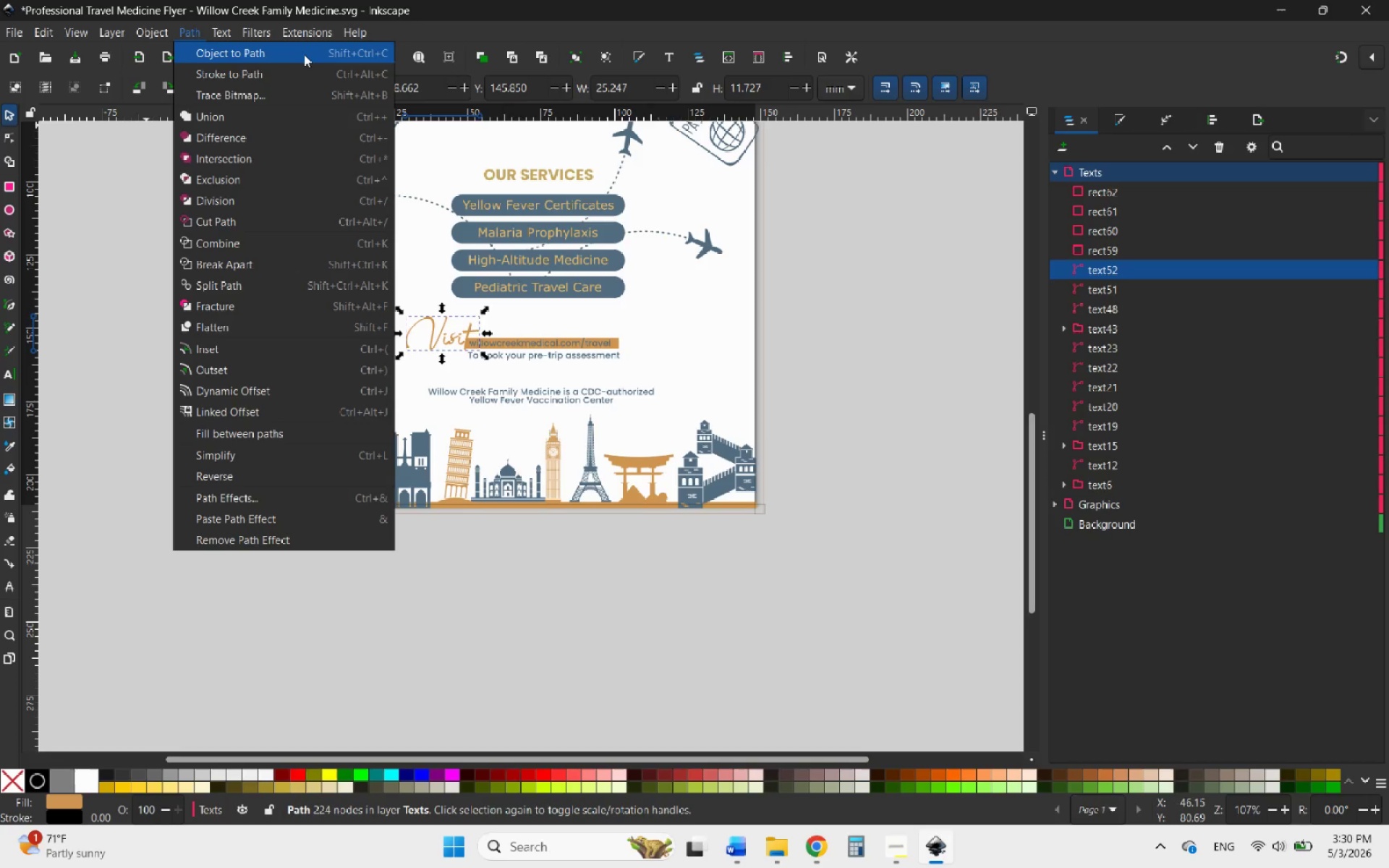 
left_click([304, 54])
 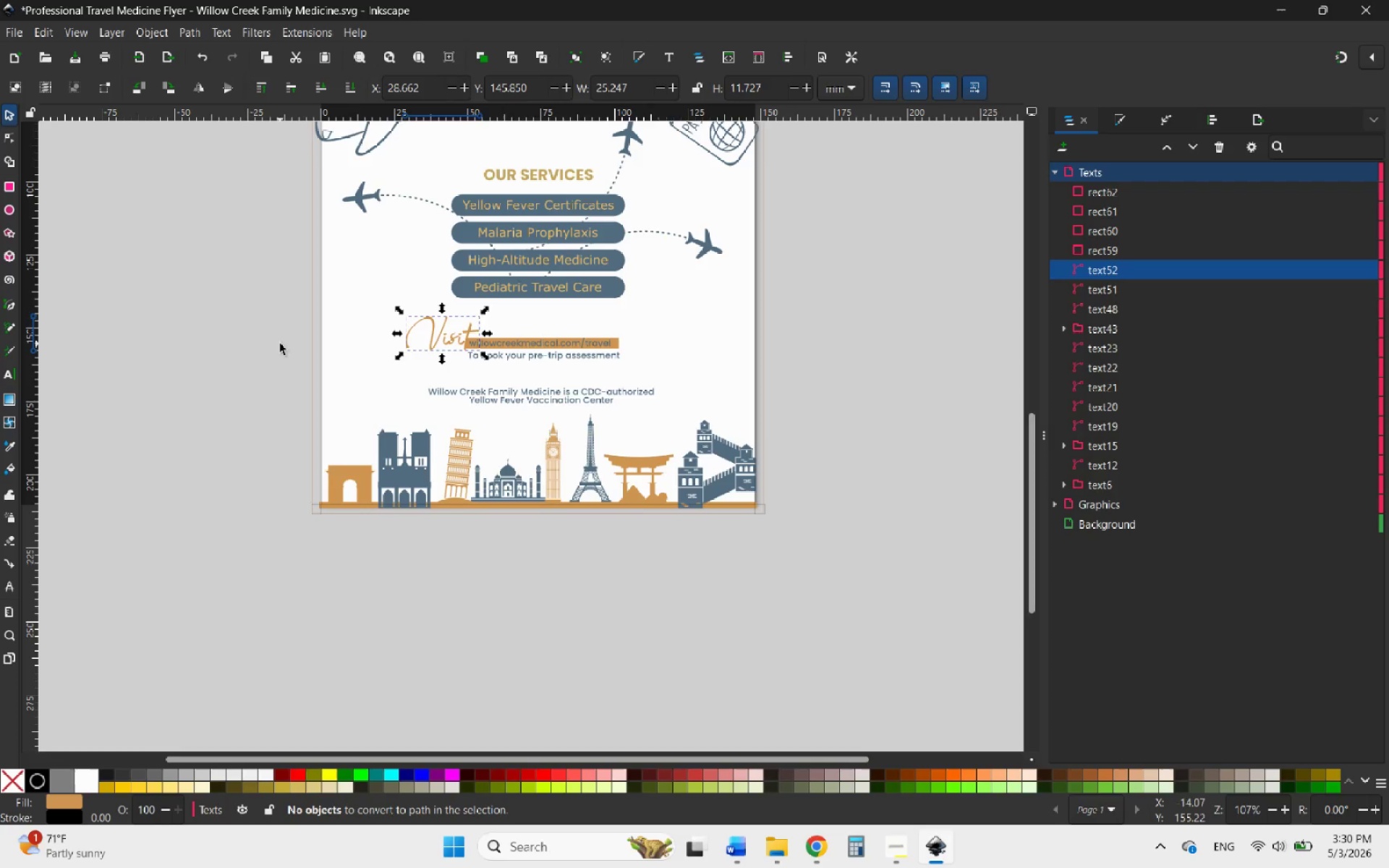 
left_click([258, 346])
 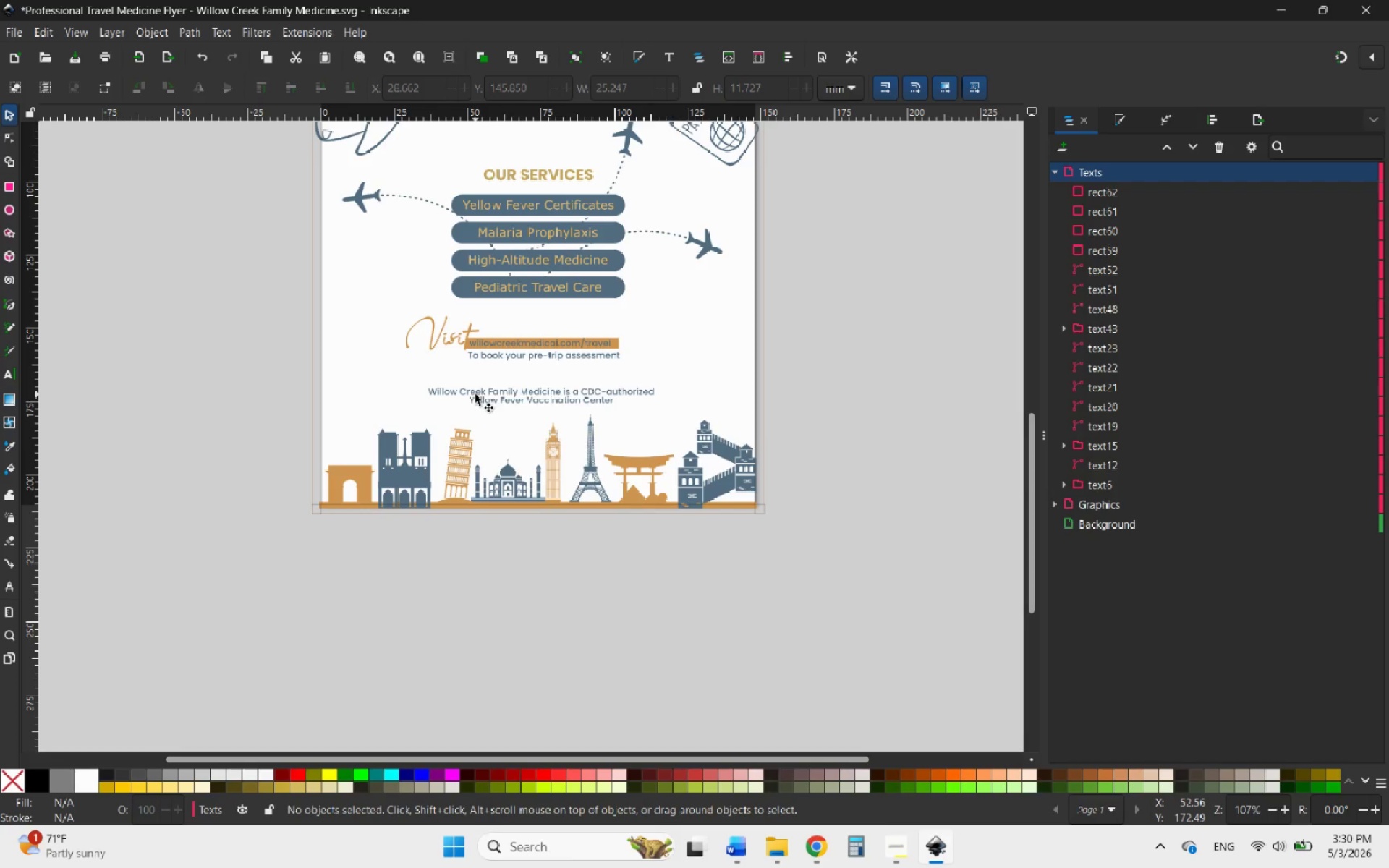 
scroll: coordinate [402, 578], scroll_direction: up, amount: 5.0
 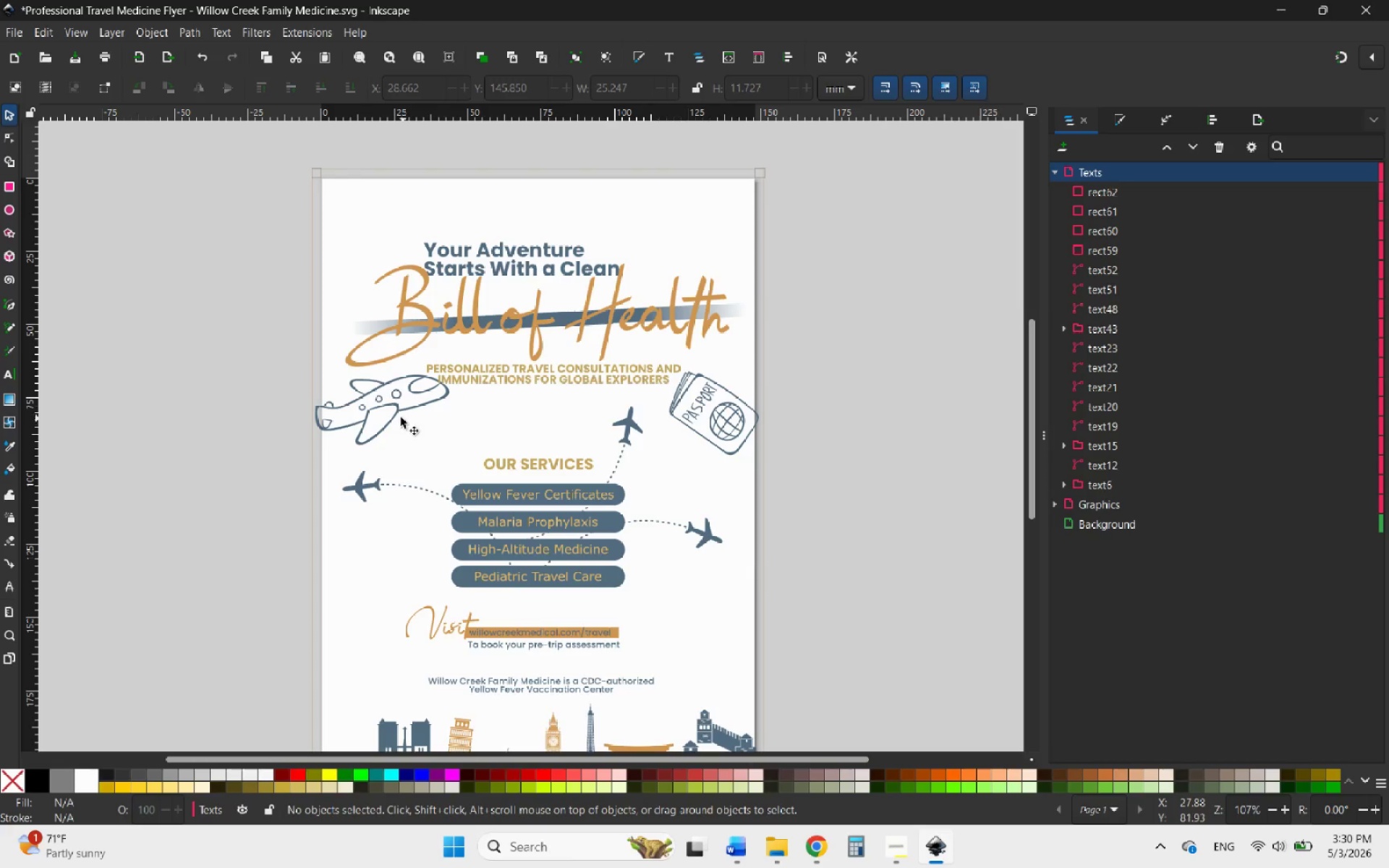 
left_click([393, 414])
 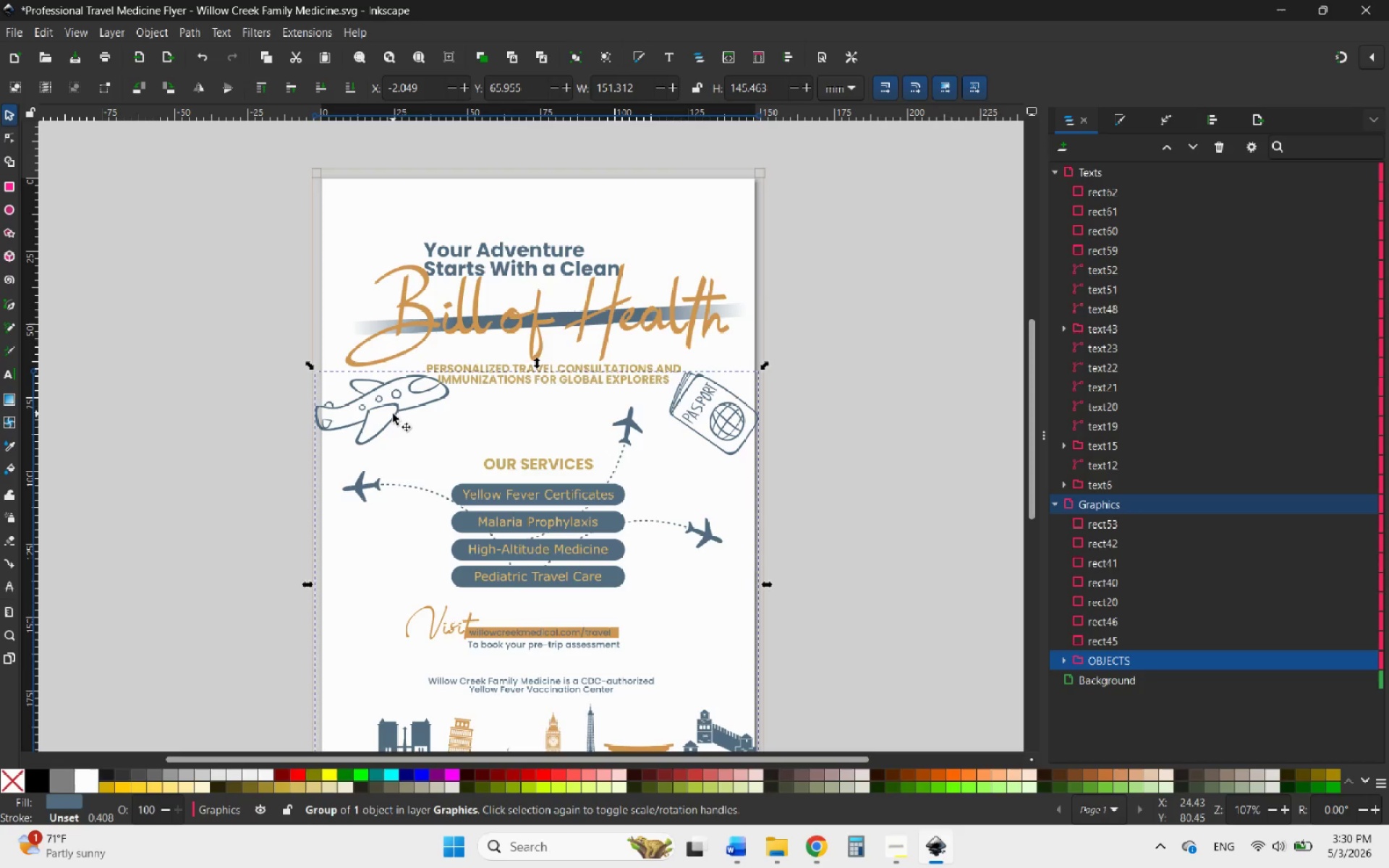 
double_click([393, 414])
 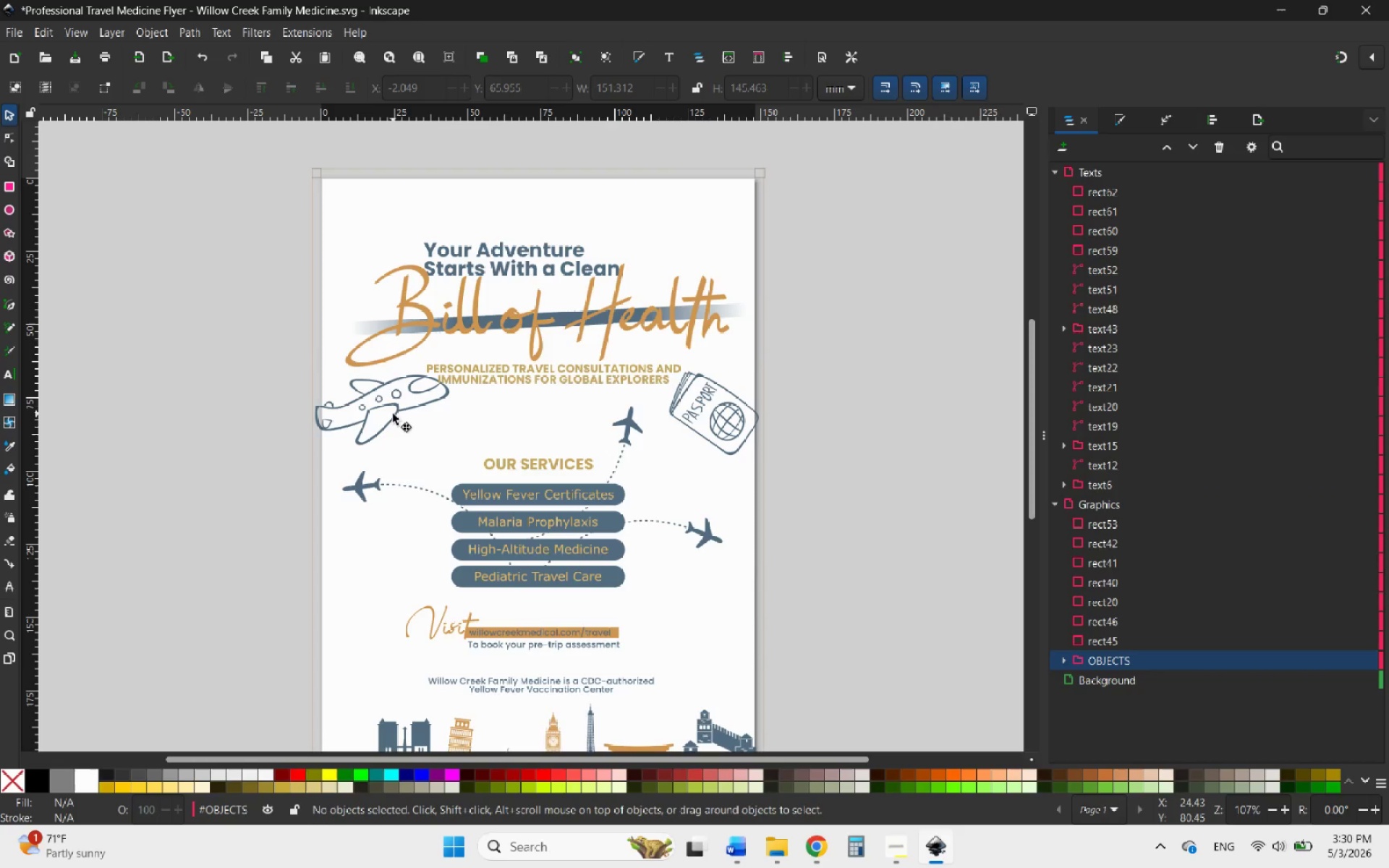 
left_click([393, 414])
 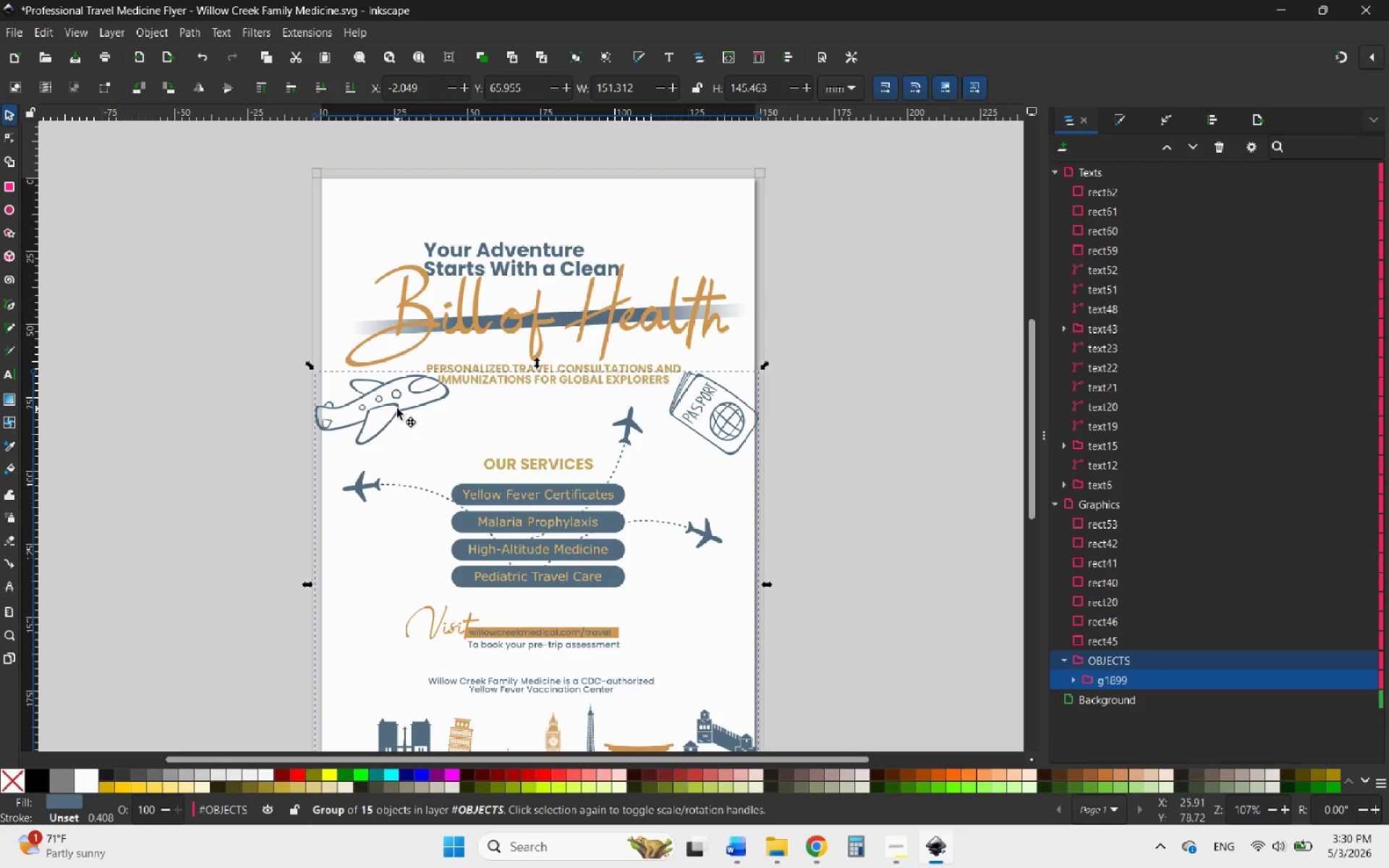 
double_click([397, 409])
 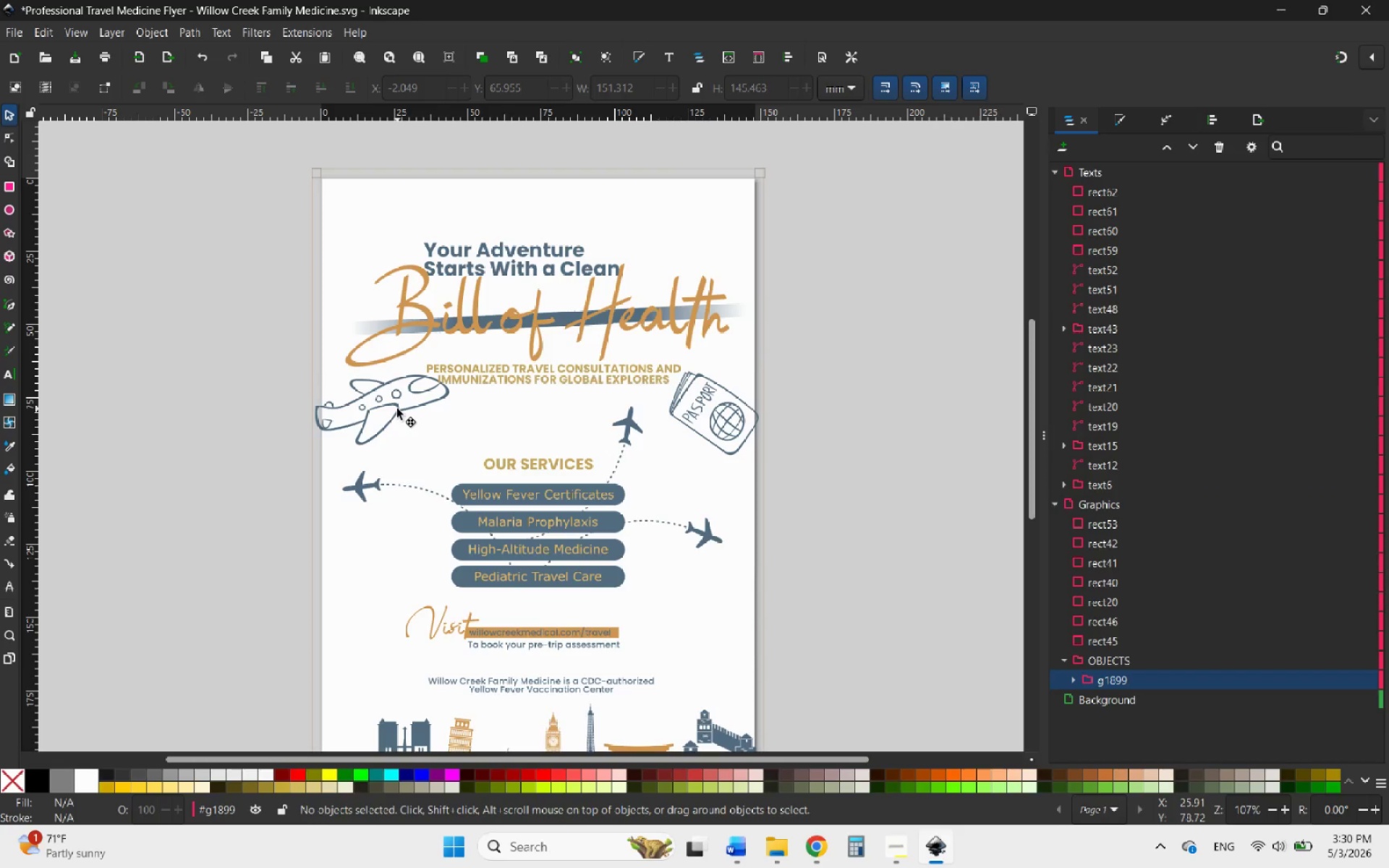 
triple_click([397, 409])
 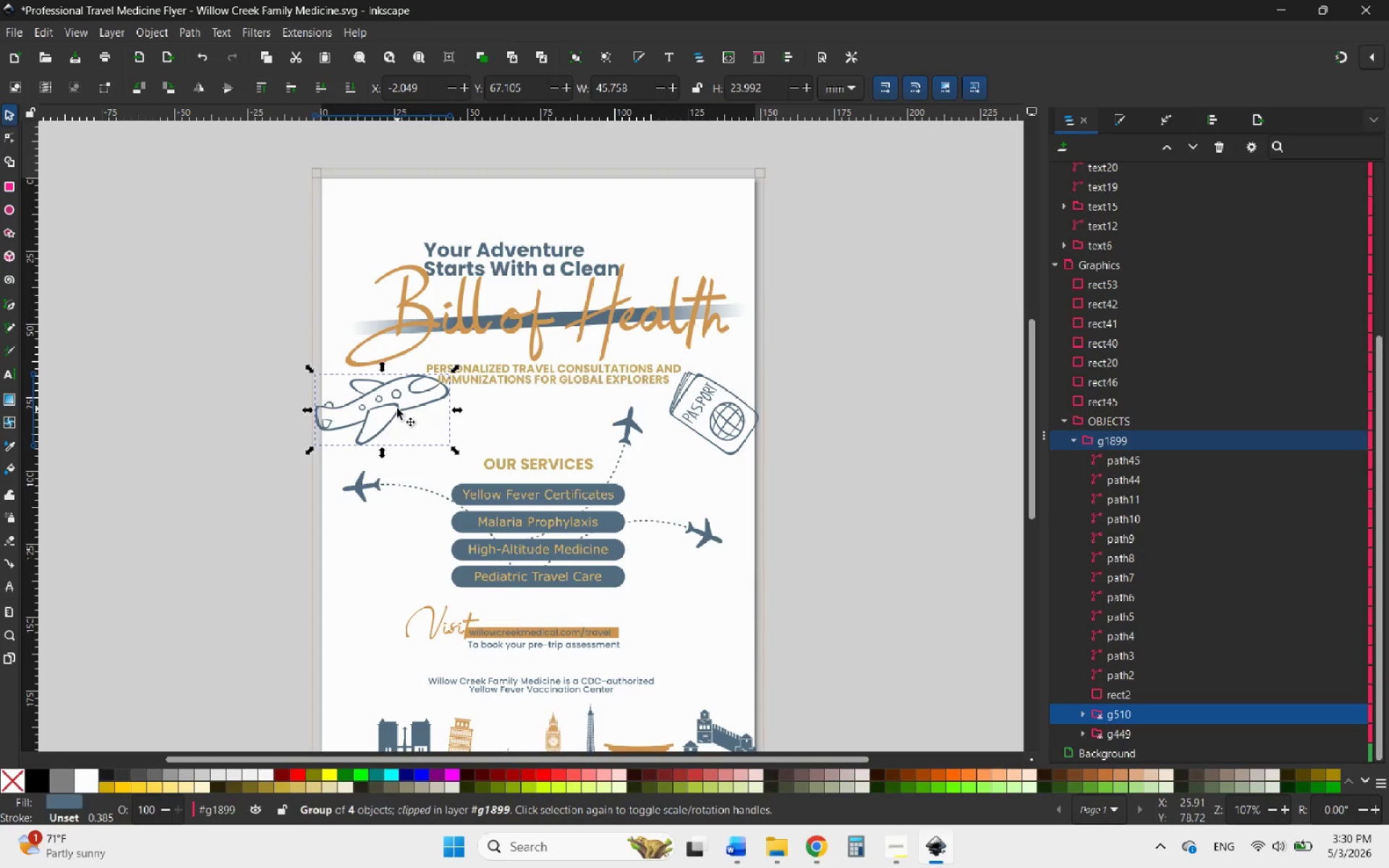 
left_click_drag(start_coordinate=[397, 409], to_coordinate=[391, 428])
 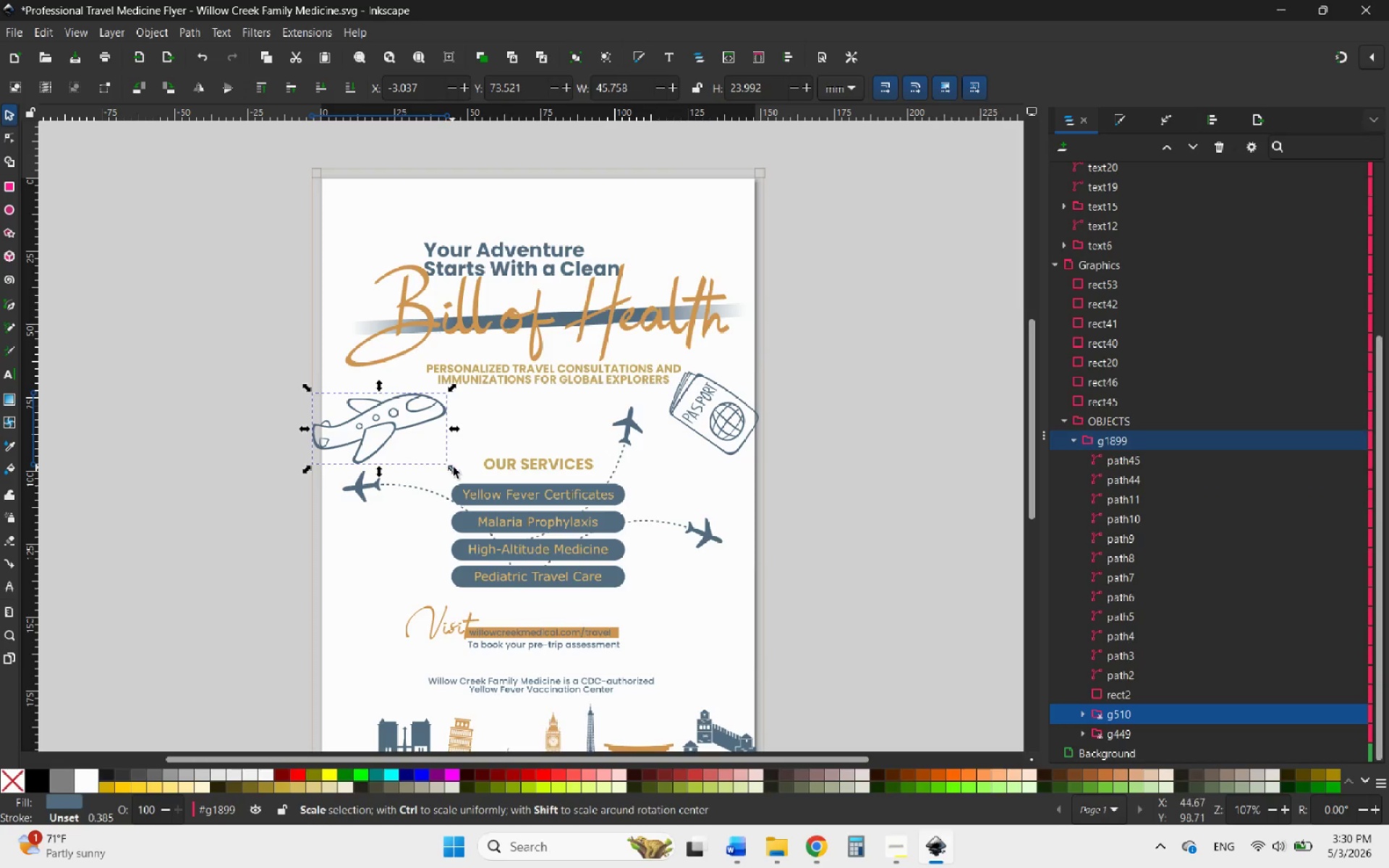 
left_click_drag(start_coordinate=[451, 467], to_coordinate=[430, 458])
 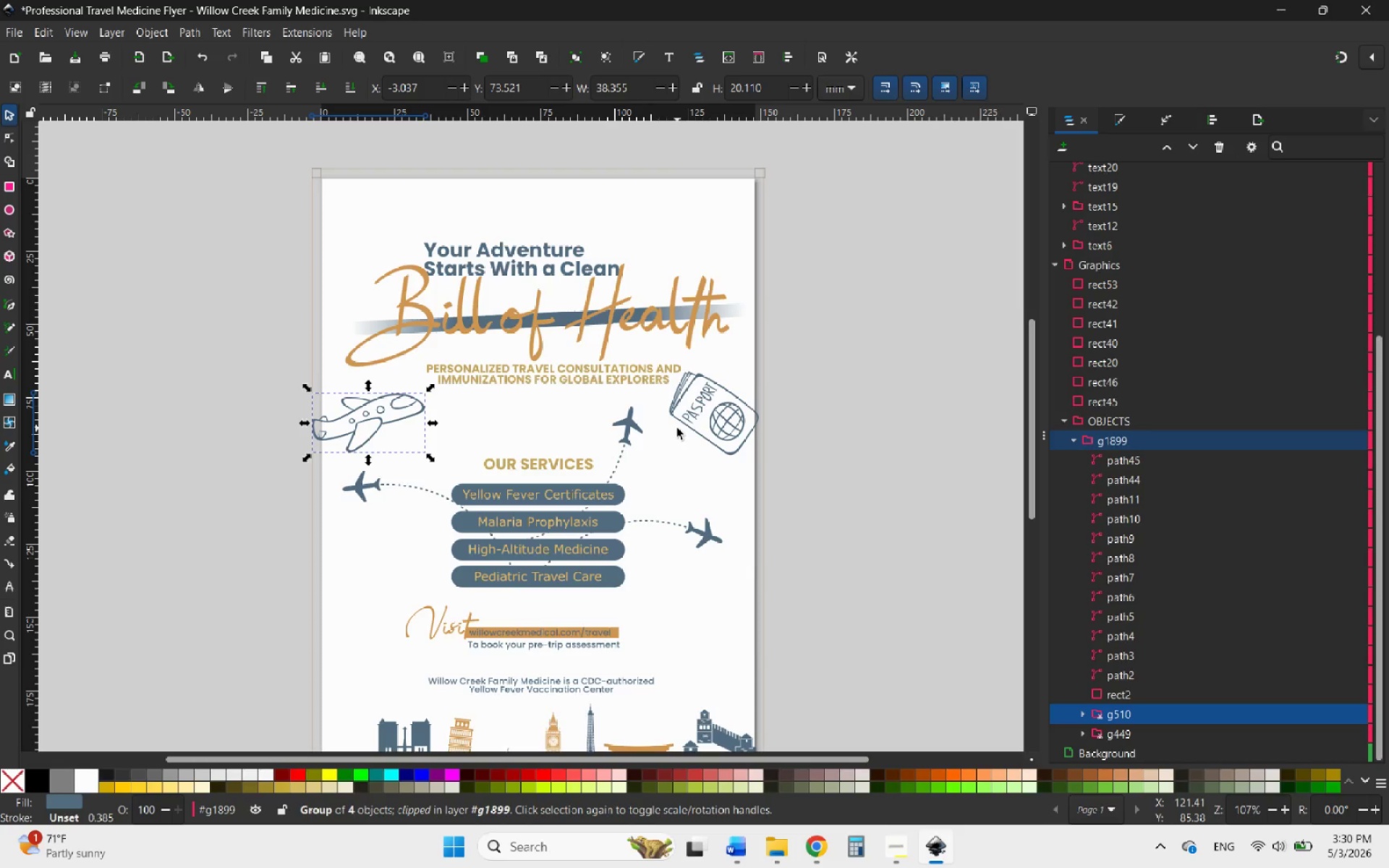 
hold_key(key=ShiftLeft, duration=0.83)
 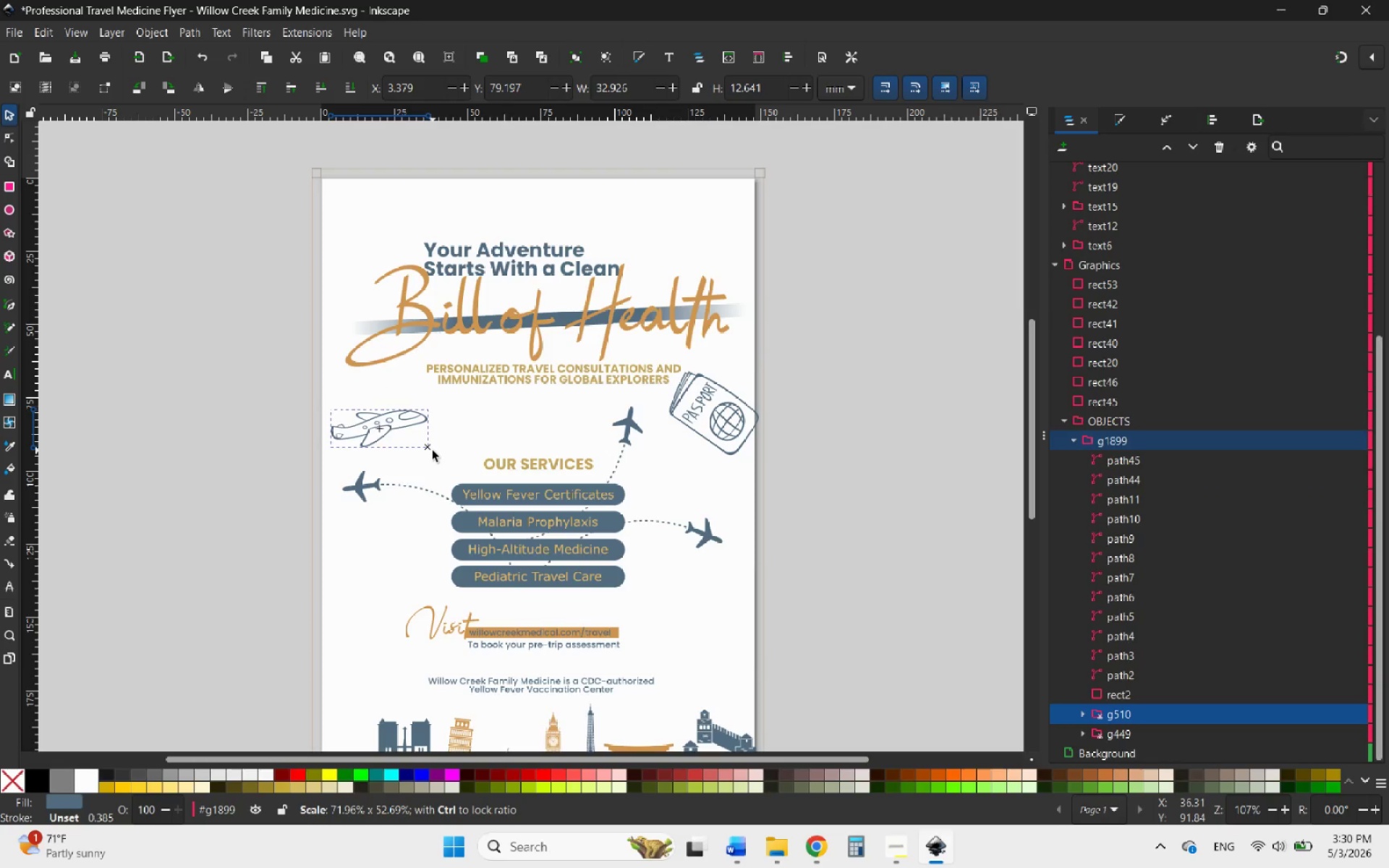 
hold_key(key=ControlLeft, duration=2.39)
 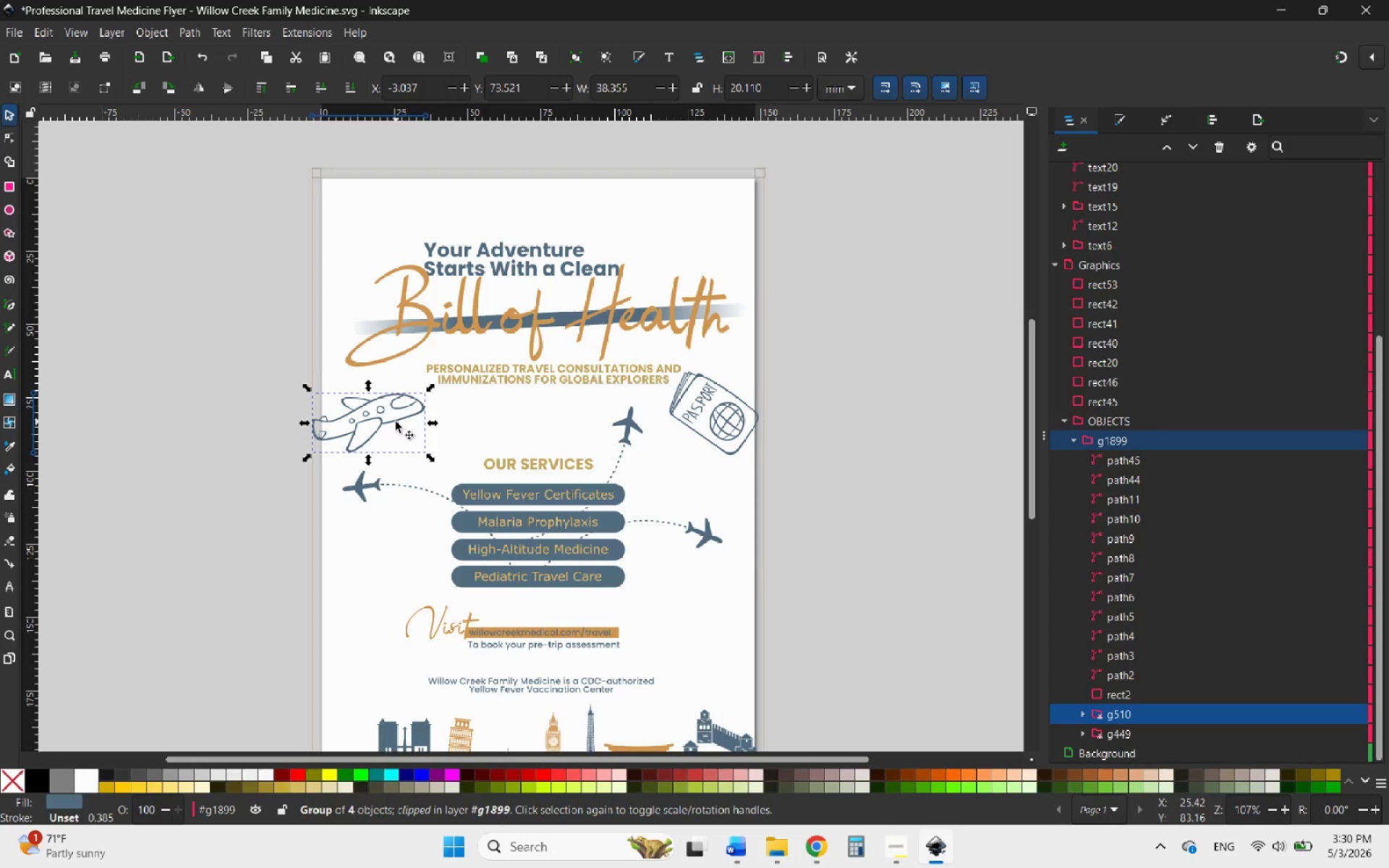 
left_click_drag(start_coordinate=[396, 422], to_coordinate=[402, 422])
 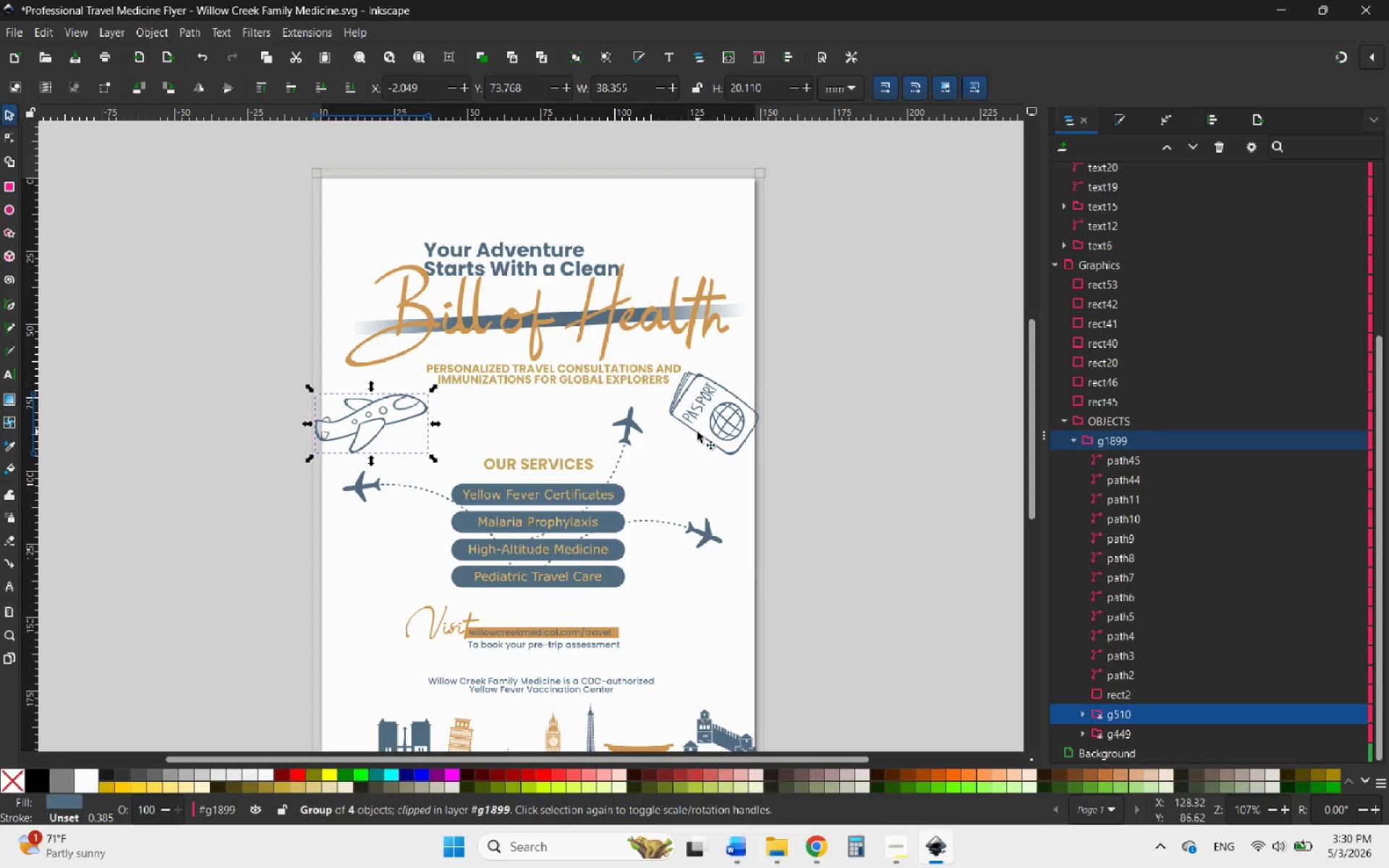 
left_click([697, 432])
 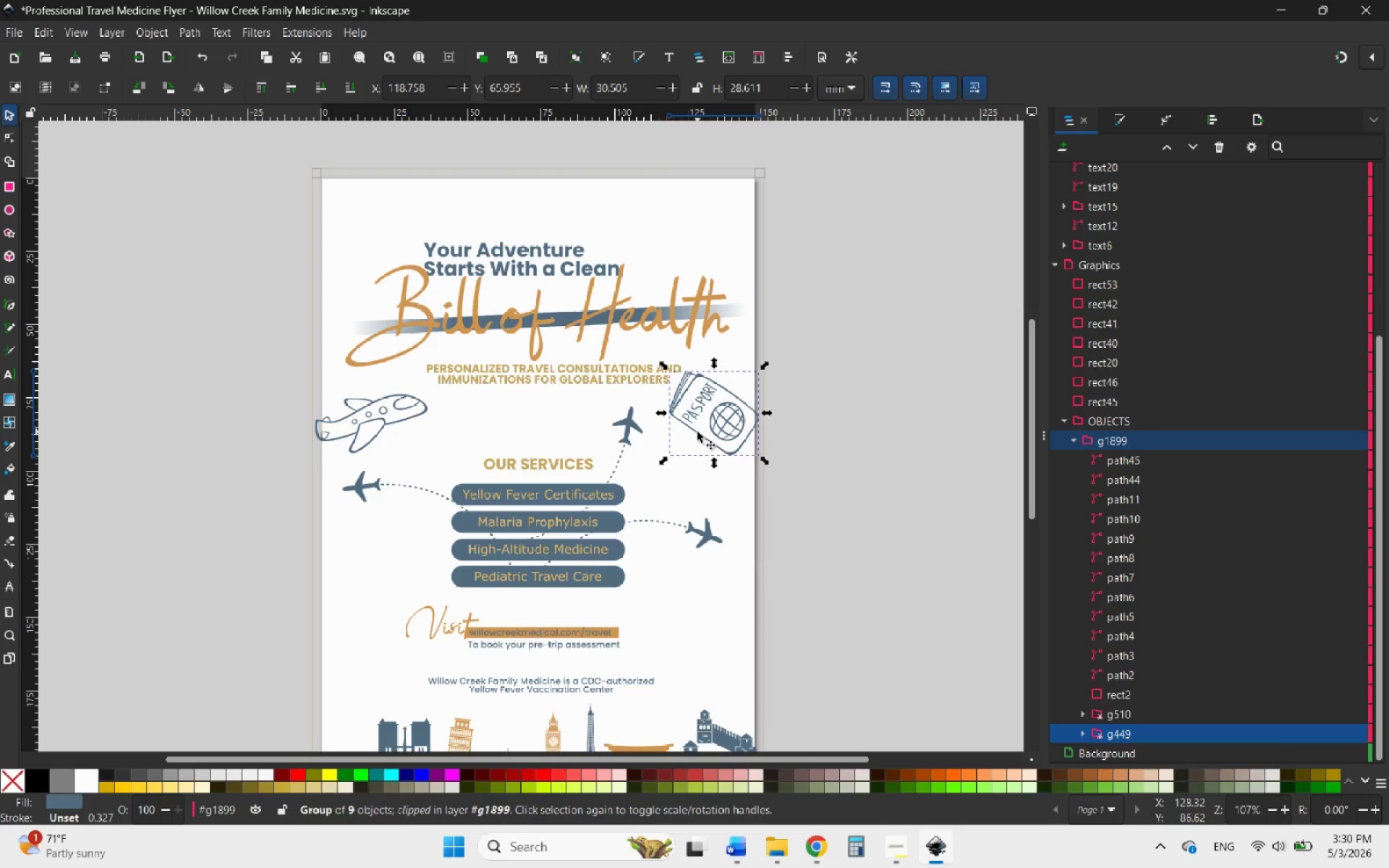 
left_click_drag(start_coordinate=[697, 432], to_coordinate=[696, 446])
 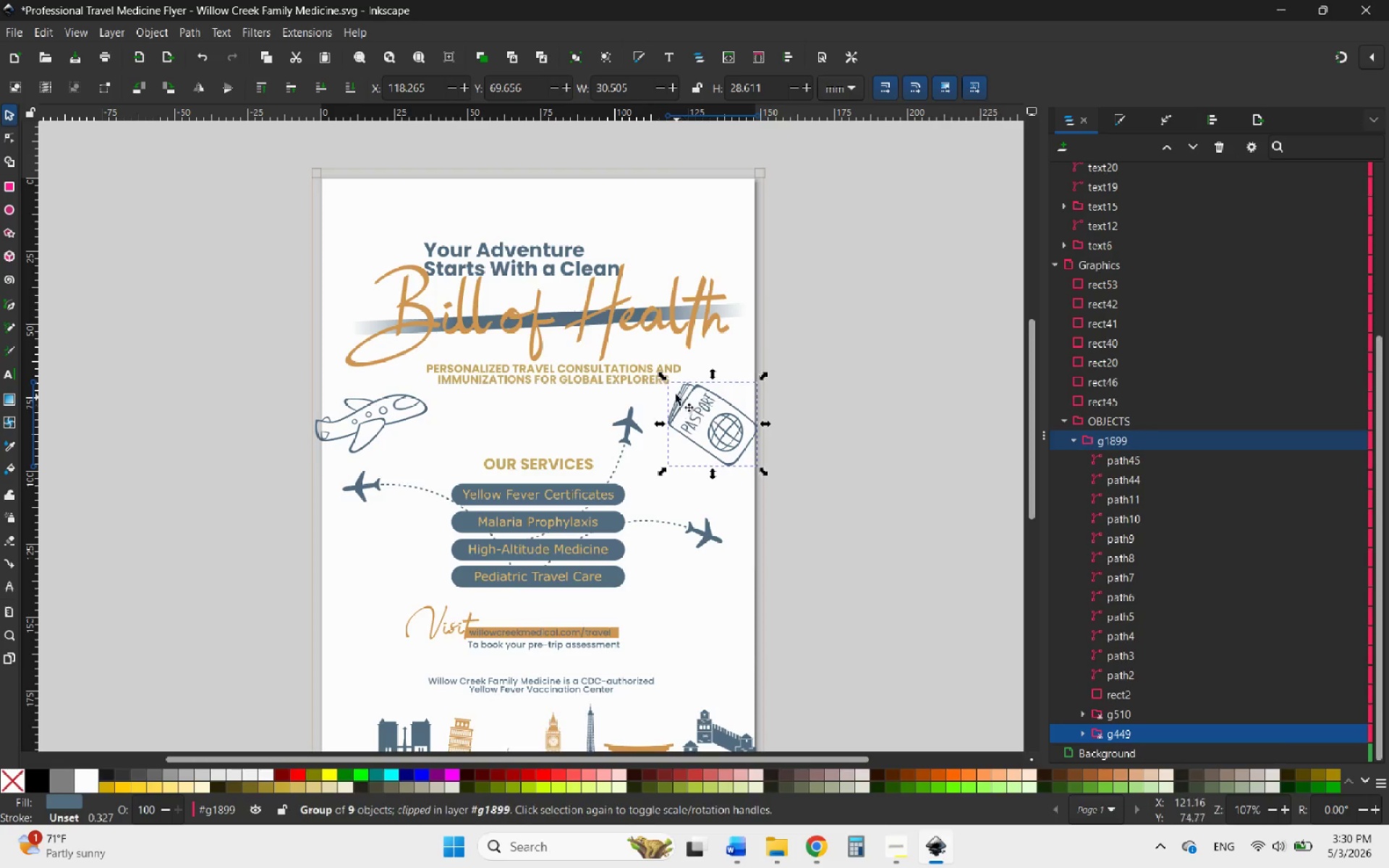 
hold_key(key=ControlLeft, duration=2.39)
left_click_drag(start_coordinate=[664, 380], to_coordinate=[677, 388])
 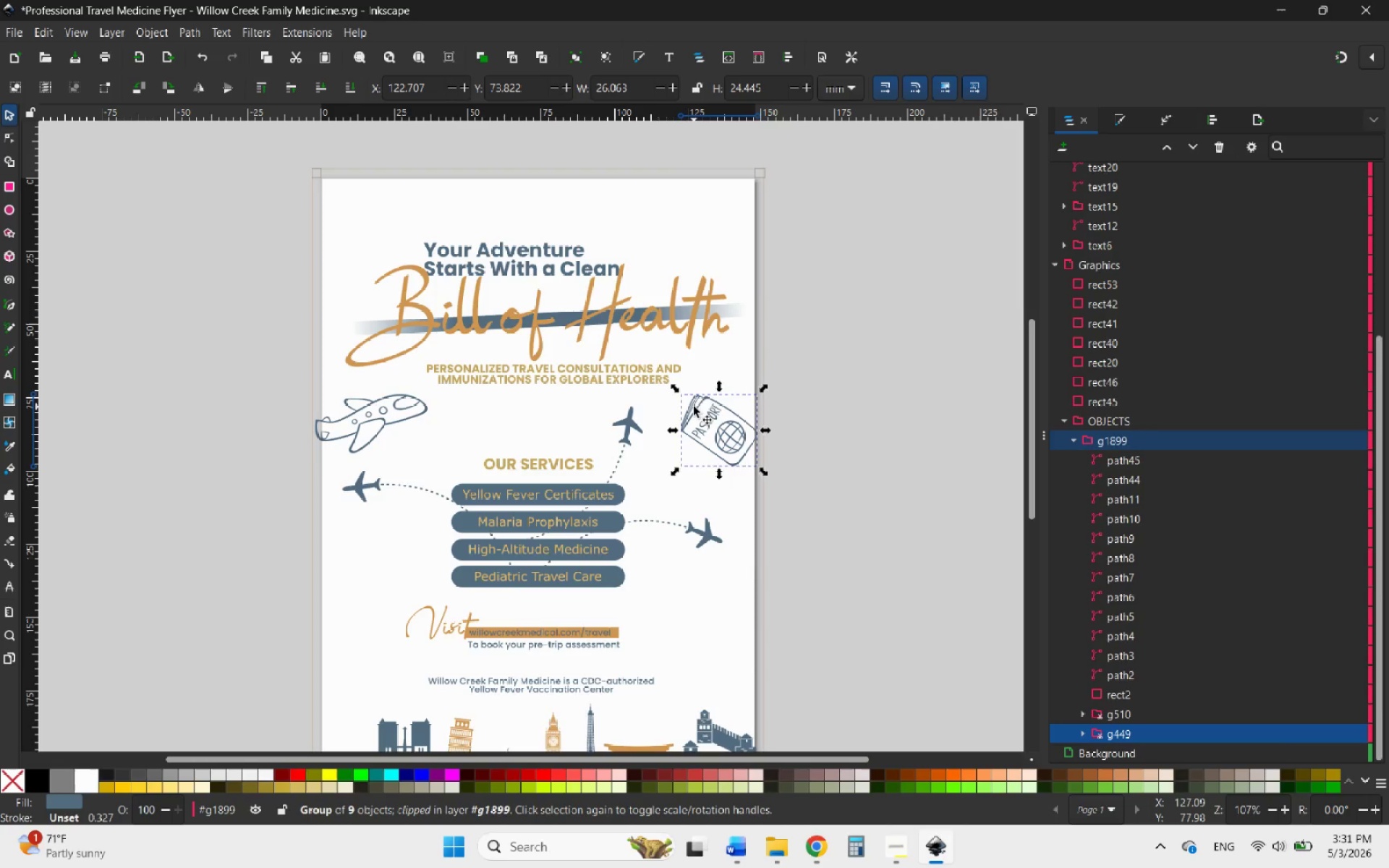 
left_click_drag(start_coordinate=[697, 407], to_coordinate=[700, 402])
 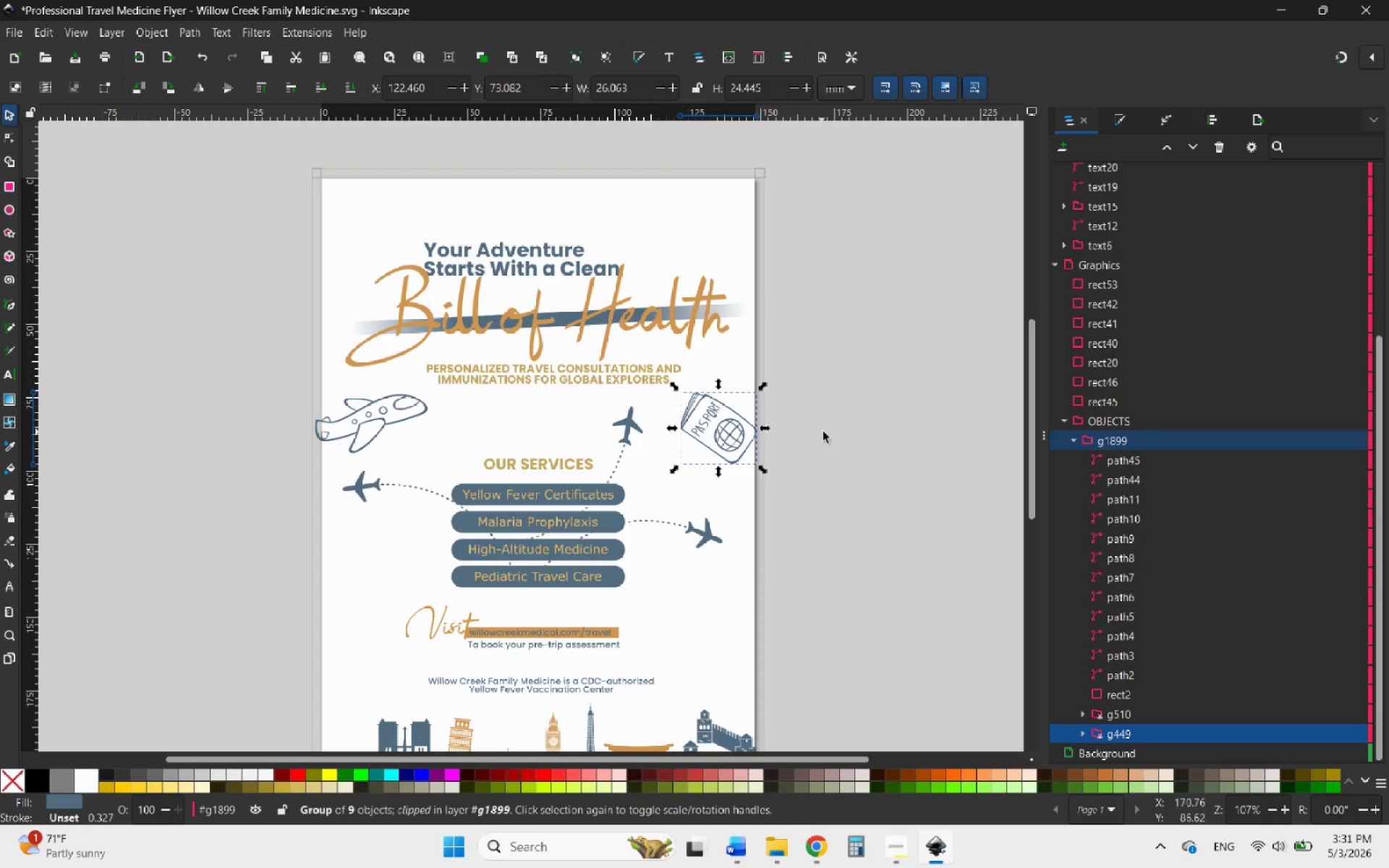 
left_click([823, 432])
 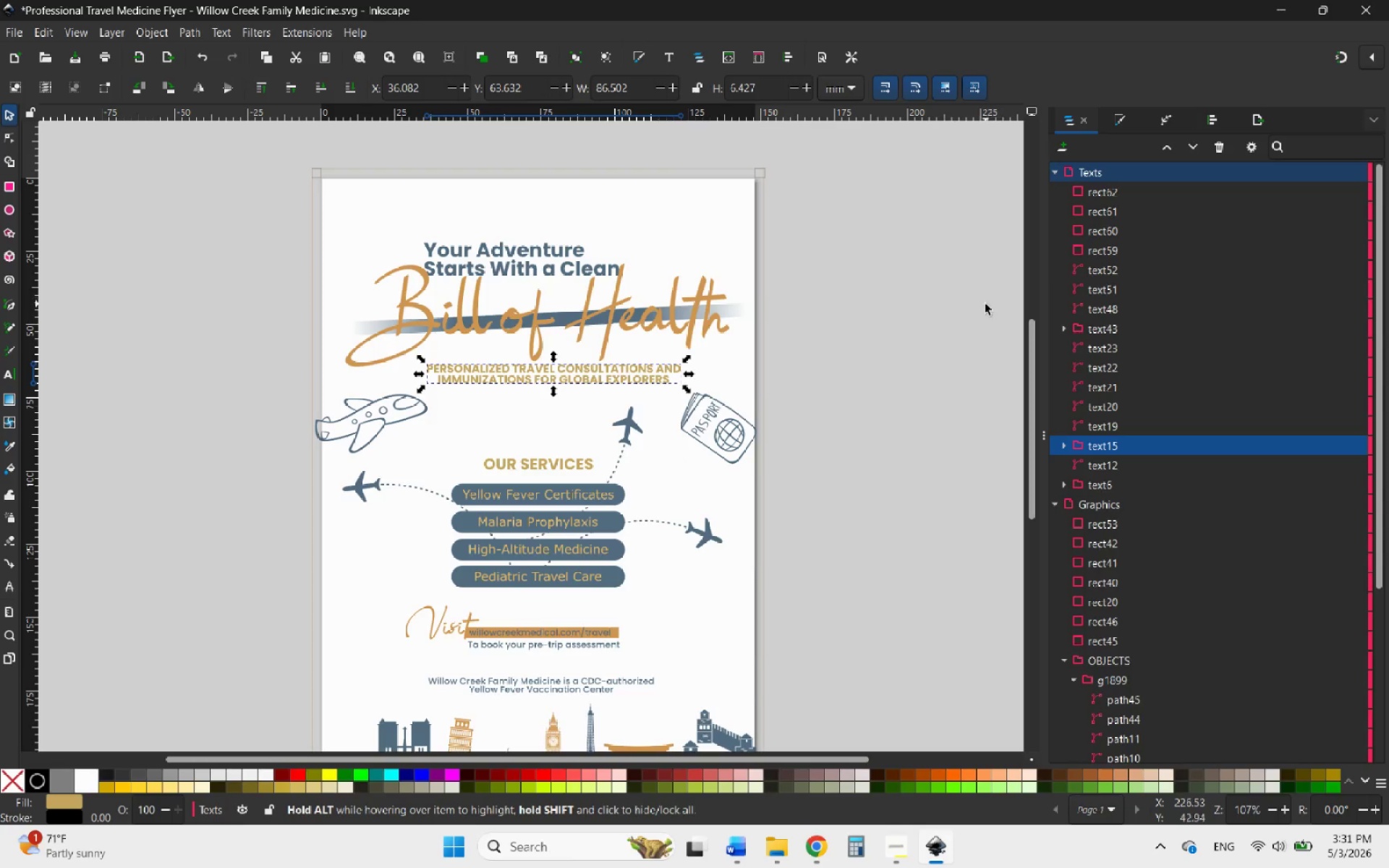 
left_click([1205, 124])
 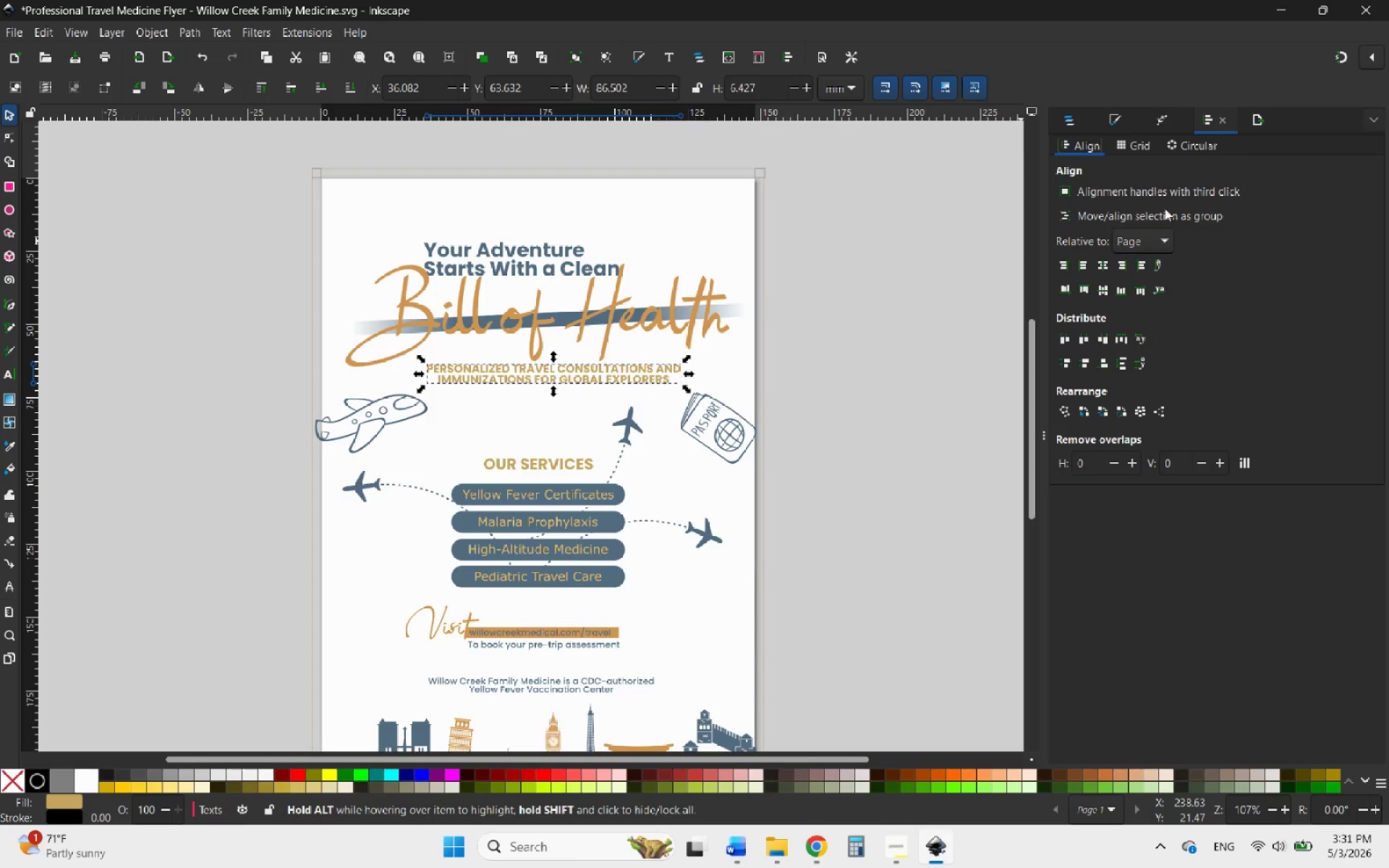 
mouse_move([1096, 270])
 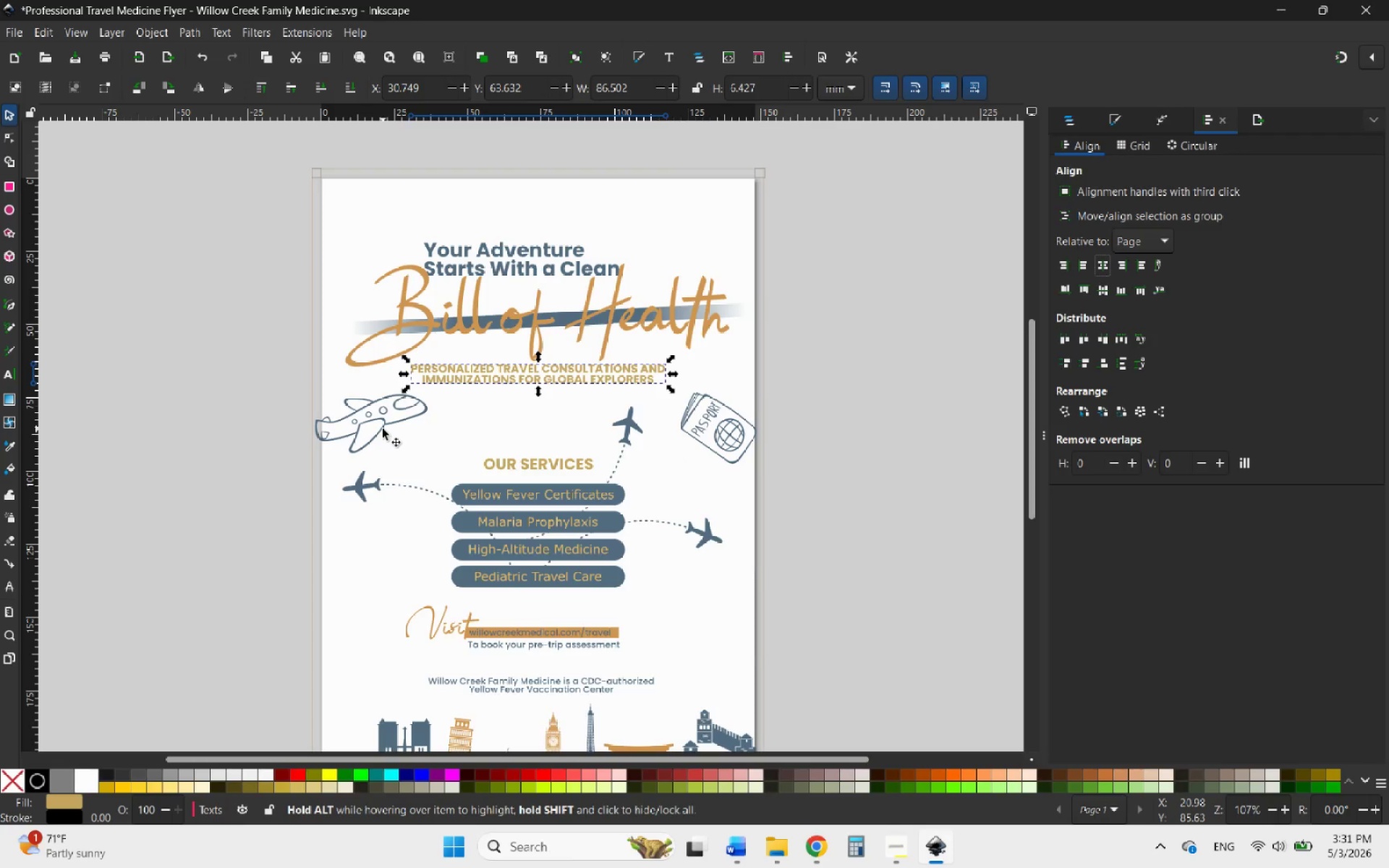 
left_click([383, 429])
 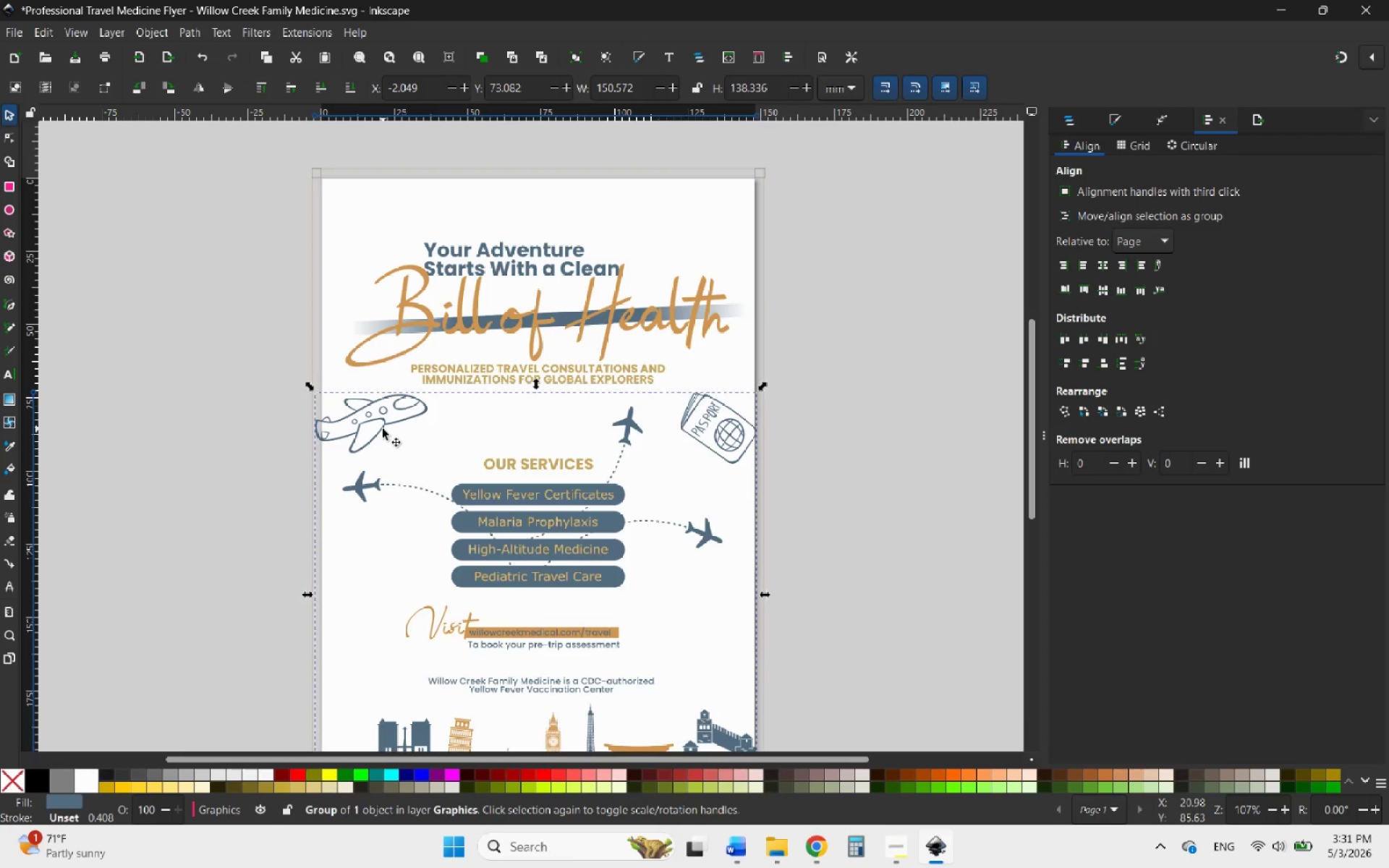 
double_click([383, 429])
 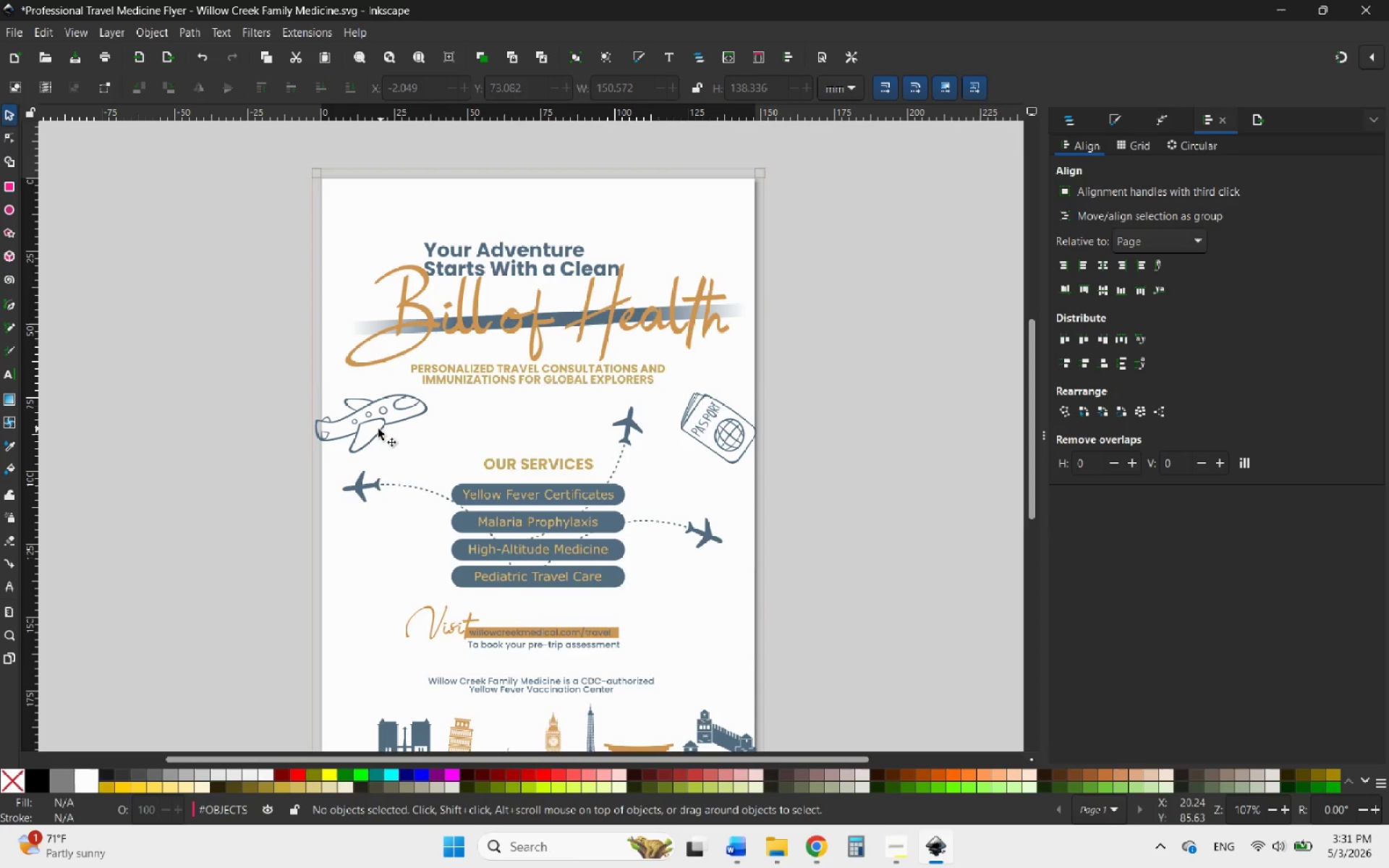 
left_click([378, 429])
 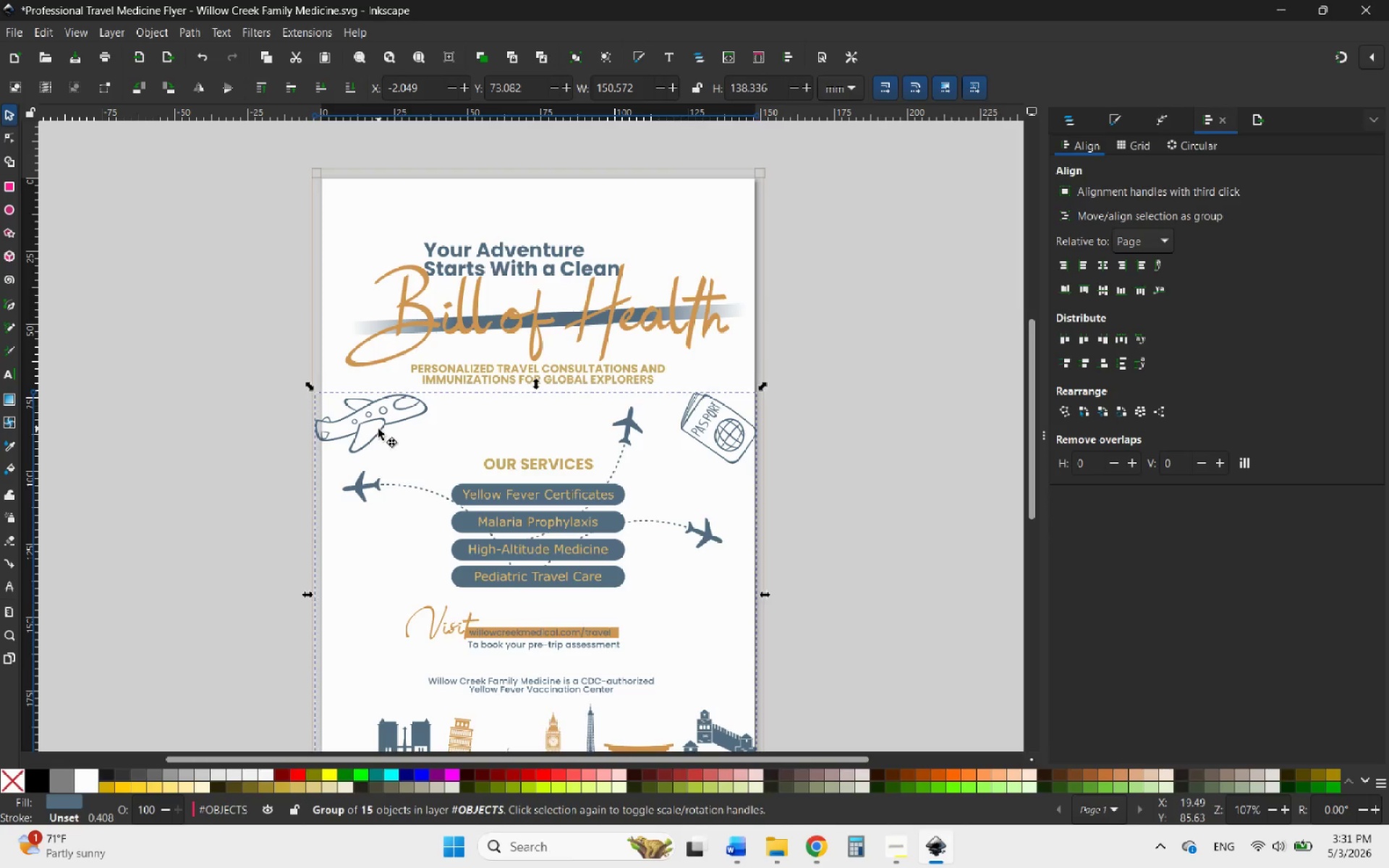 
double_click([378, 429])
 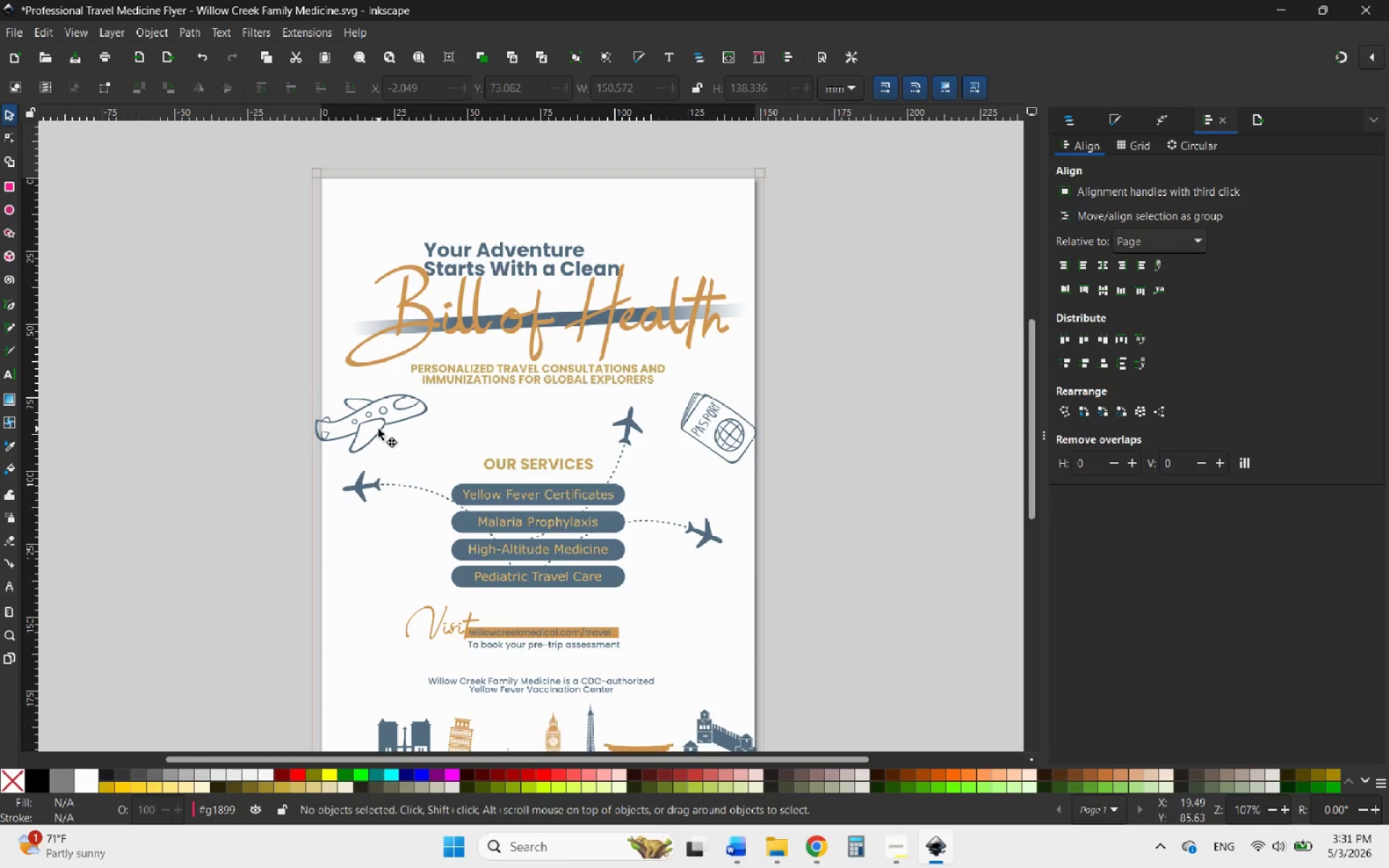 
triple_click([378, 429])
 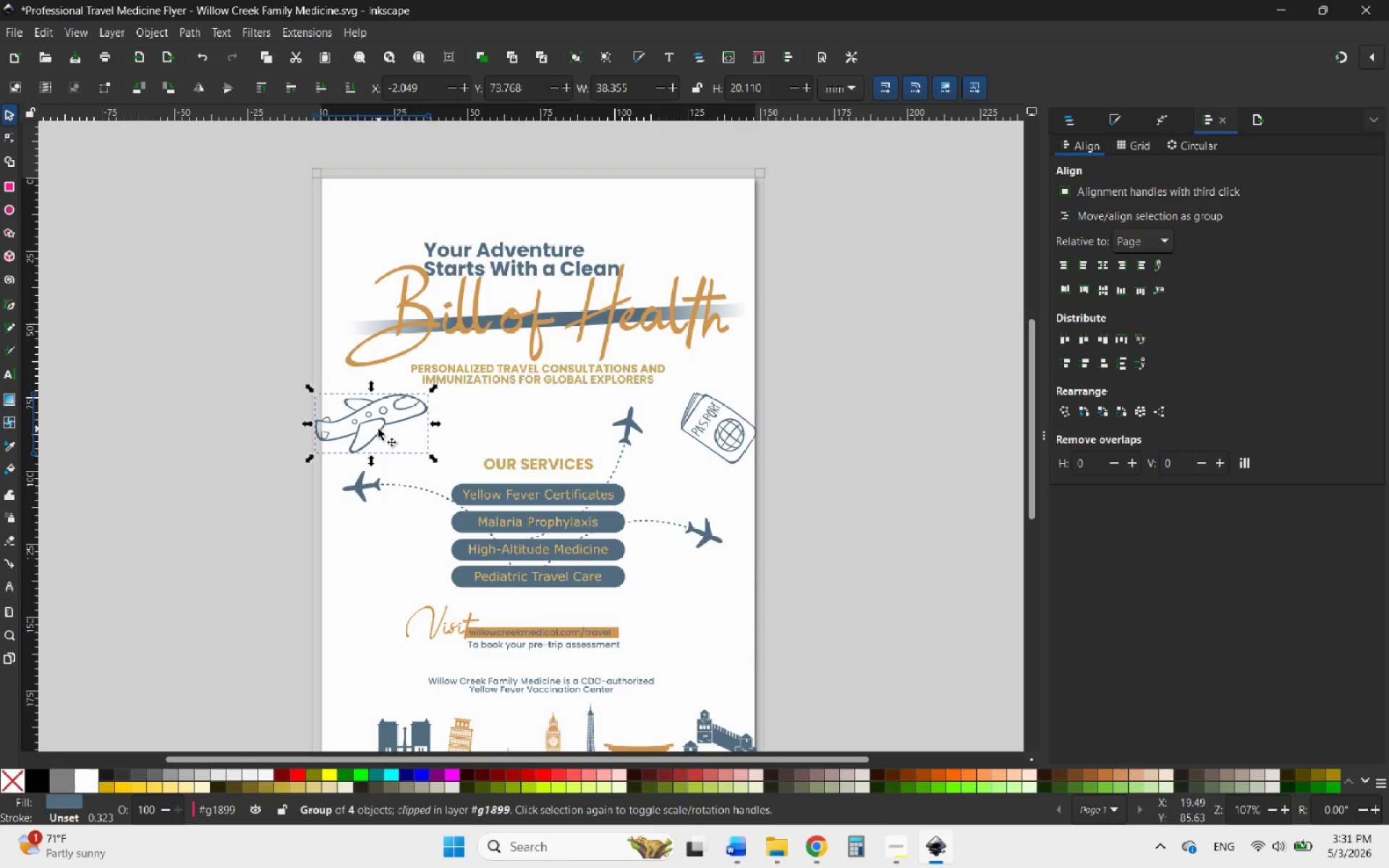 
left_click_drag(start_coordinate=[378, 429], to_coordinate=[381, 448])
 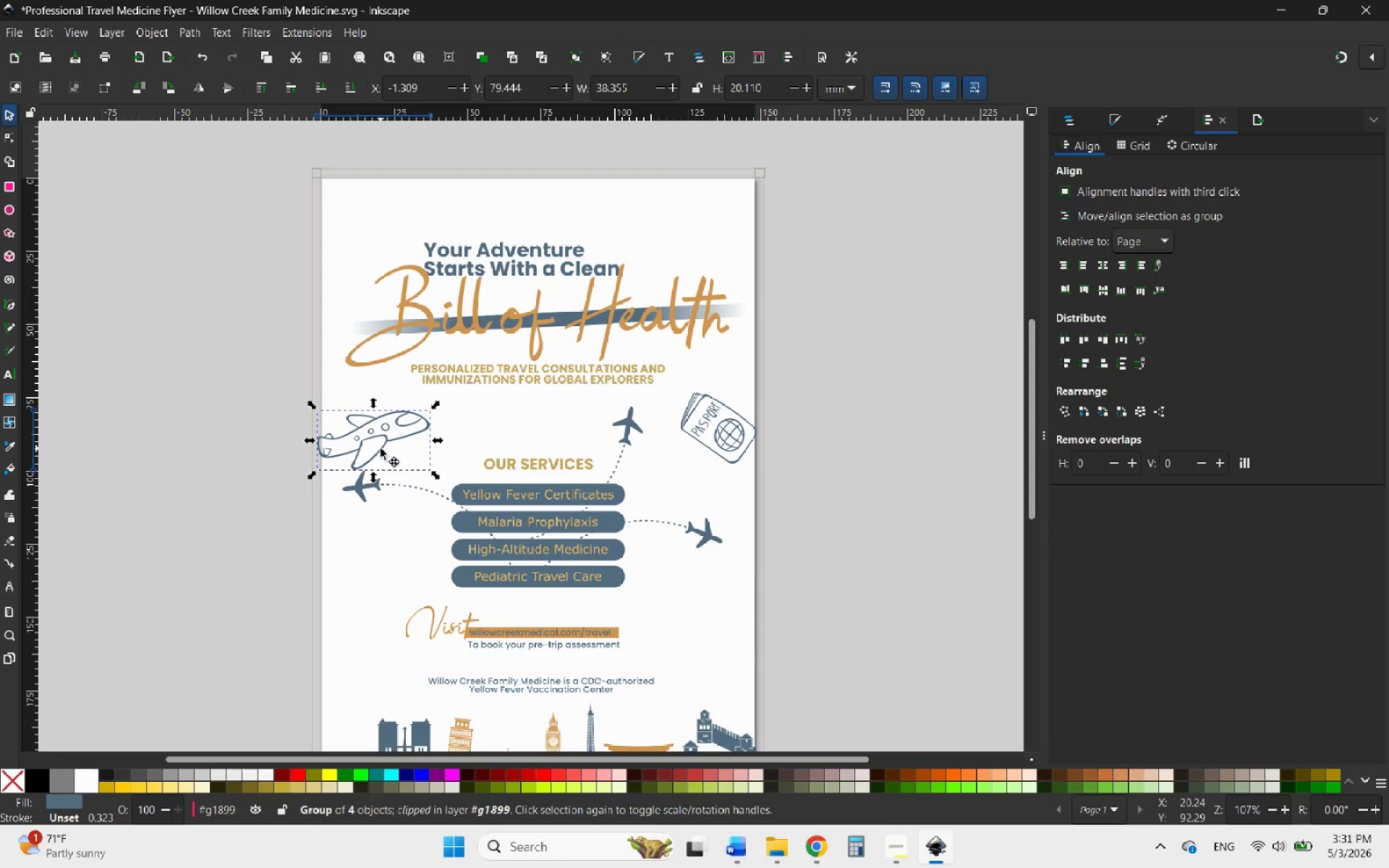 
left_click_drag(start_coordinate=[381, 448], to_coordinate=[380, 440])
 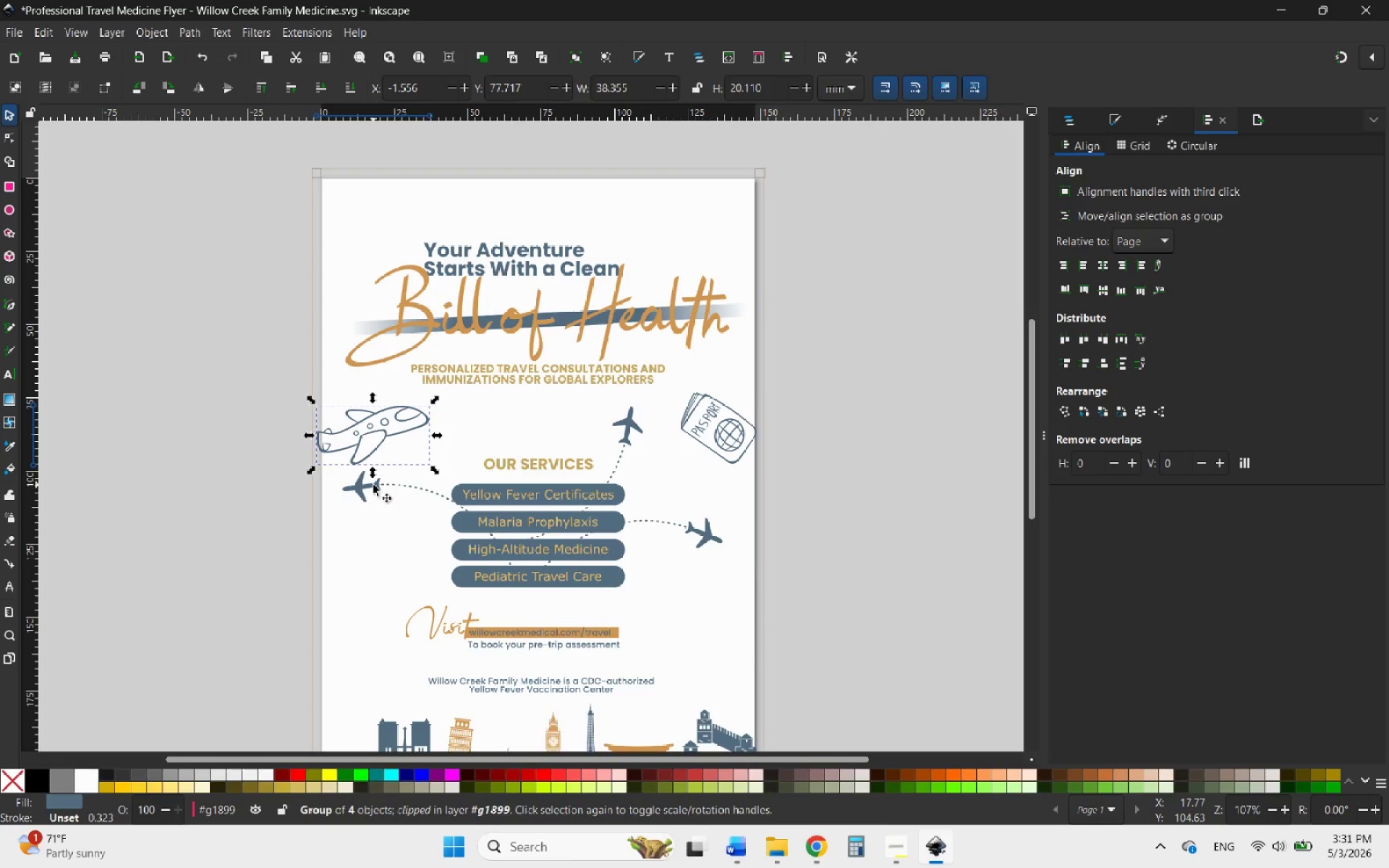 
left_click([373, 485])
 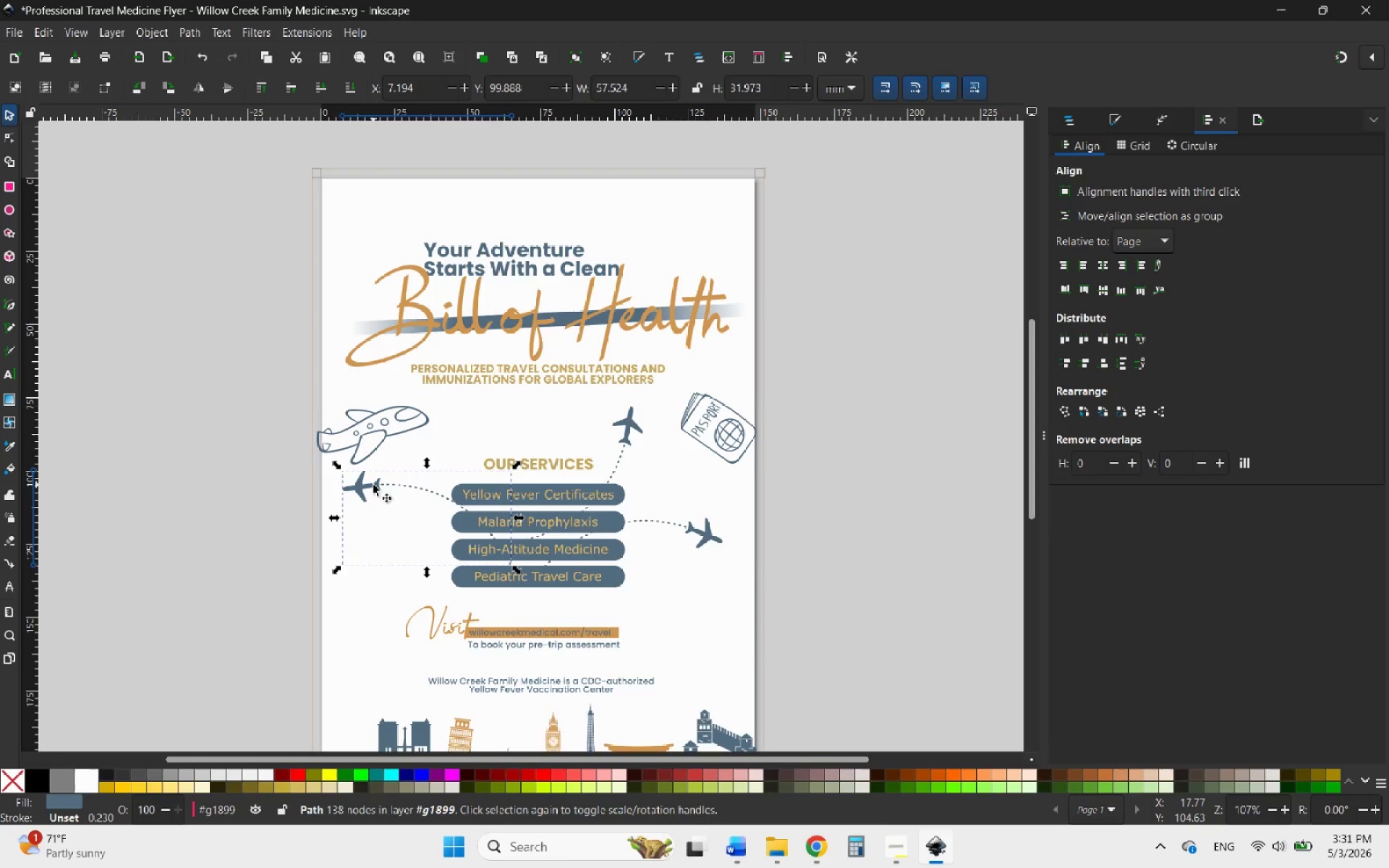 
left_click_drag(start_coordinate=[373, 485], to_coordinate=[378, 515])
 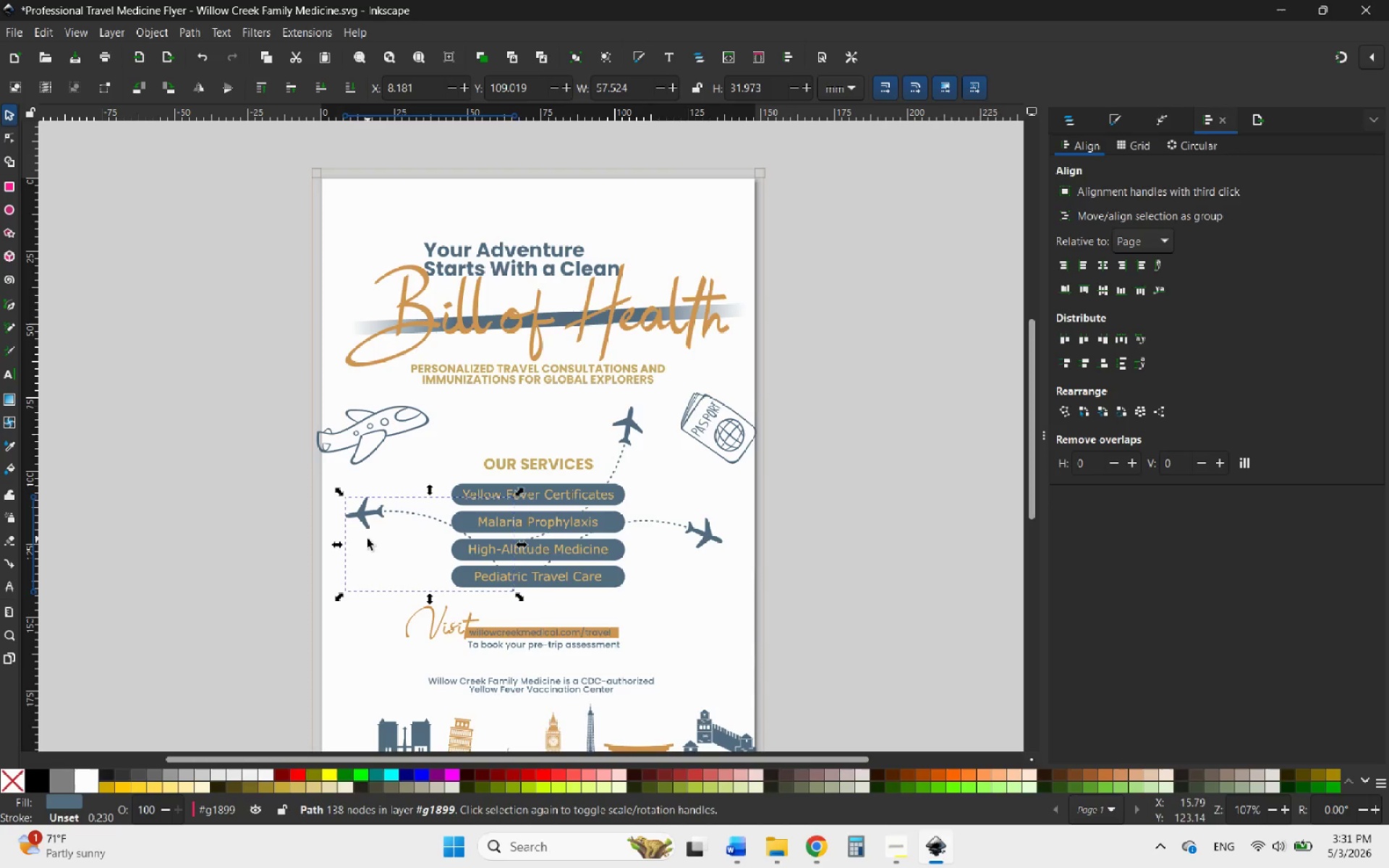 
left_click([365, 541])
 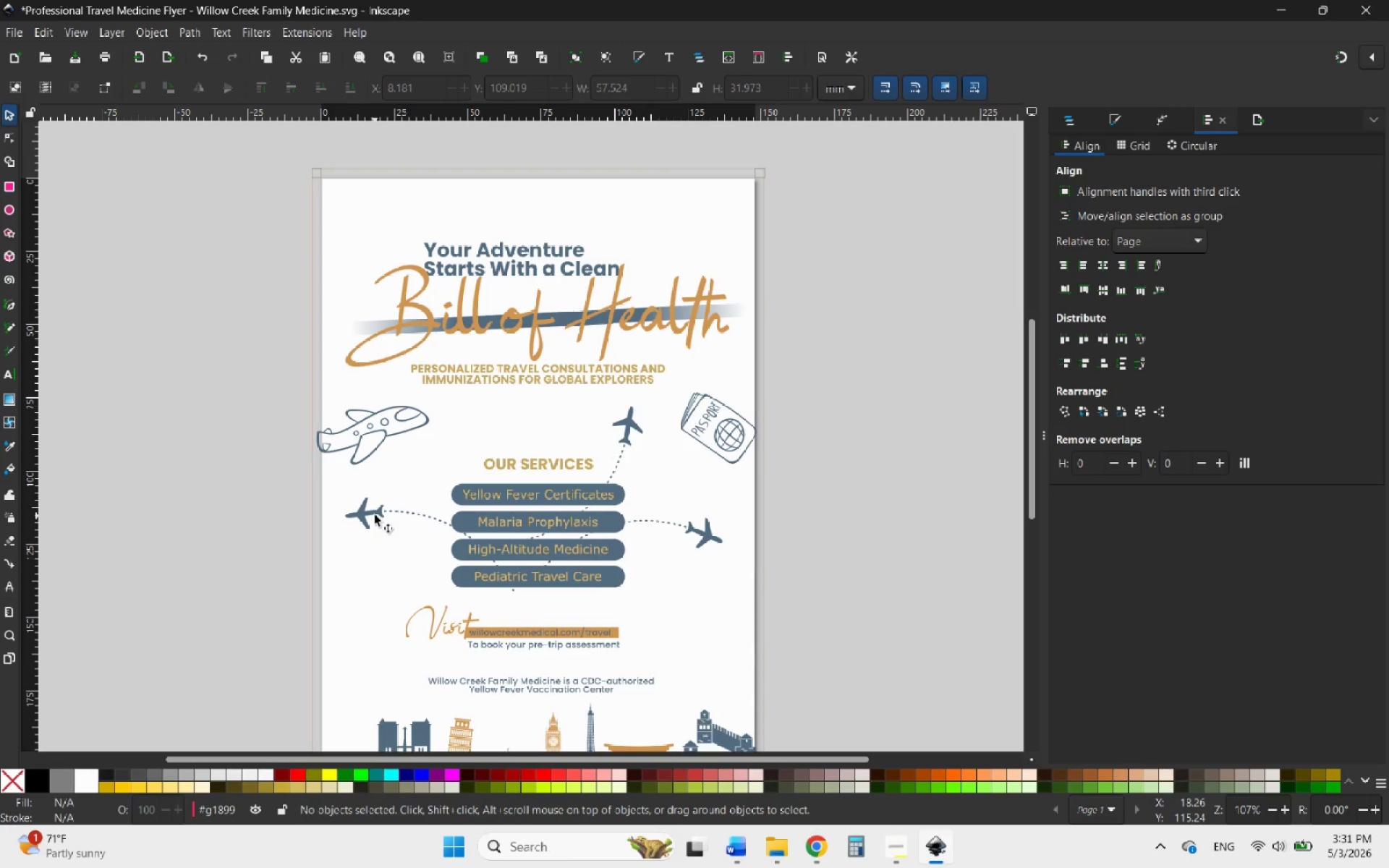 
left_click_drag(start_coordinate=[375, 513], to_coordinate=[376, 509])
 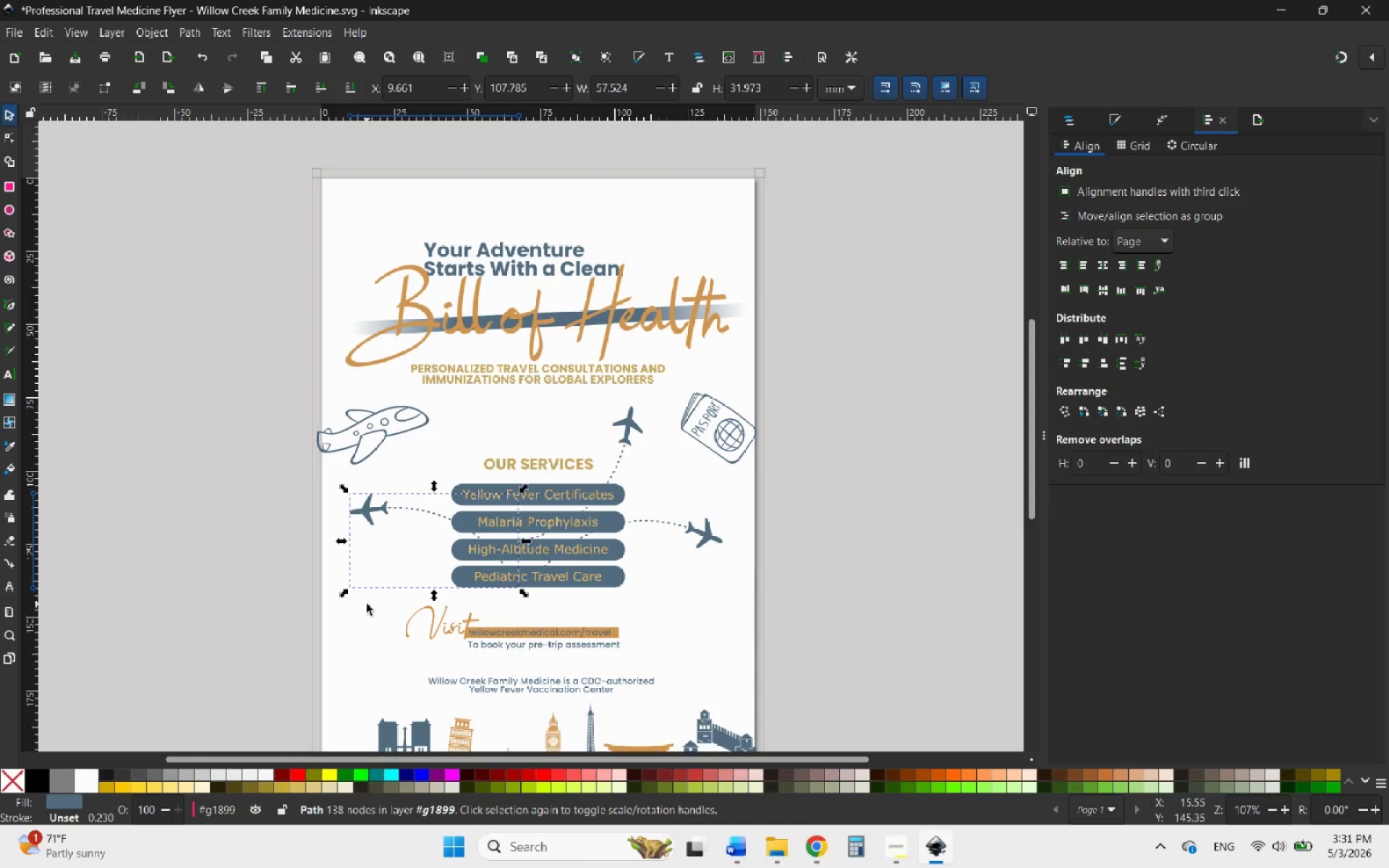 
left_click([367, 604])
 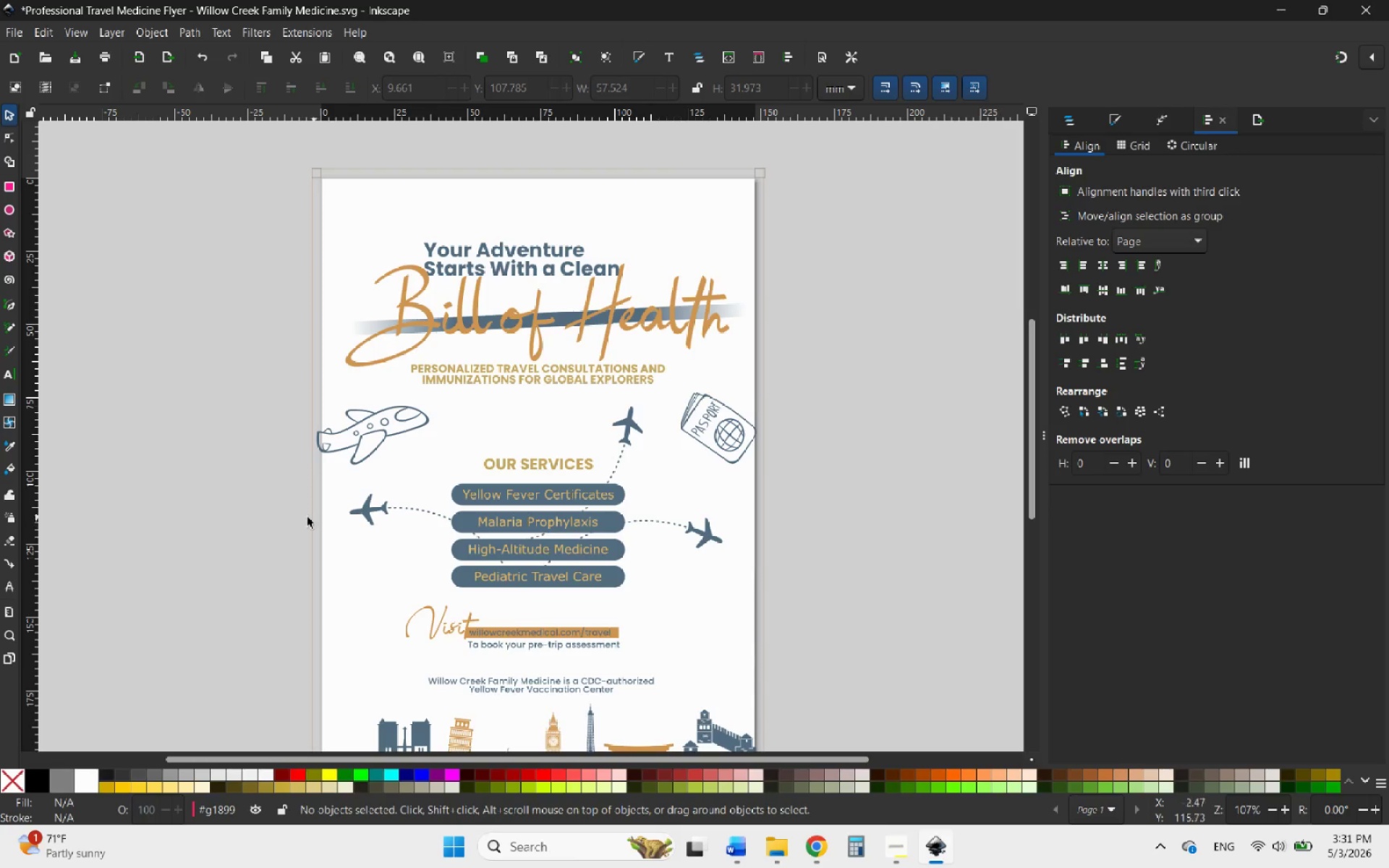 
double_click([291, 514])
 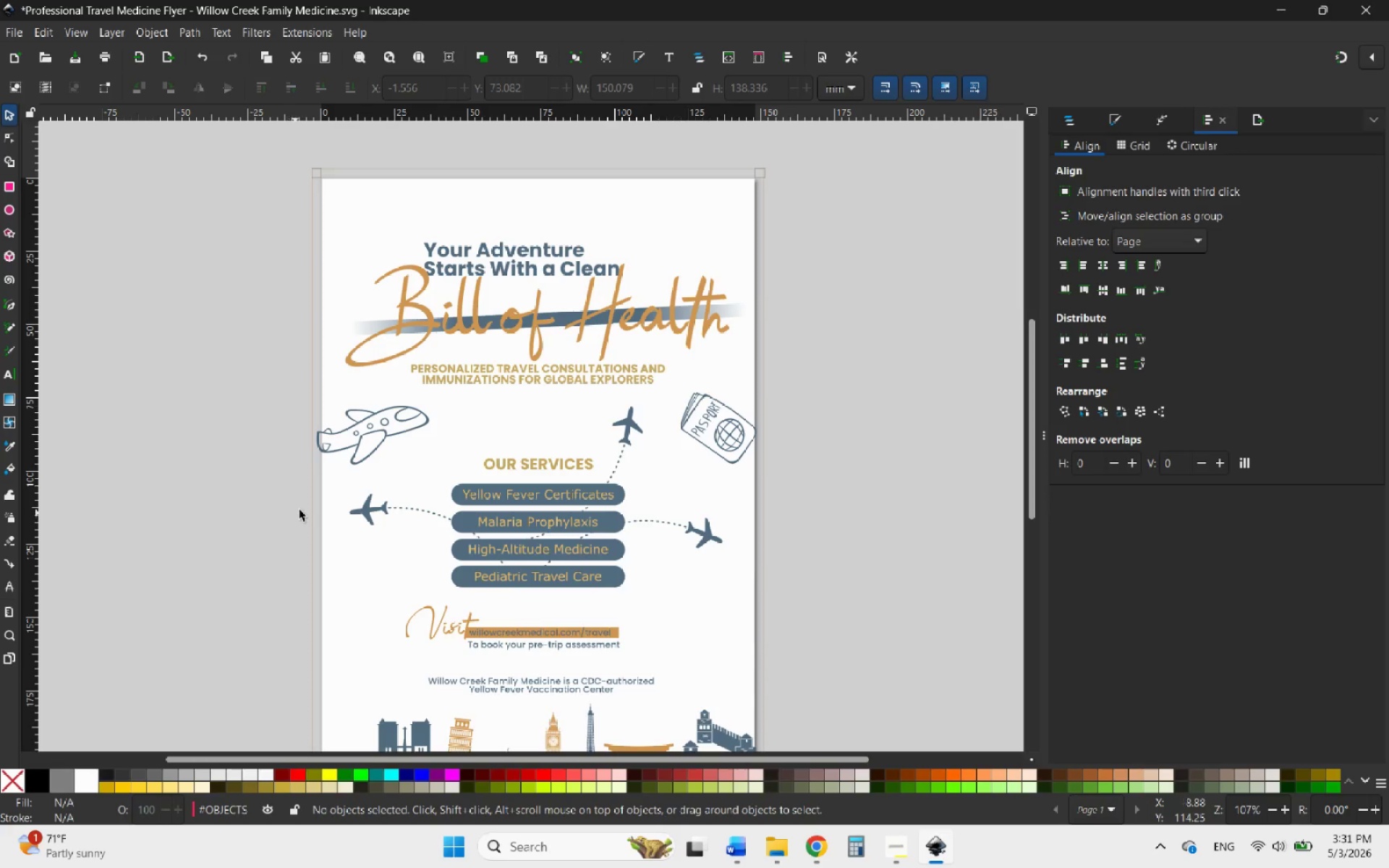 
hold_key(key=ControlLeft, duration=0.77)
scroll: coordinate [527, 430], scroll_direction: down, amount: 1.0
 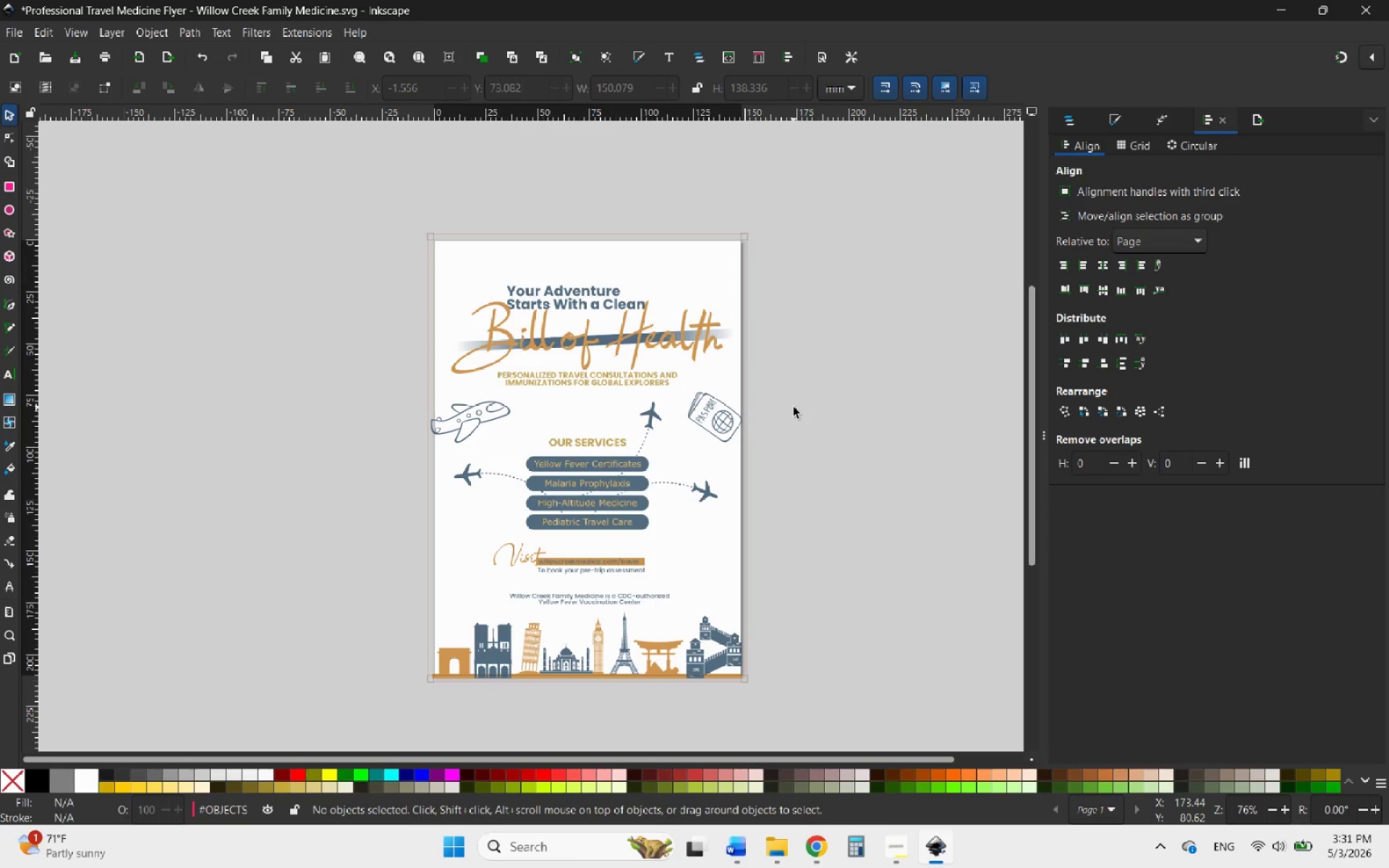 
left_click([14, 29])
 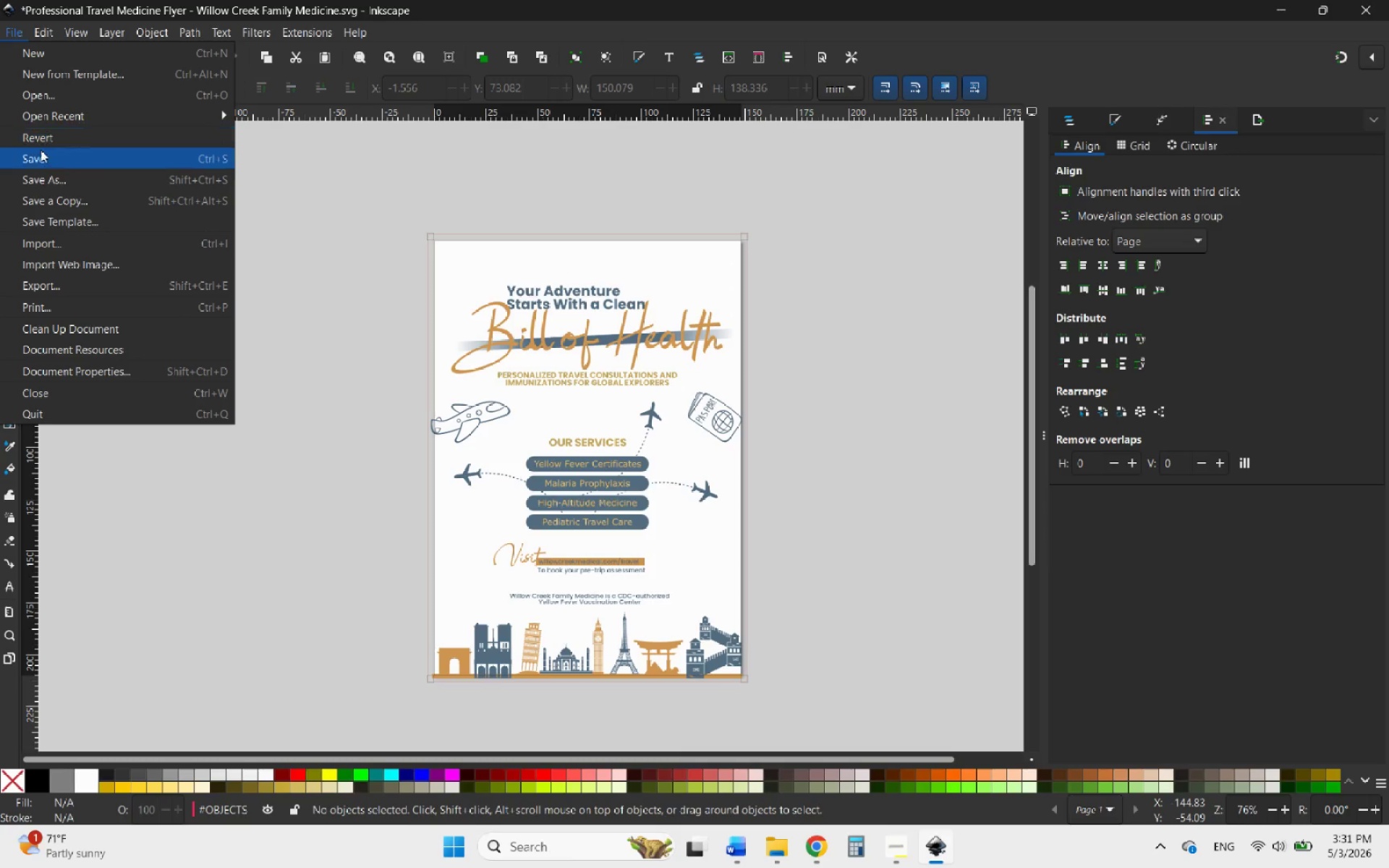 
left_click([28, 160])
 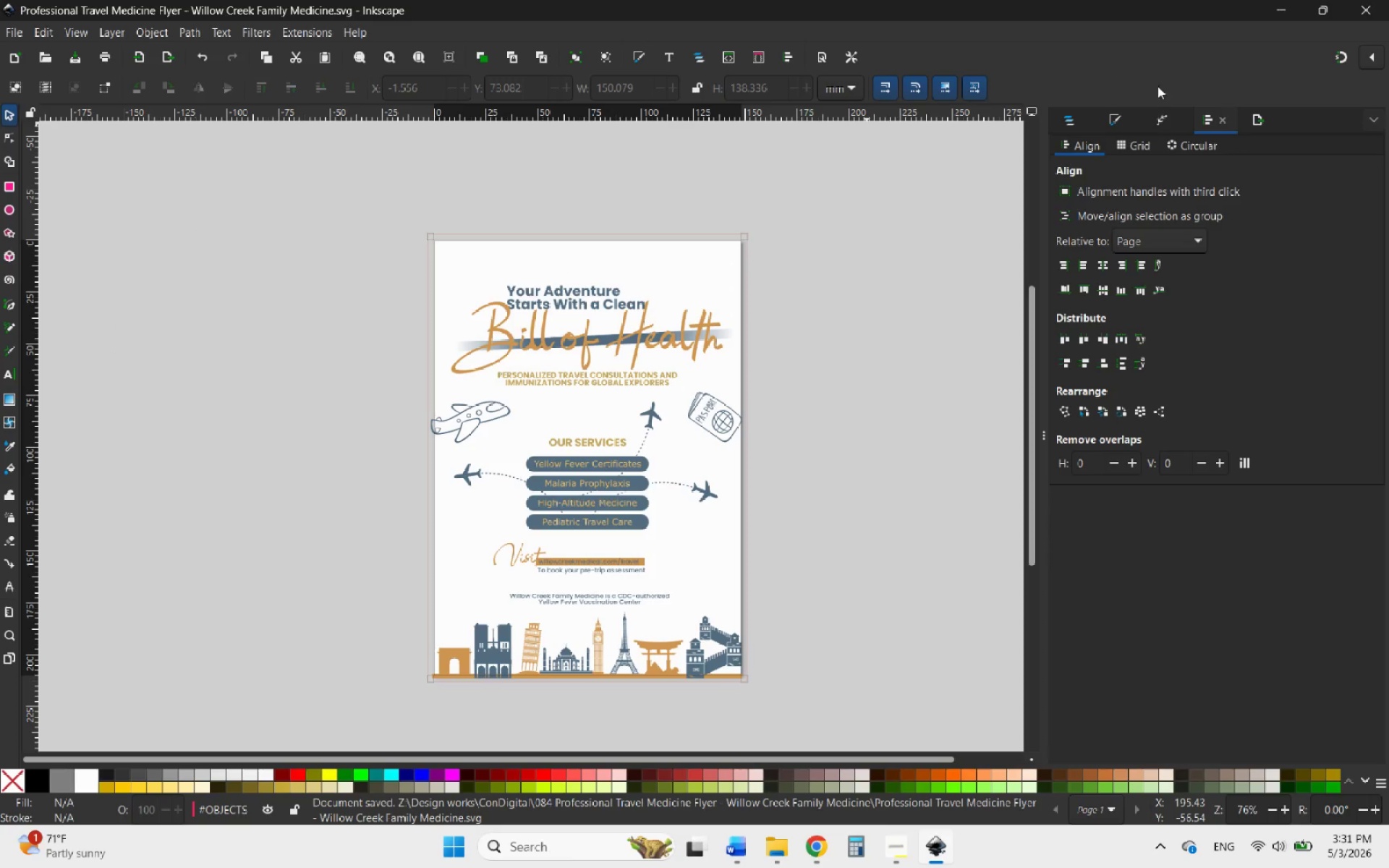 
left_click([1264, 119])
 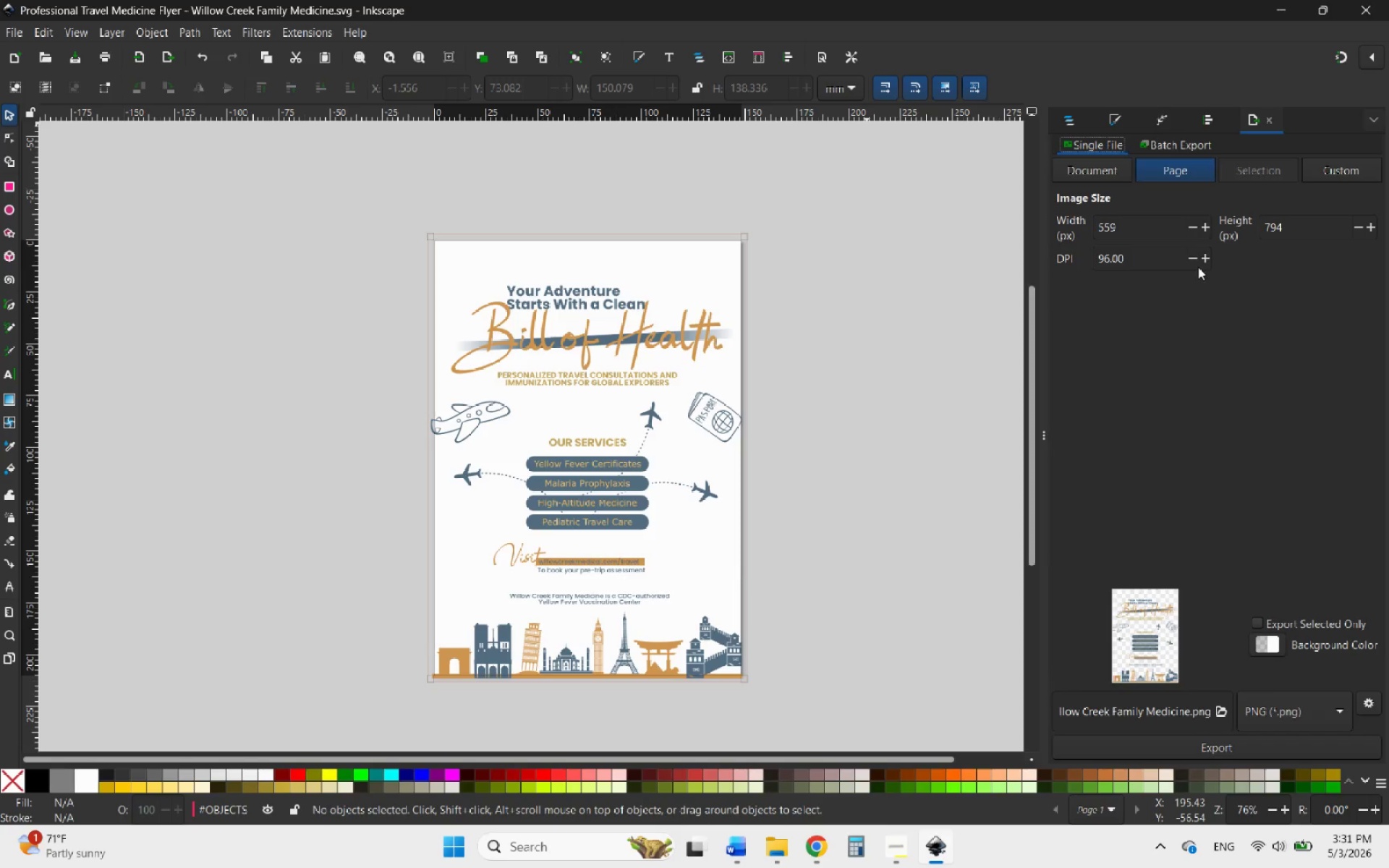 
left_click_drag(start_coordinate=[1146, 260], to_coordinate=[1065, 255])
 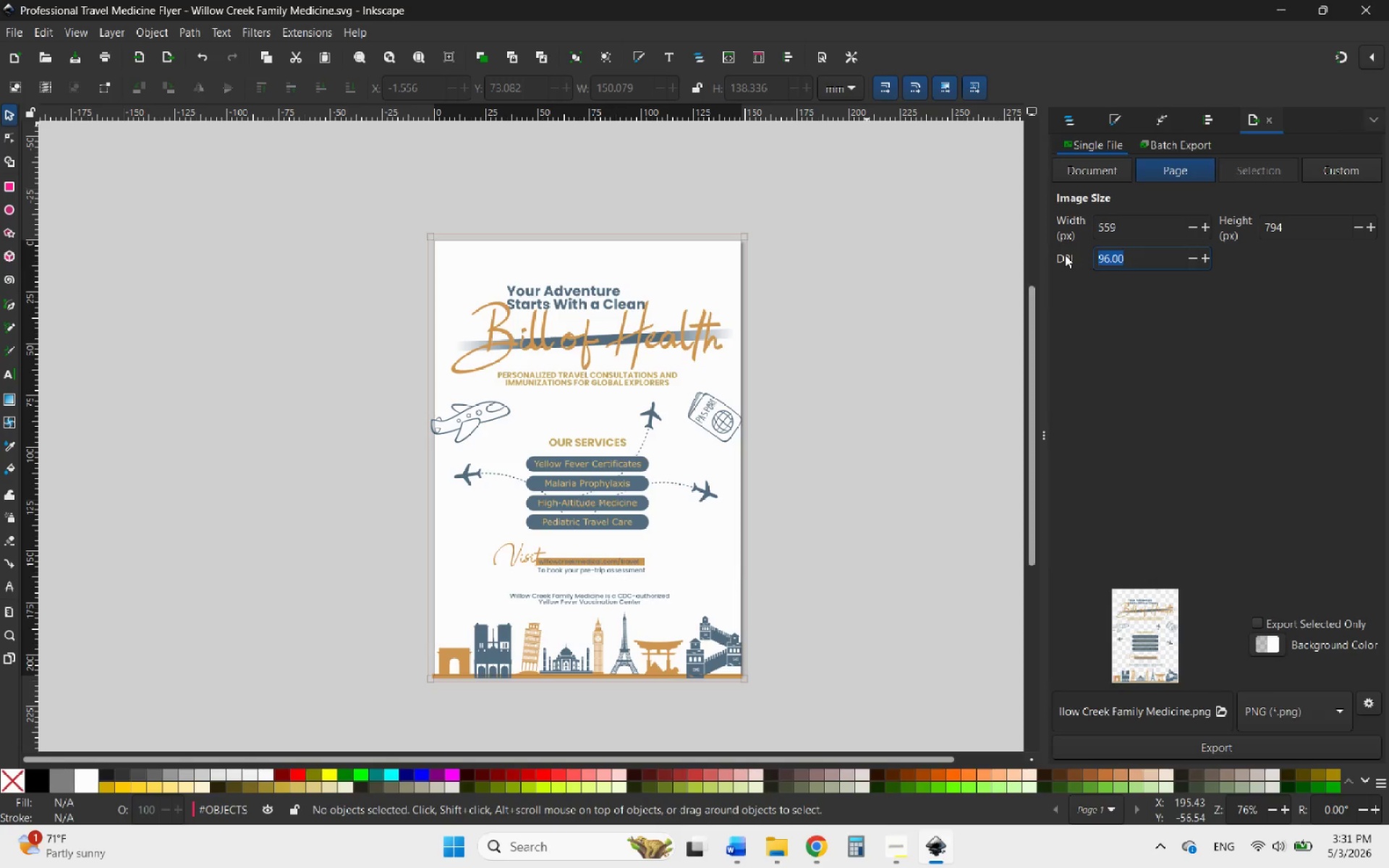 
type(300)
 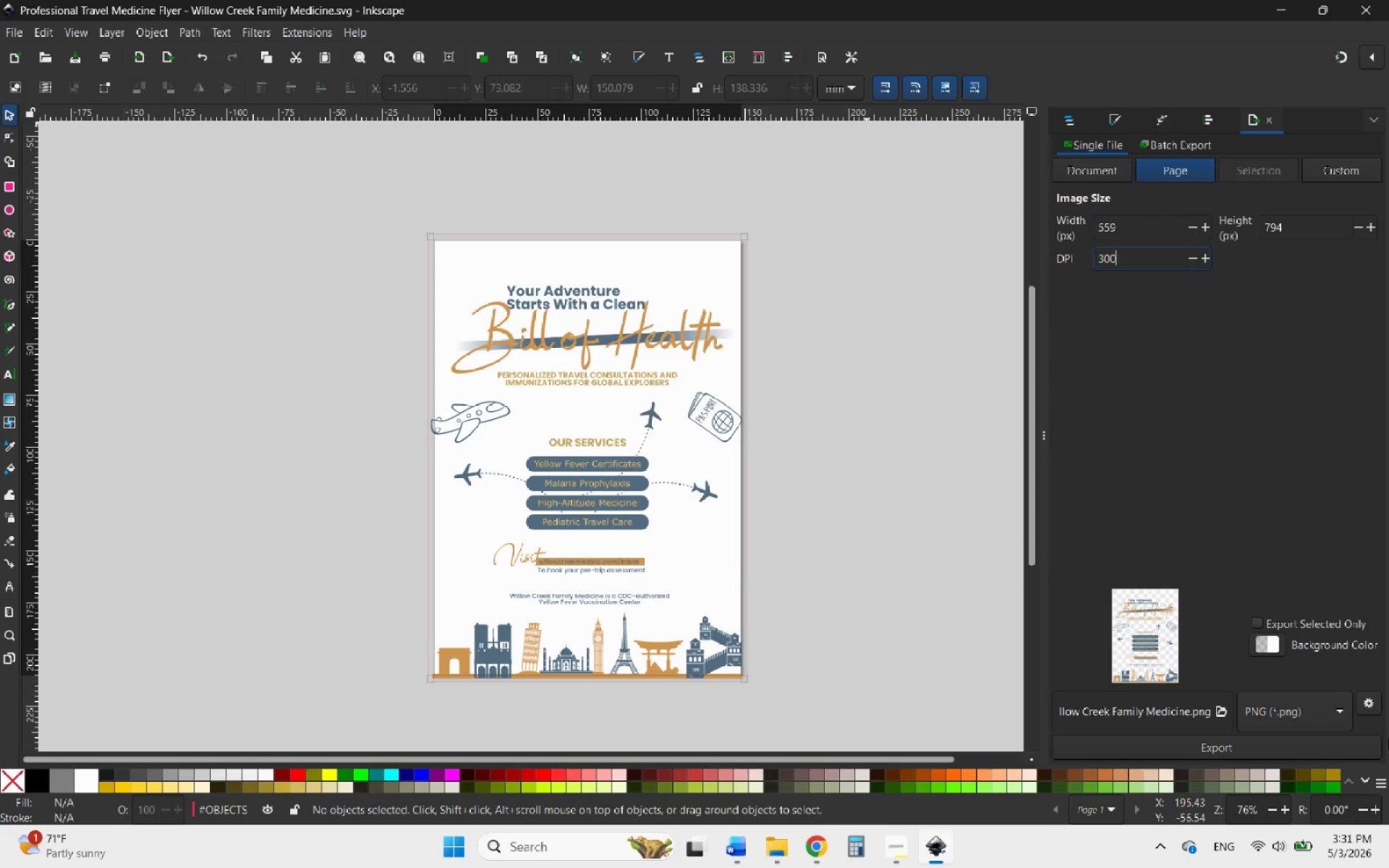 
left_click([1305, 712])
 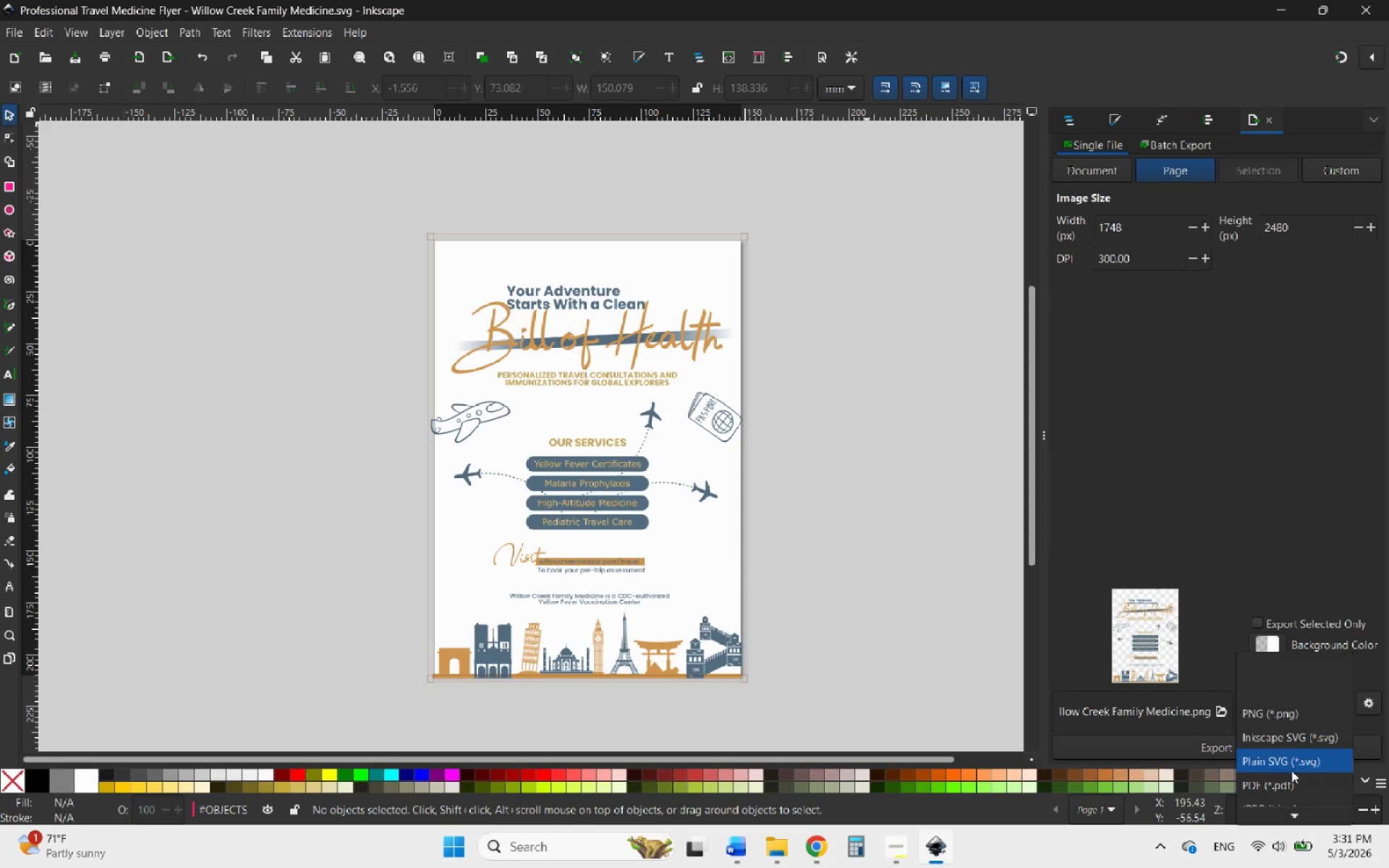 
left_click([1265, 781])
 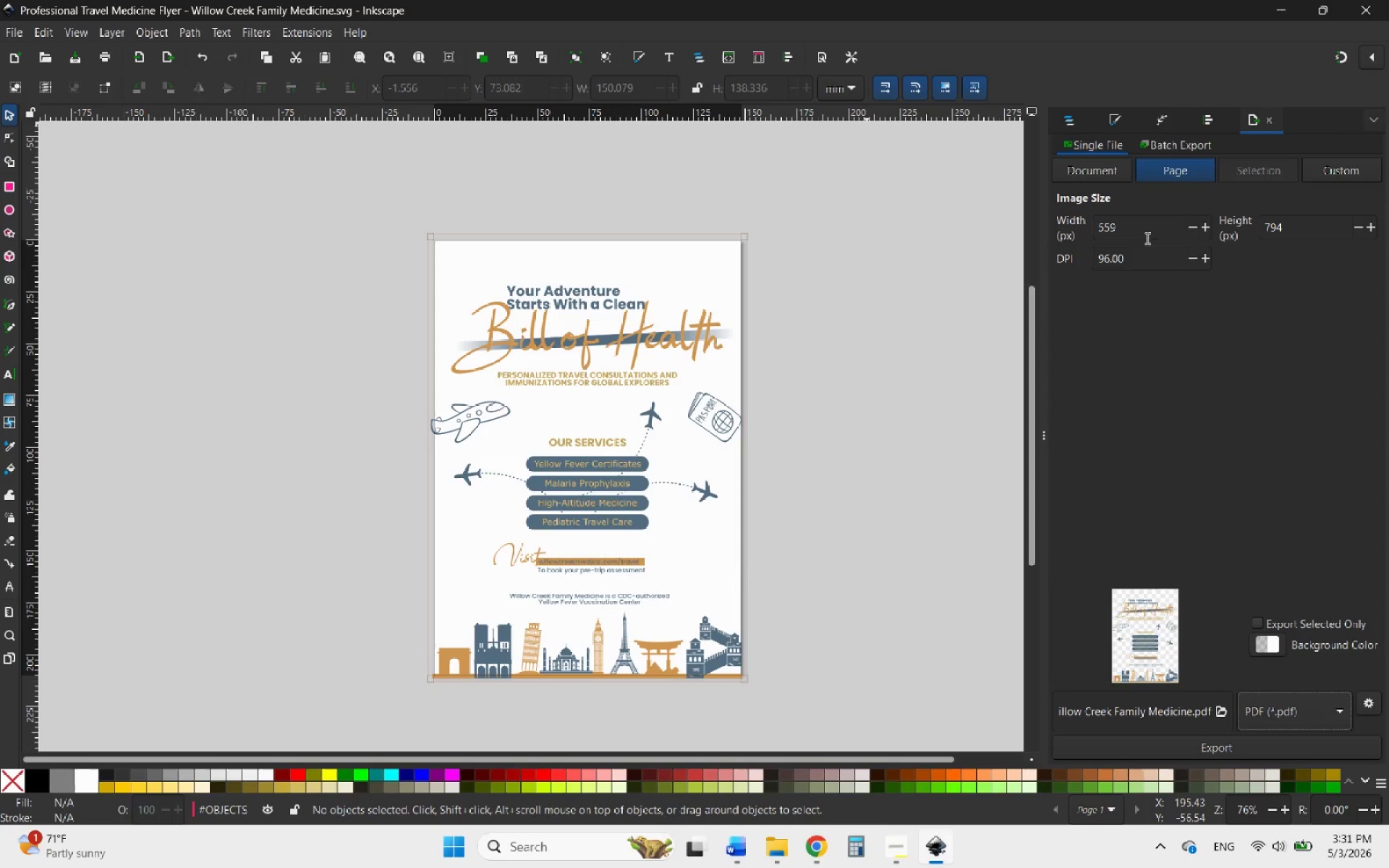 
left_click_drag(start_coordinate=[1141, 245], to_coordinate=[1084, 253])
 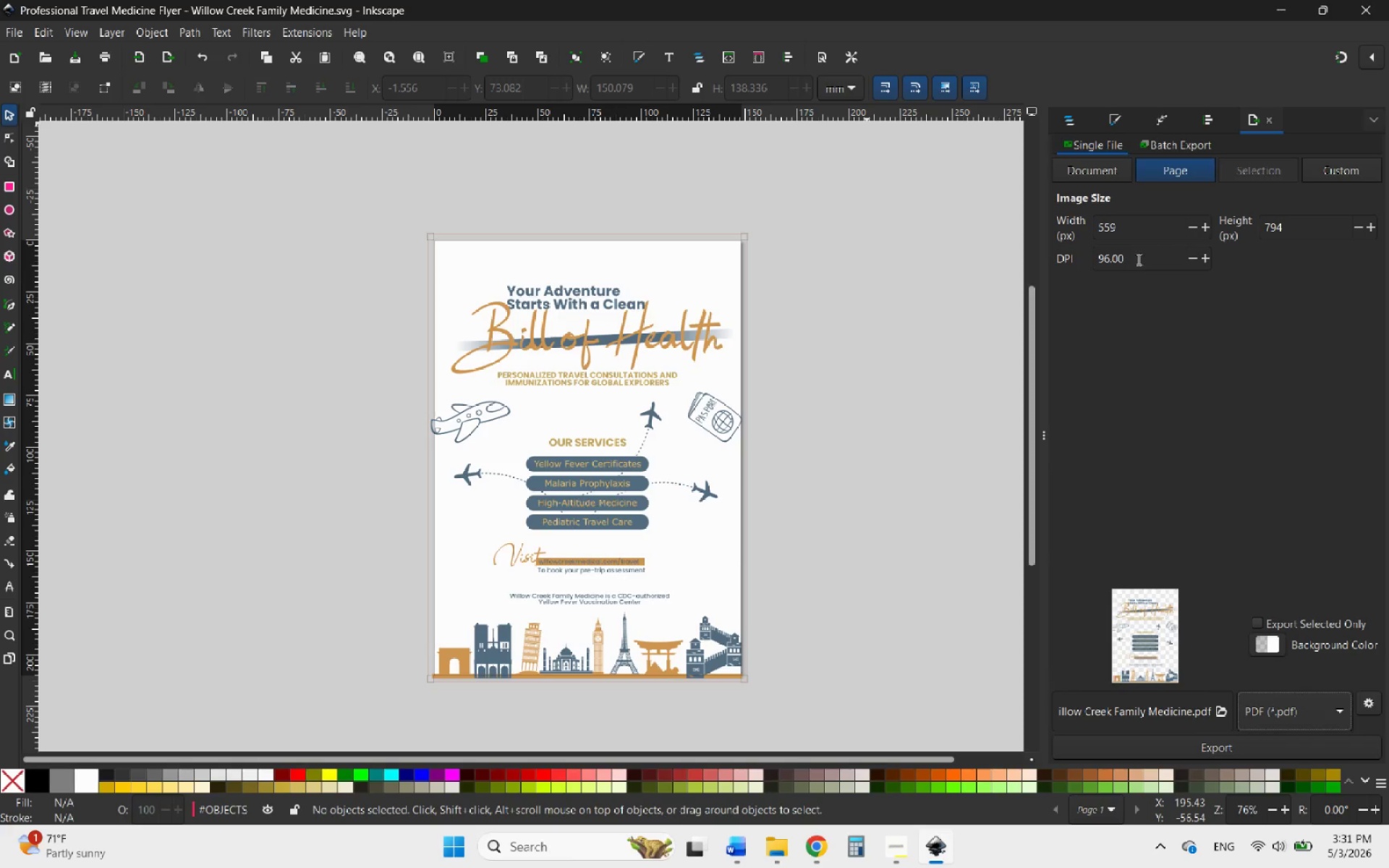 
left_click_drag(start_coordinate=[1137, 259], to_coordinate=[1081, 258])
 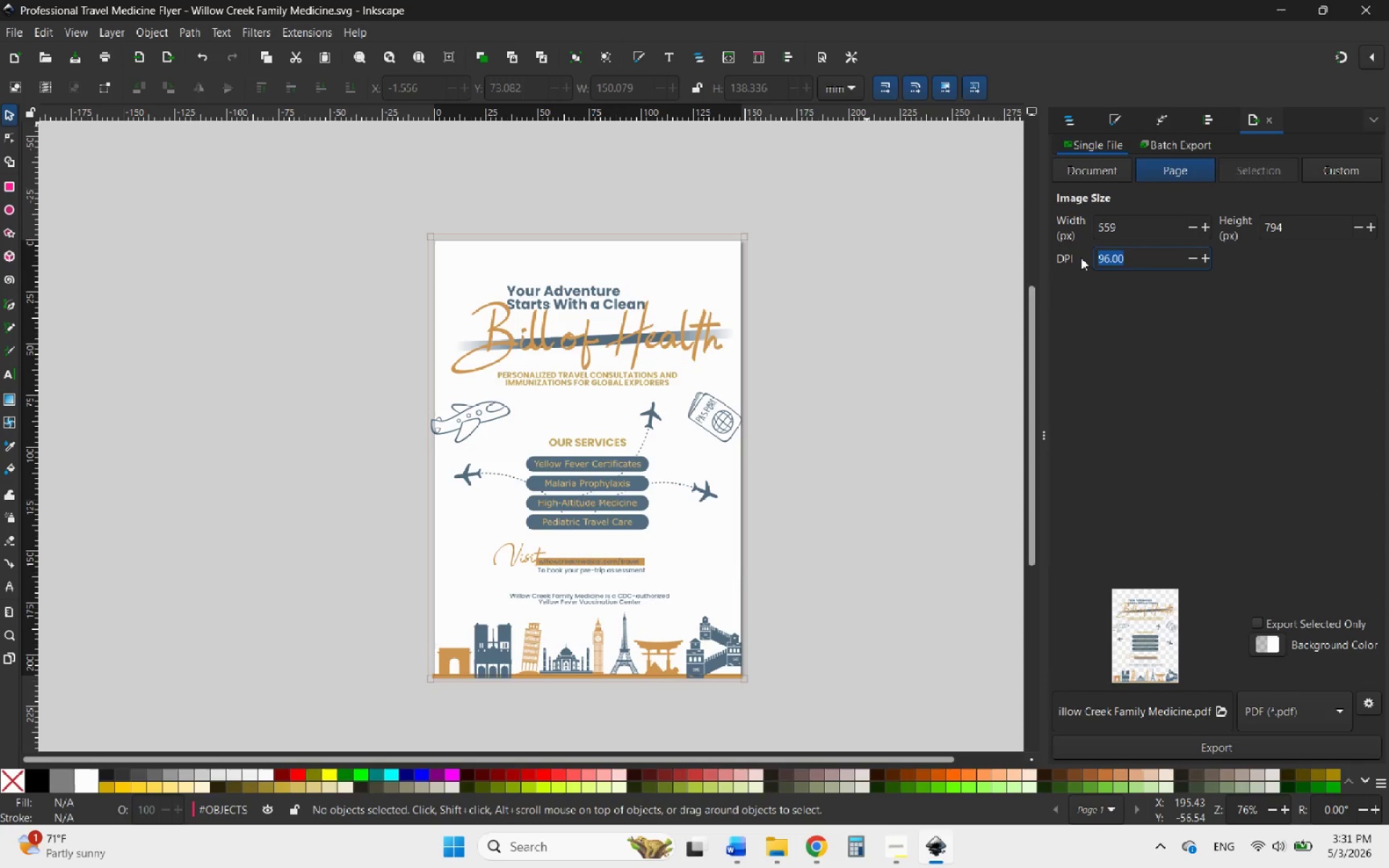 
type(300)
 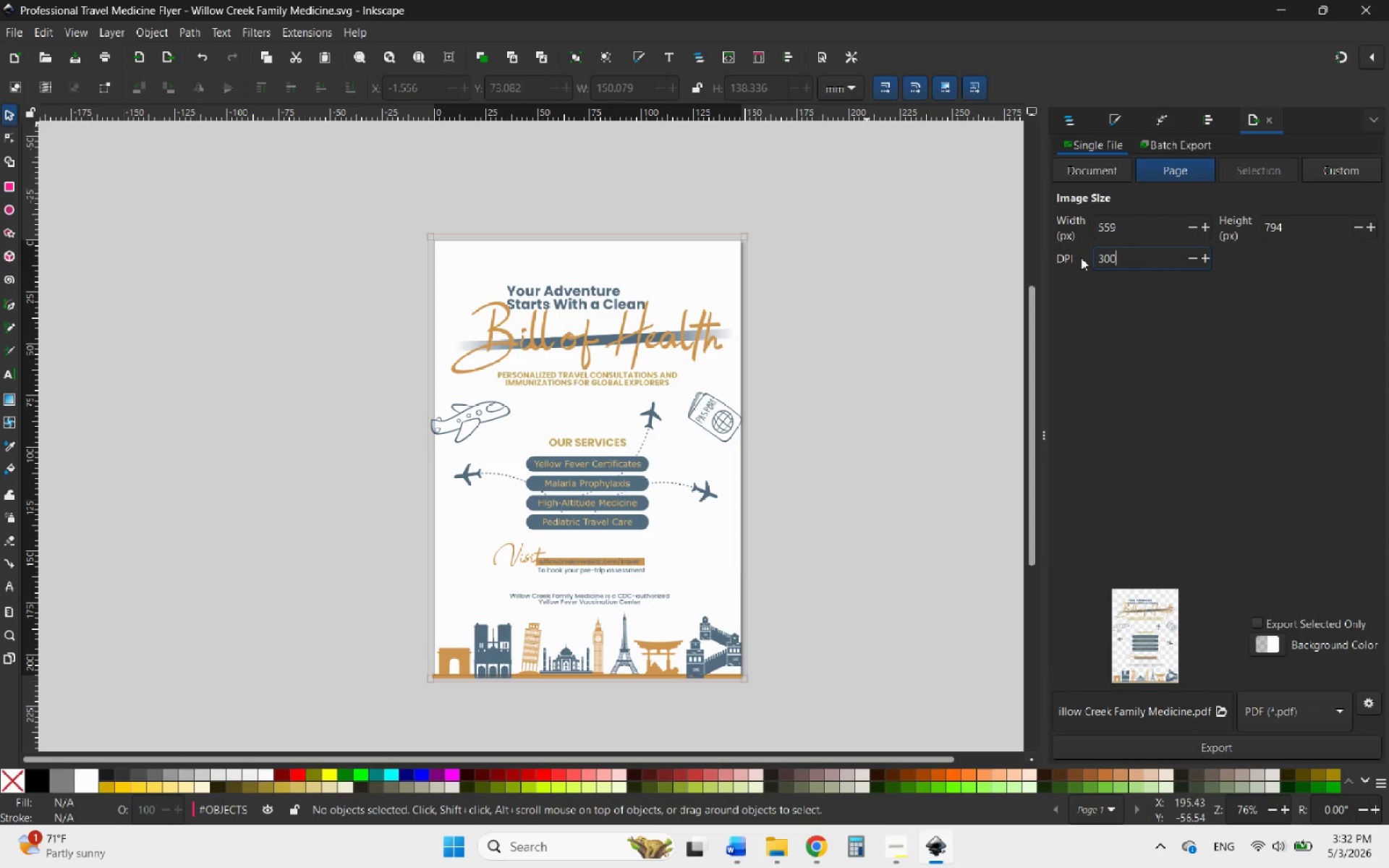 
key(Enter)
 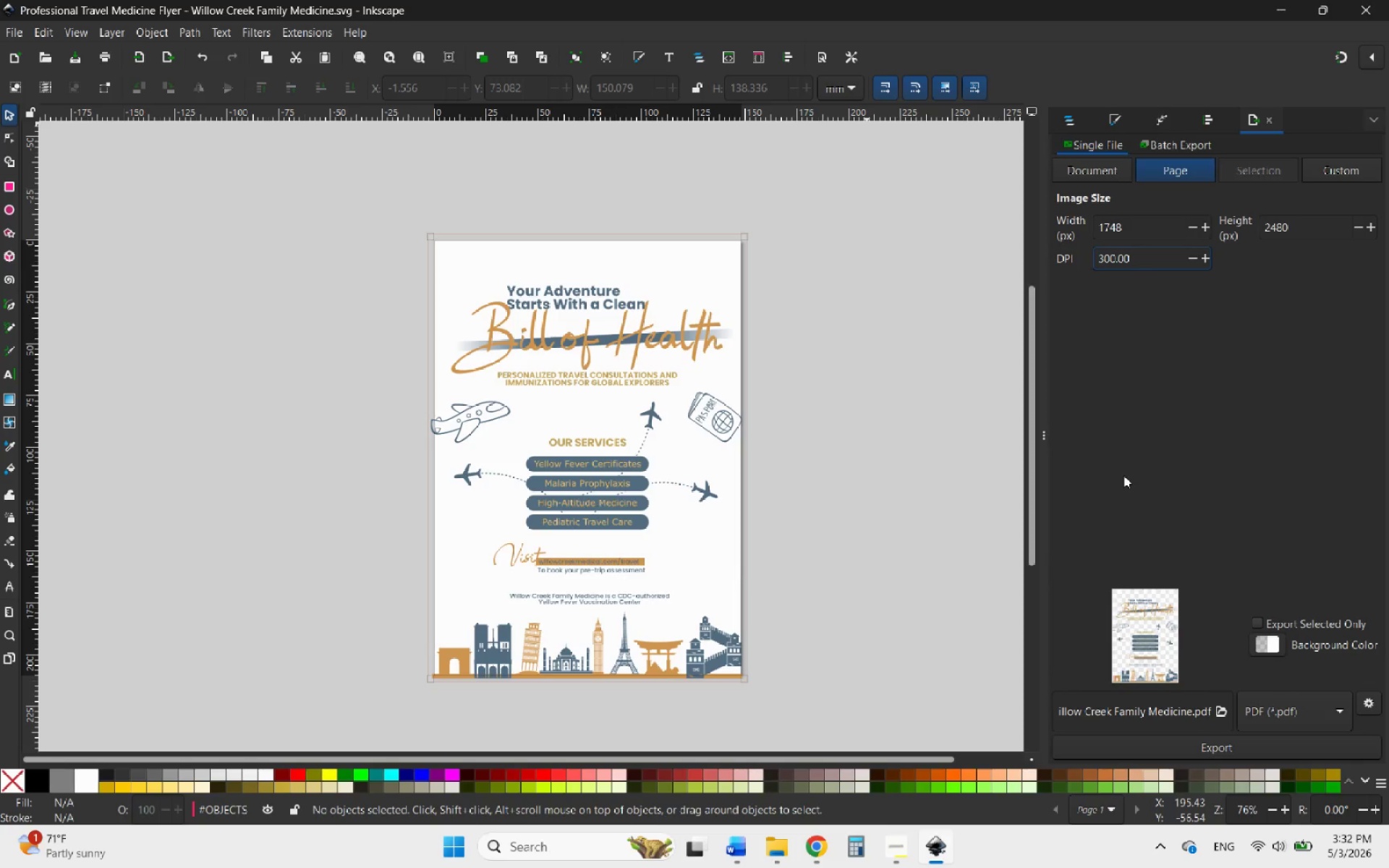 
left_click([1123, 475])
 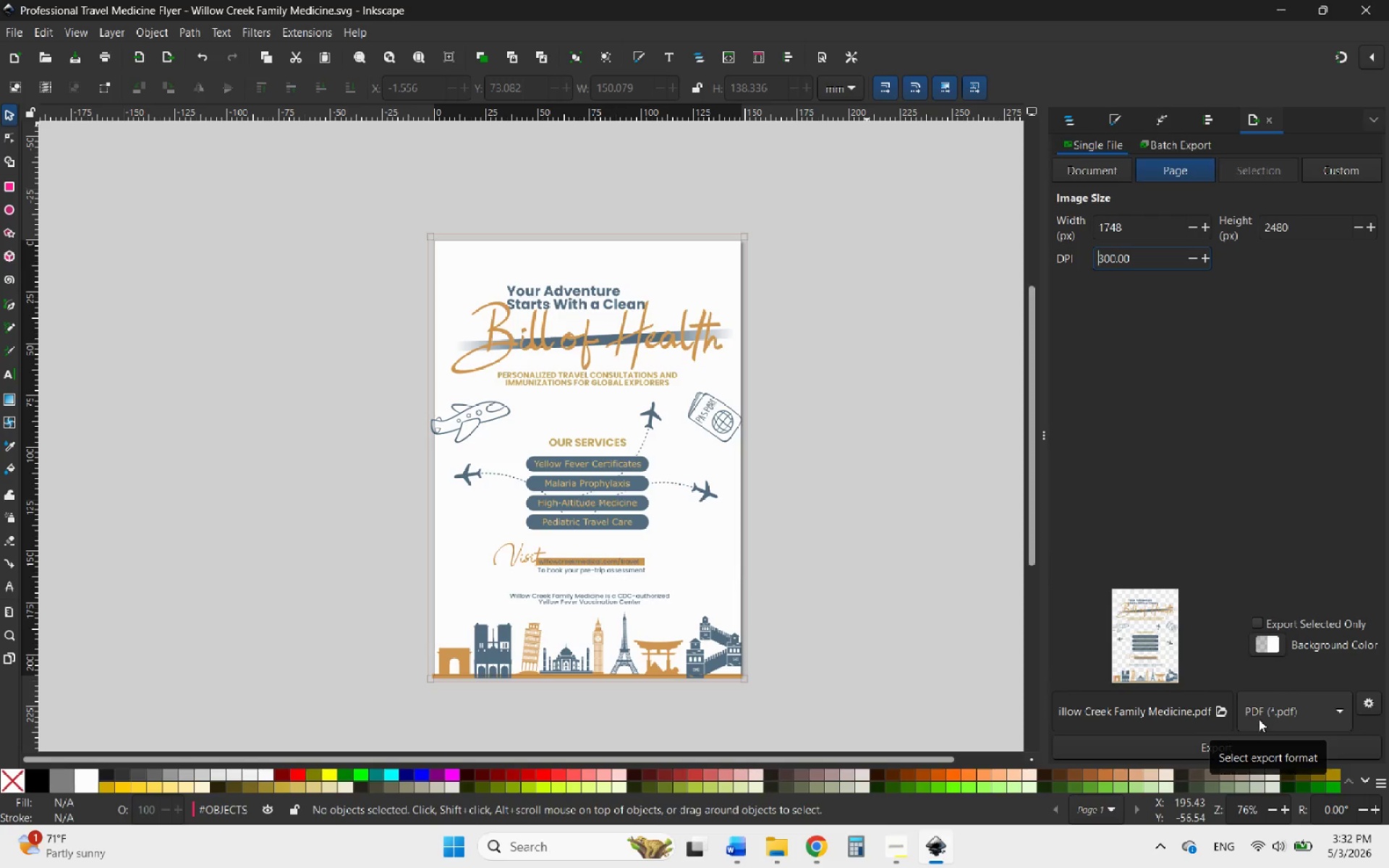 
left_click([1224, 708])
 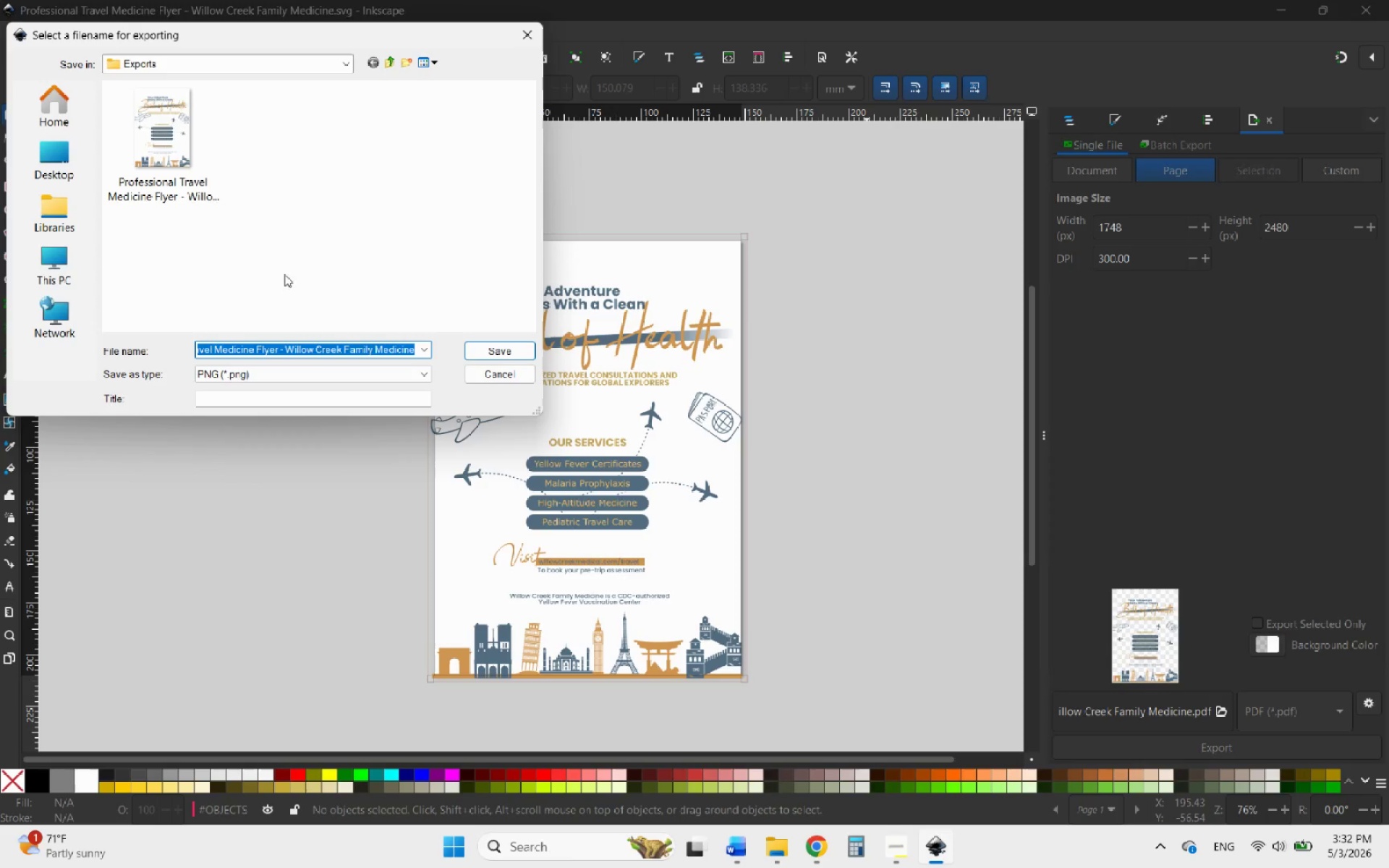 
wait(5.08)
 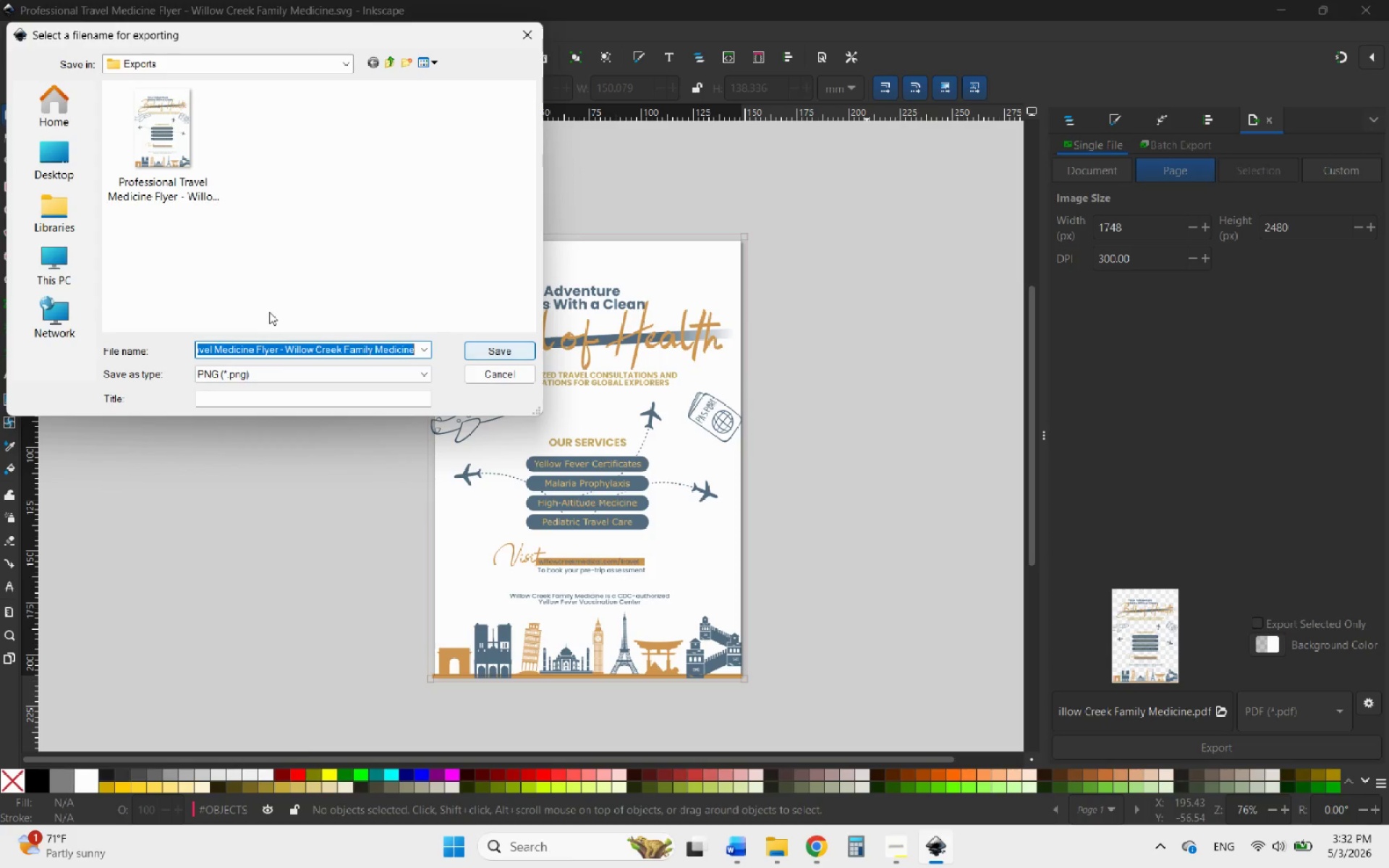 
left_click([477, 356])
 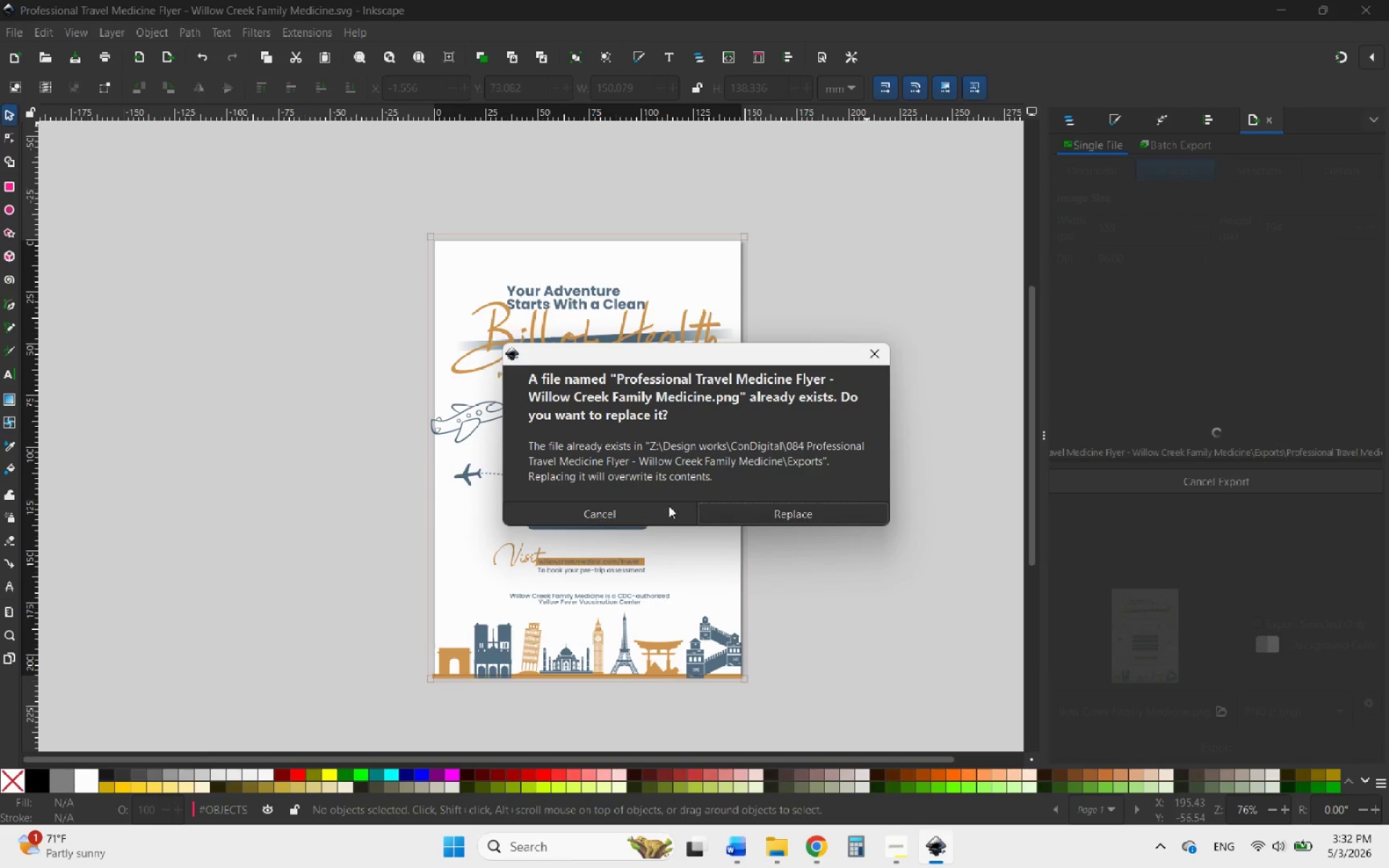 
left_click([725, 509])
 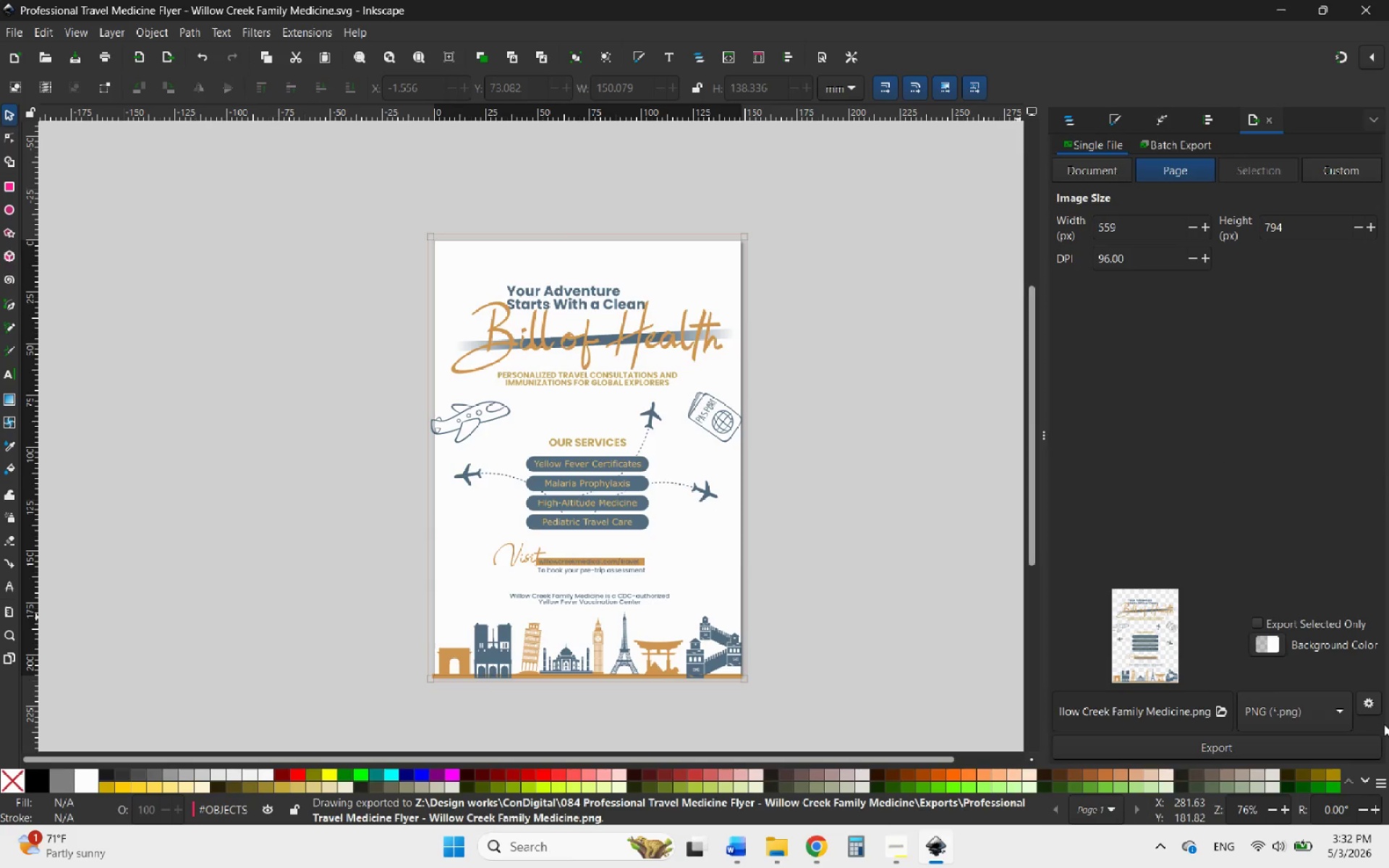 
left_click([1280, 741])
 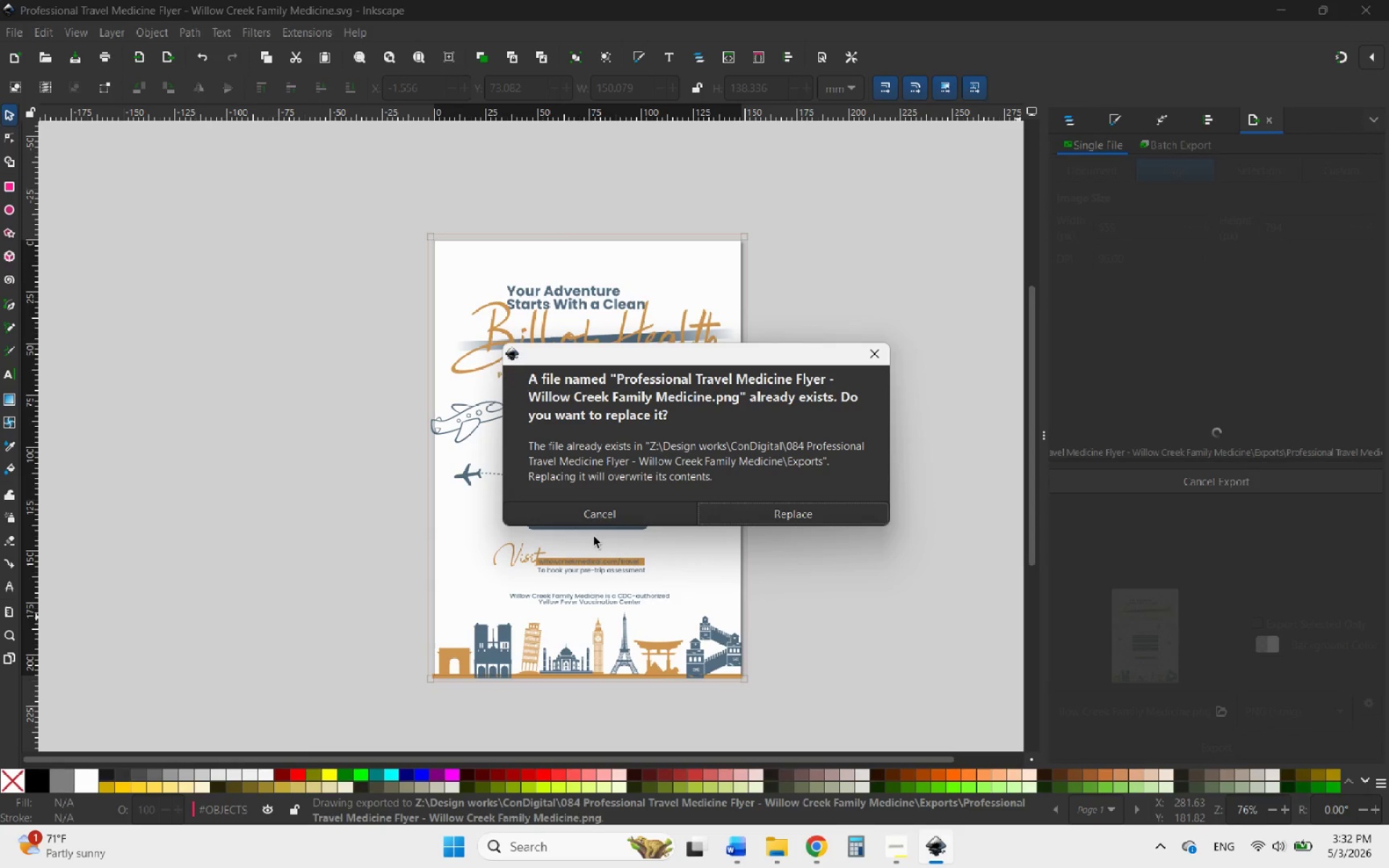 
left_click([804, 515])
 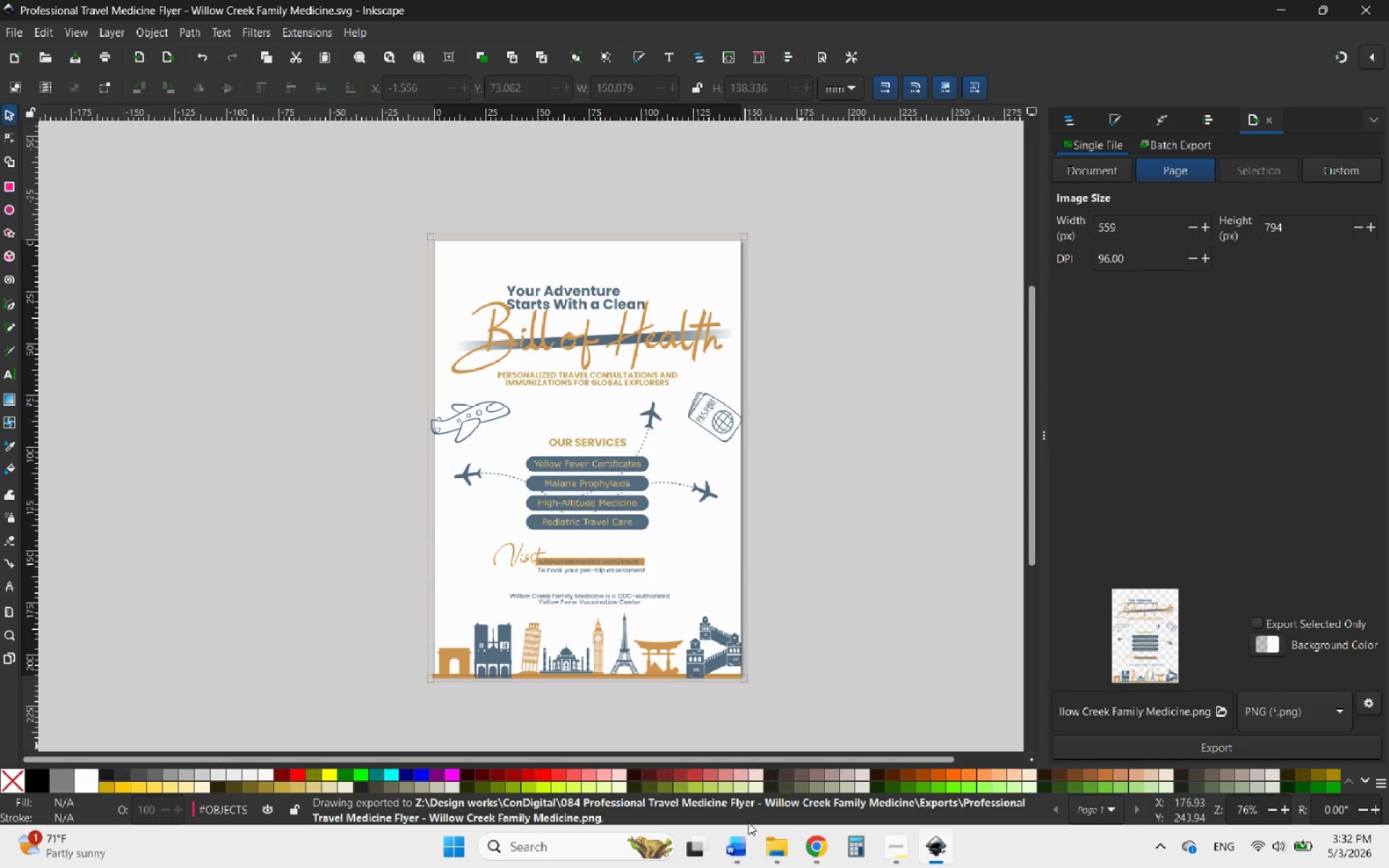 
left_click([784, 844])
 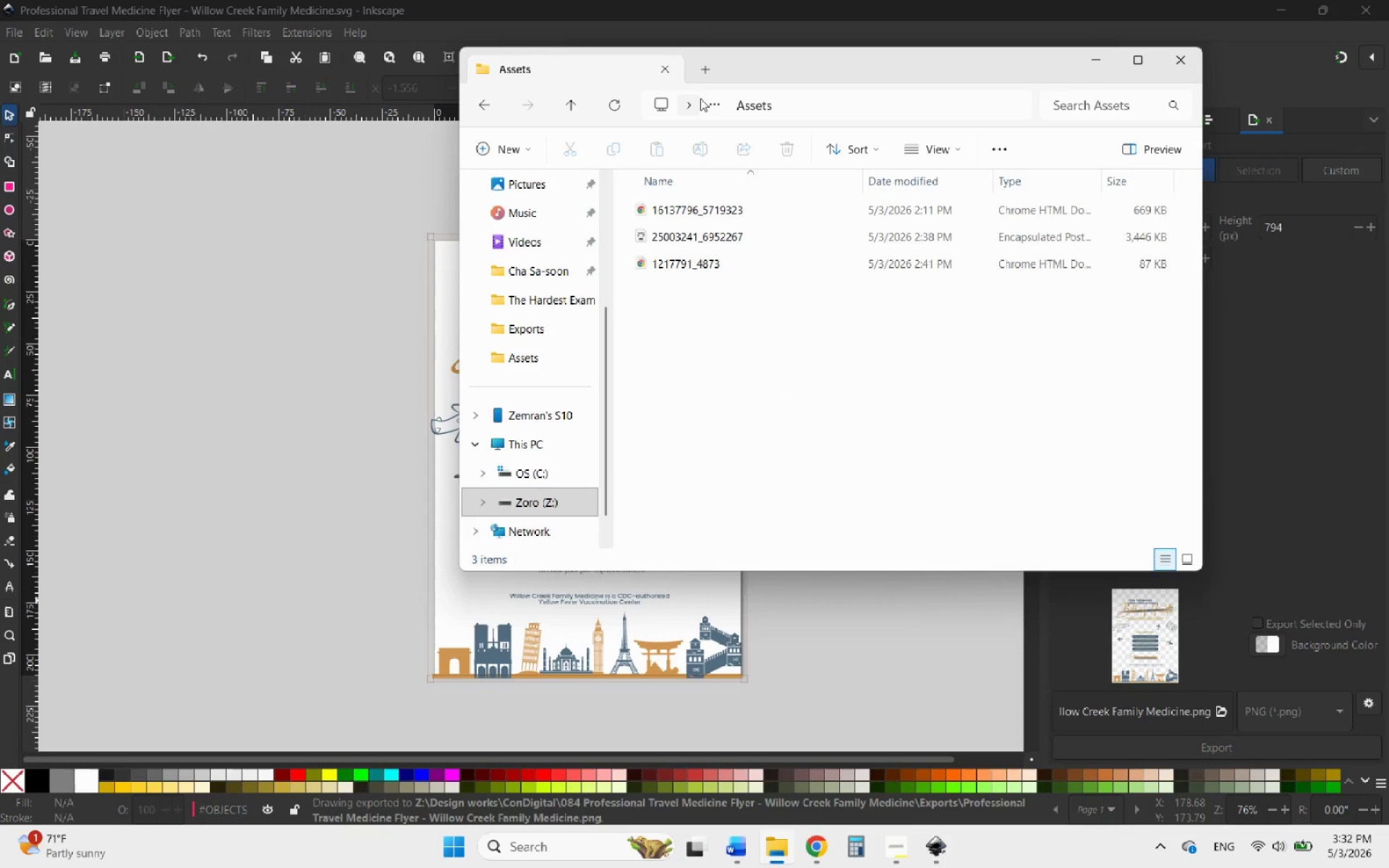 
double_click([705, 102])
 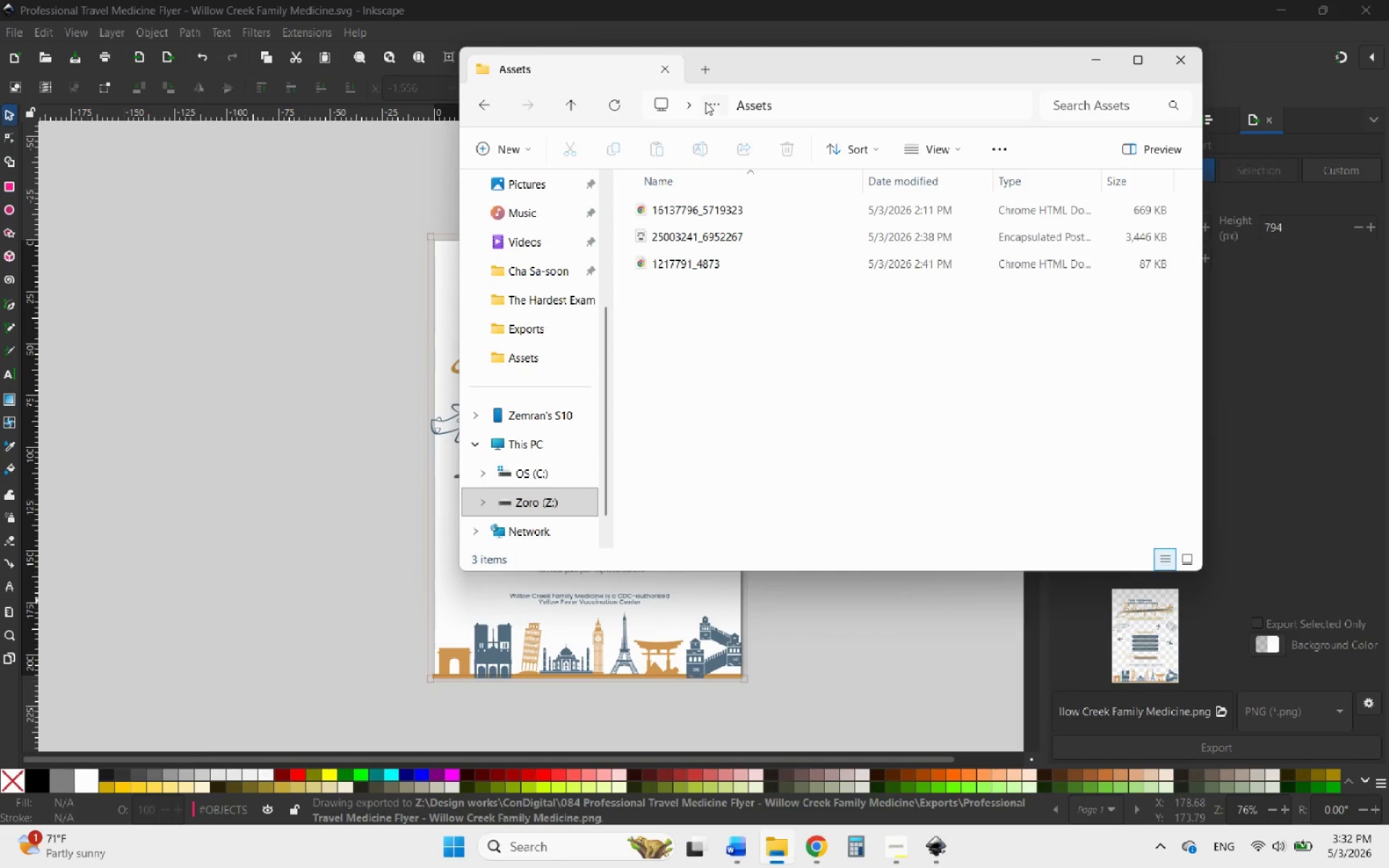 
triple_click([705, 102])
 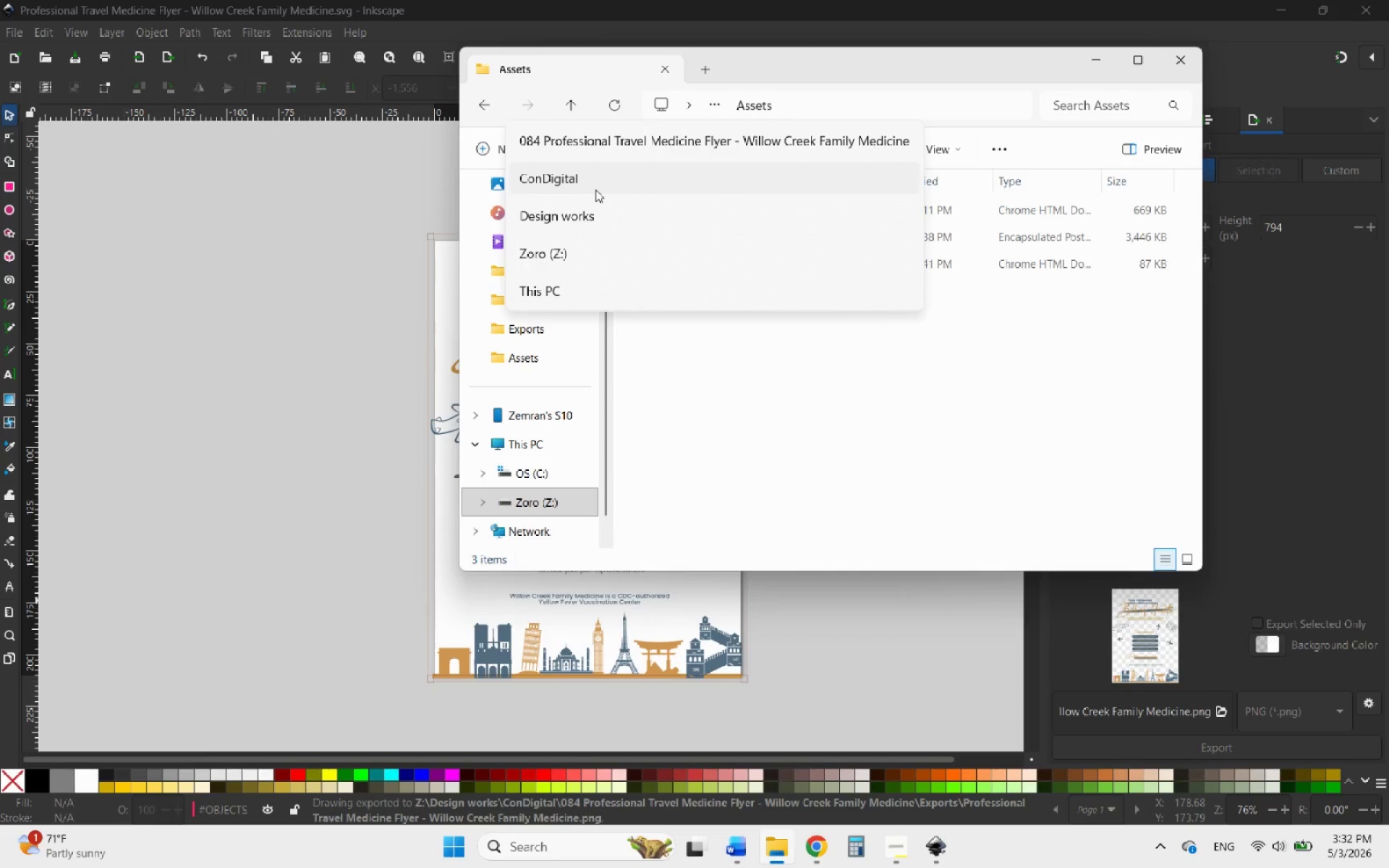 
left_click([578, 178])
 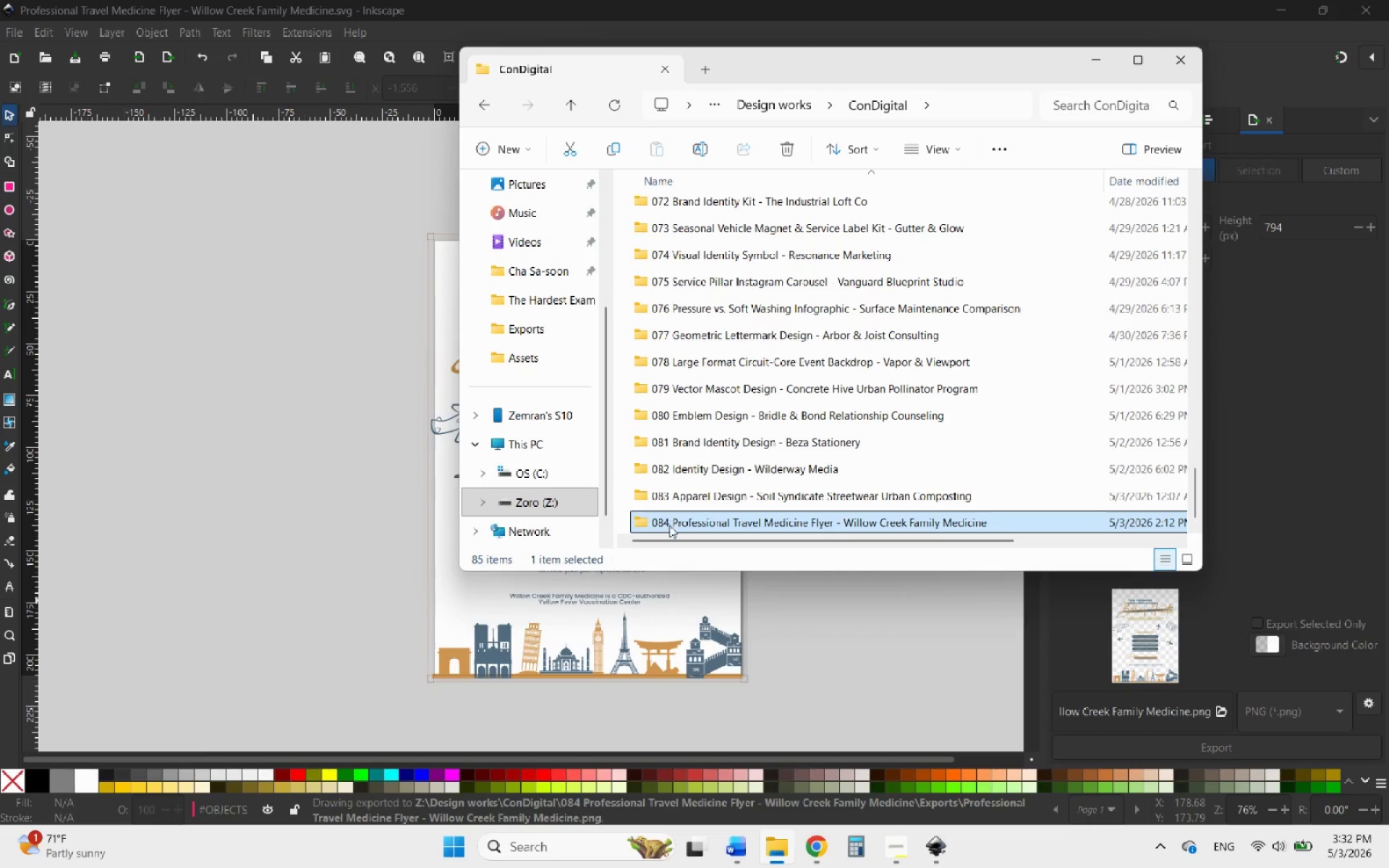 
double_click([669, 525])
 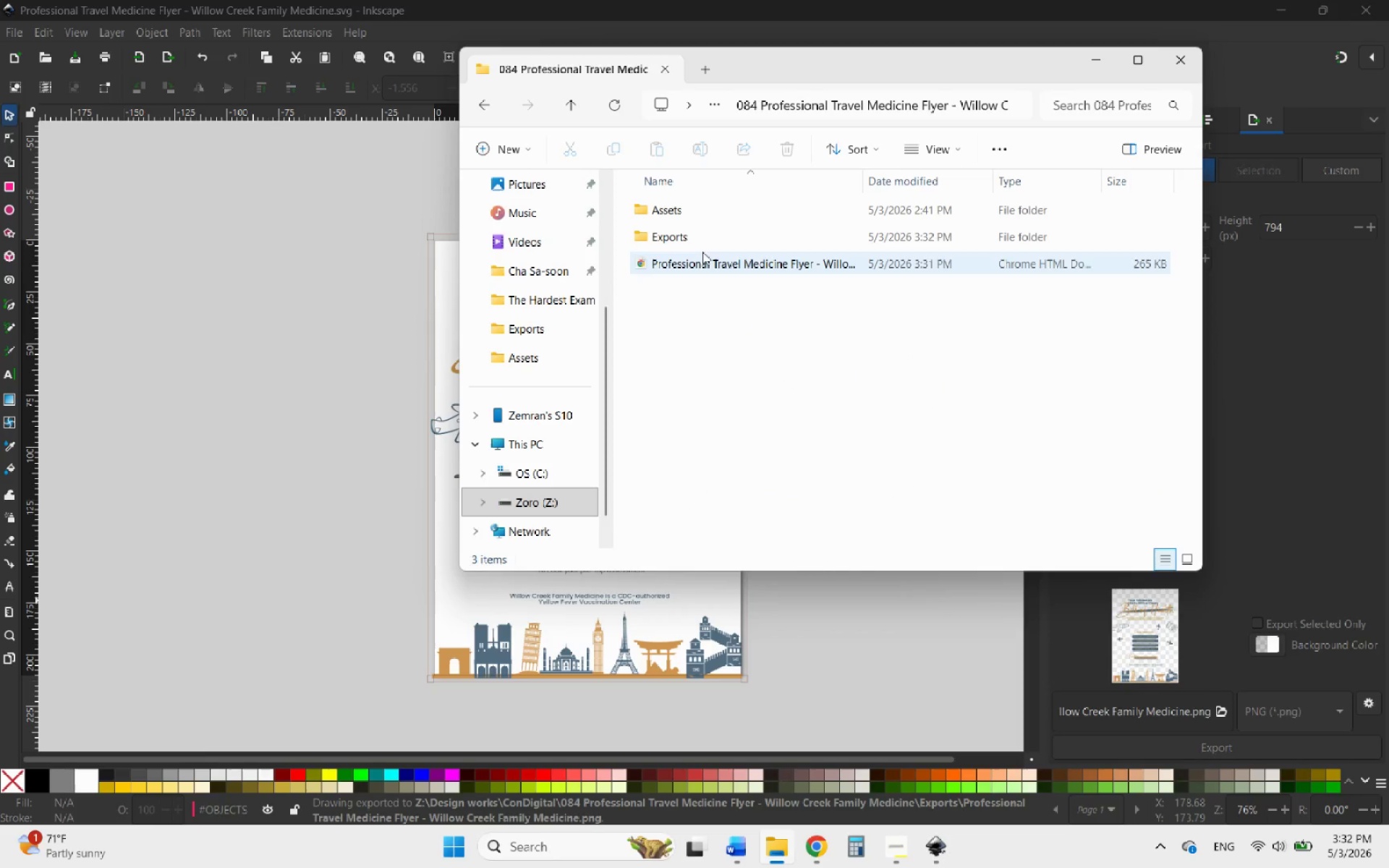 
left_click([694, 243])
 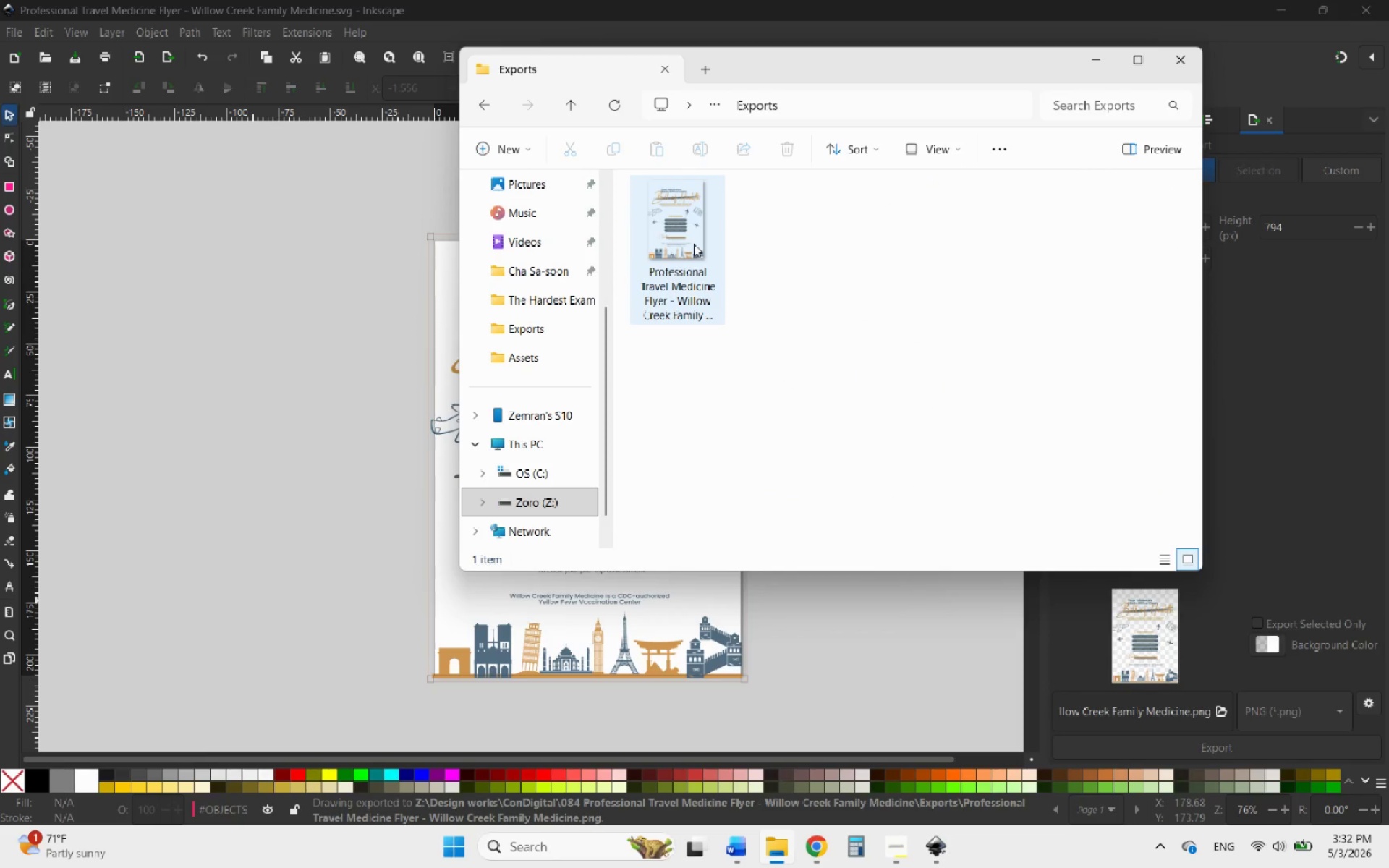 
double_click([694, 244])
 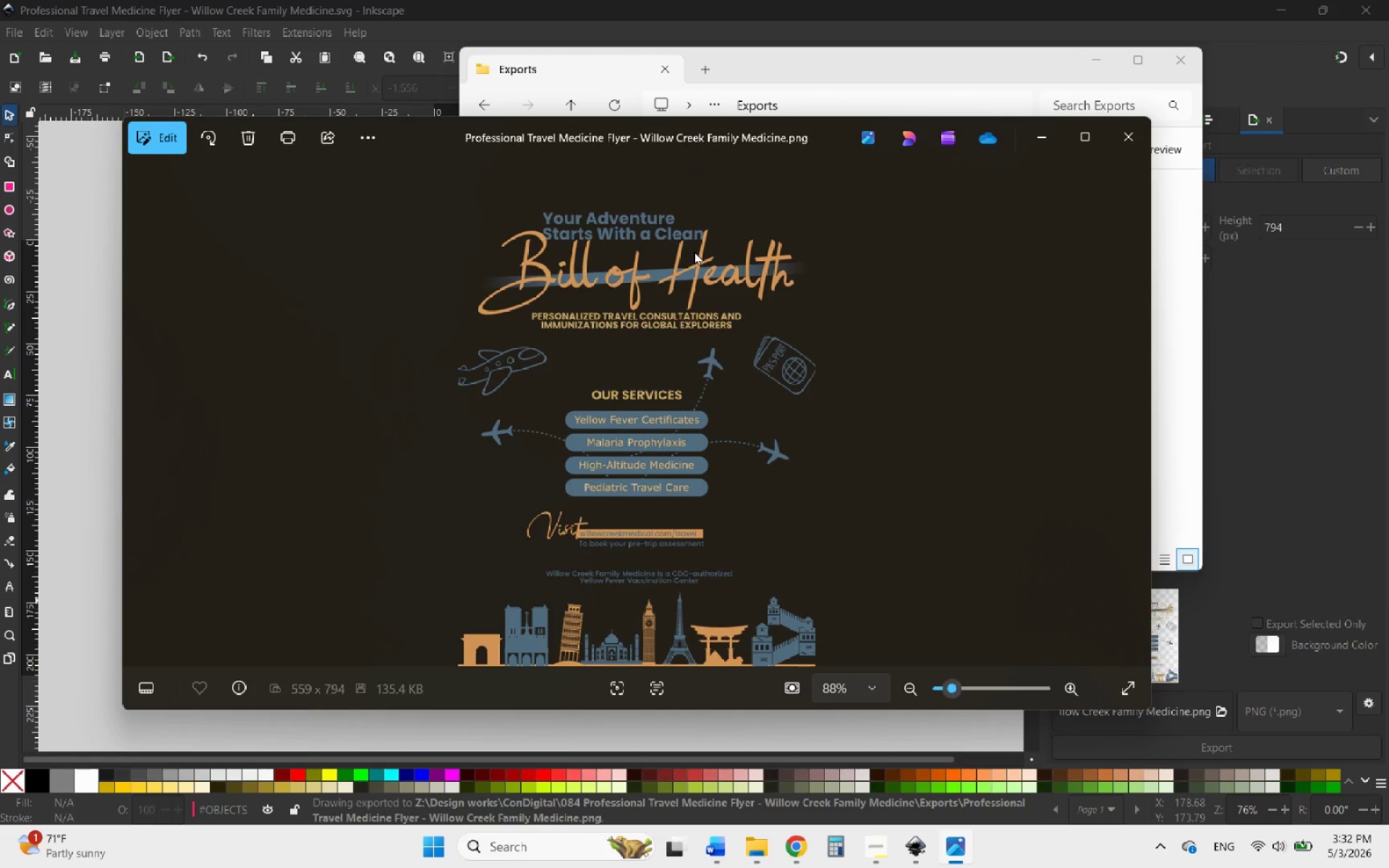 
scroll: coordinate [695, 381], scroll_direction: up, amount: 4.0
 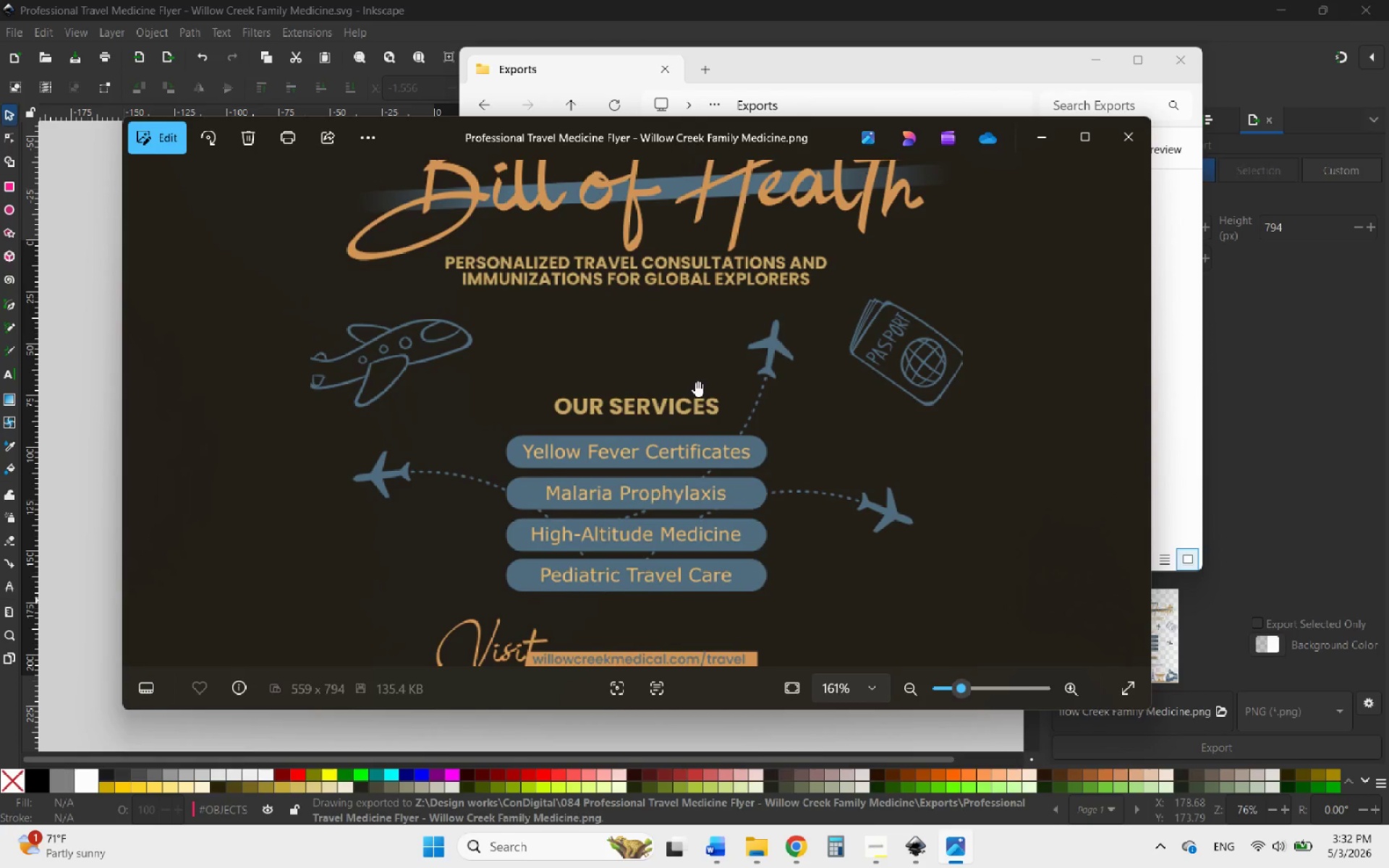 
scroll: coordinate [695, 381], scroll_direction: down, amount: 9.0
 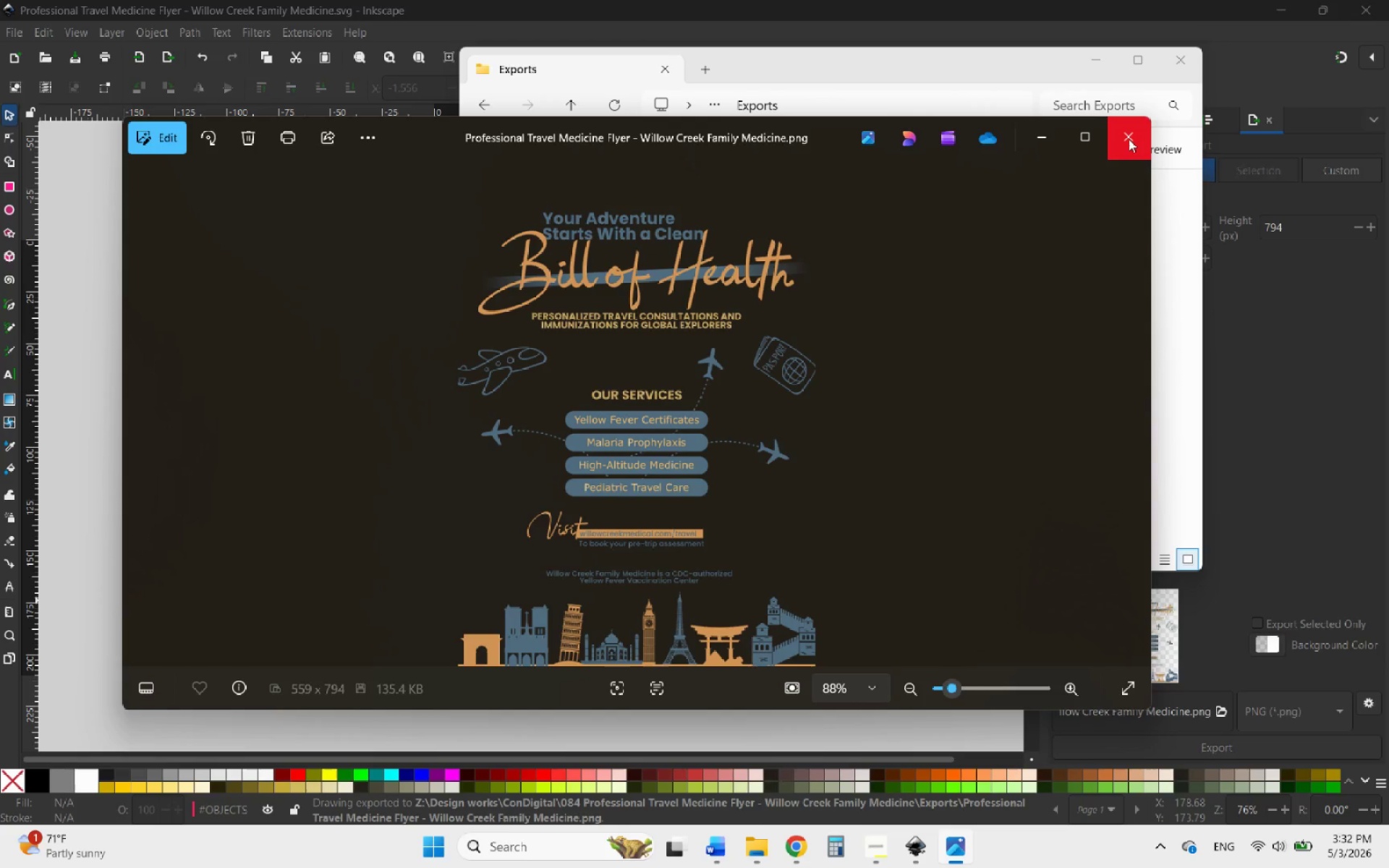 
wait(8.72)
 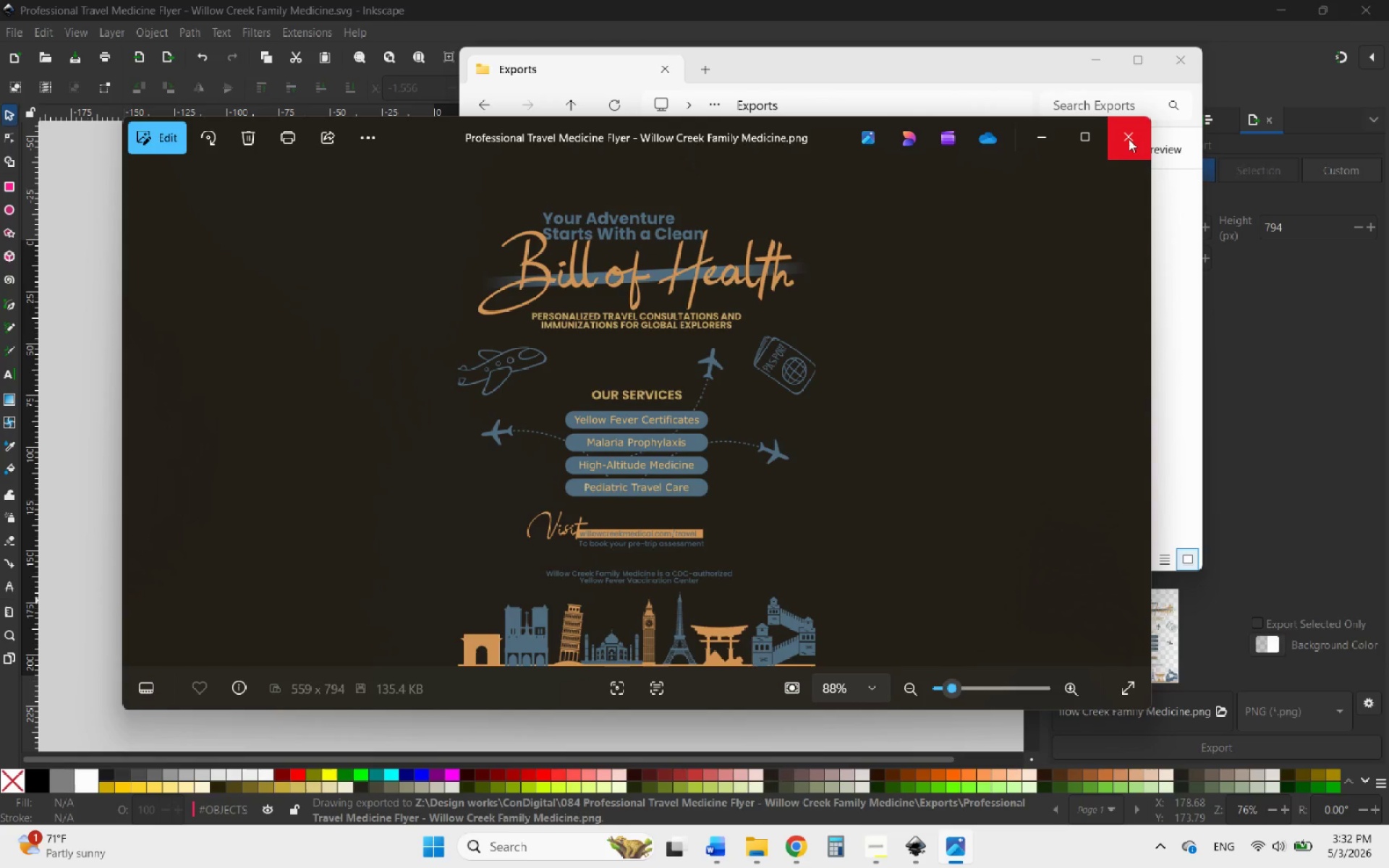 
left_click([1129, 139])
 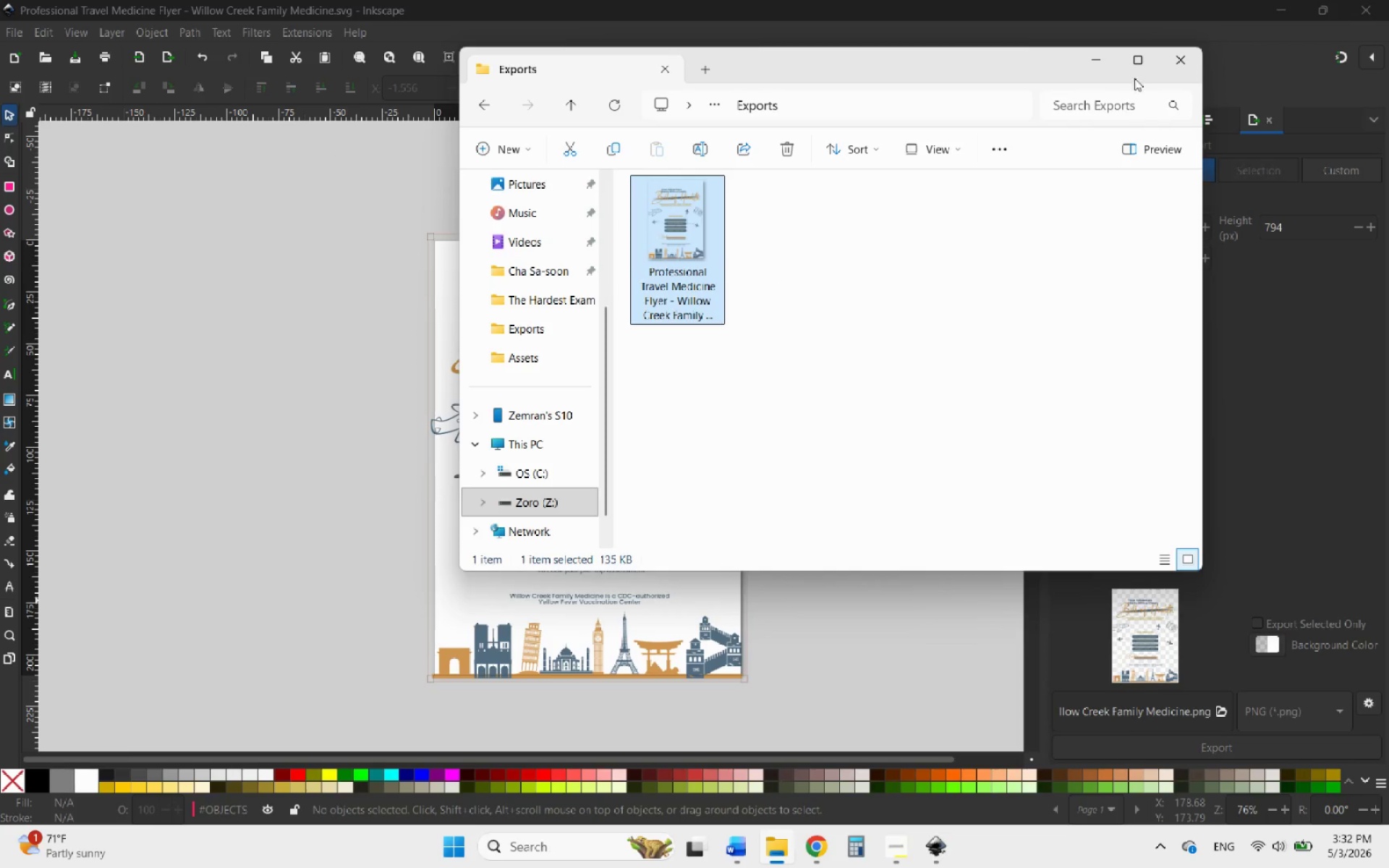 
left_click([1100, 61])
 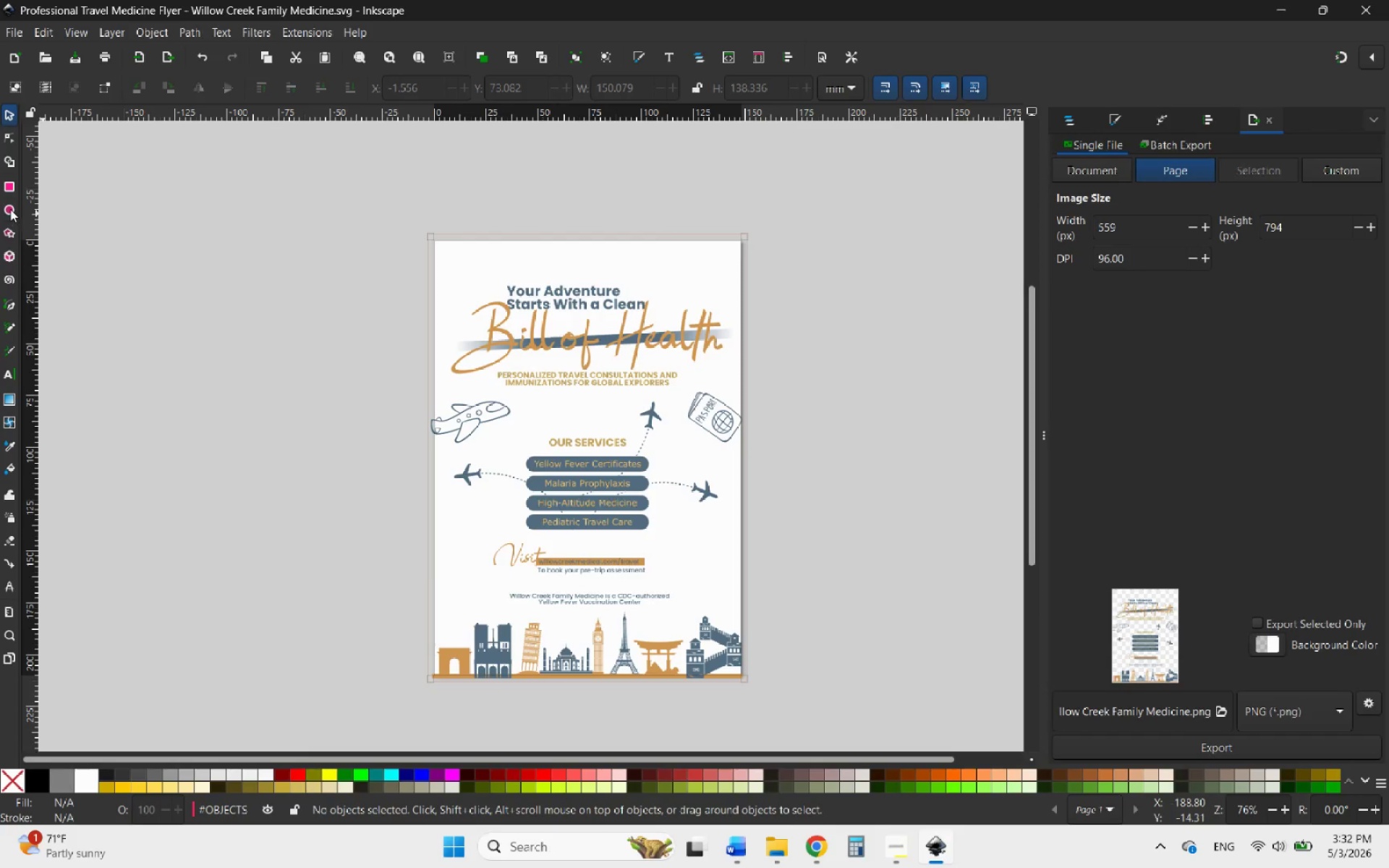 
left_click([5, 186])
 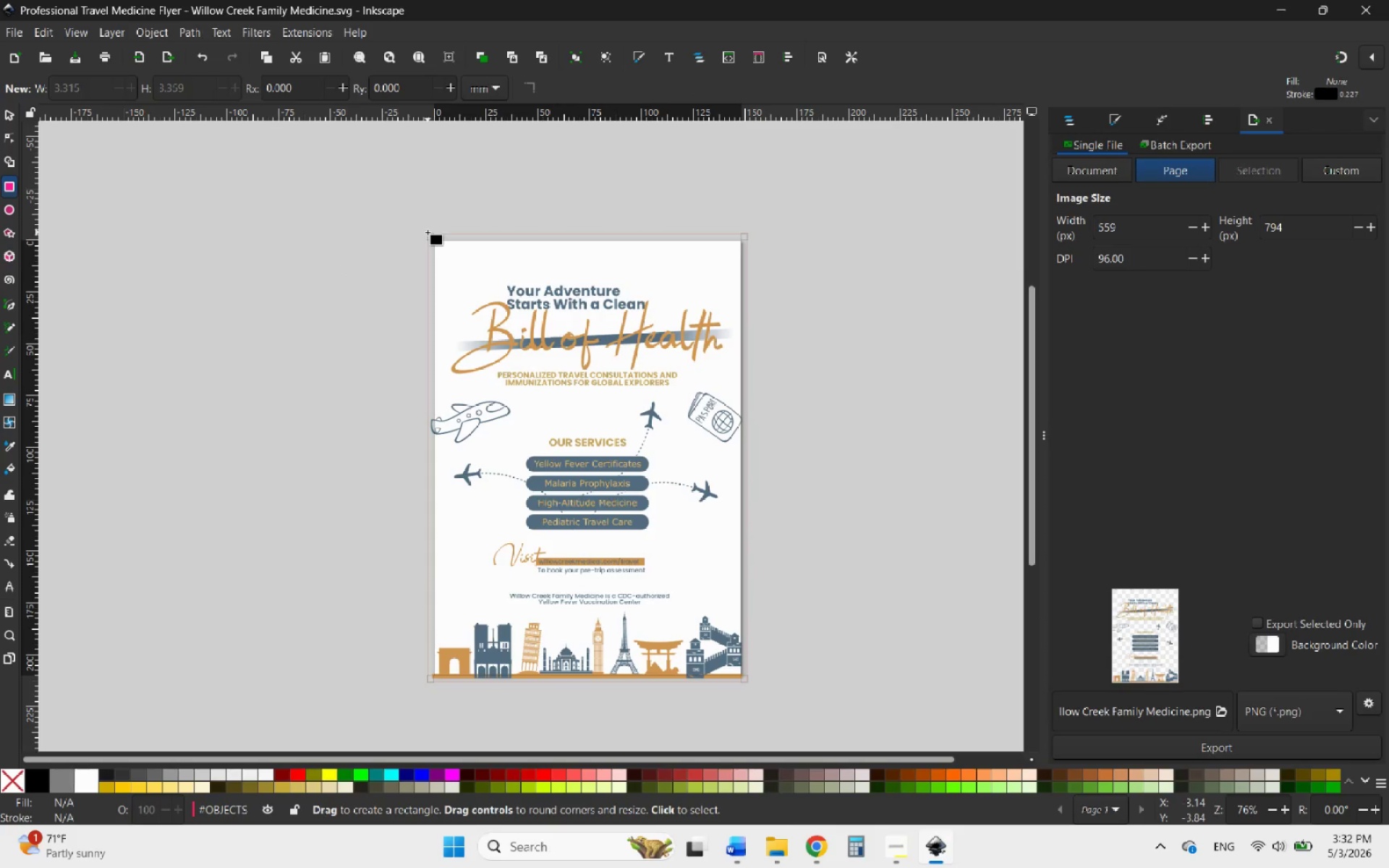 
left_click_drag(start_coordinate=[425, 232], to_coordinate=[747, 684])
 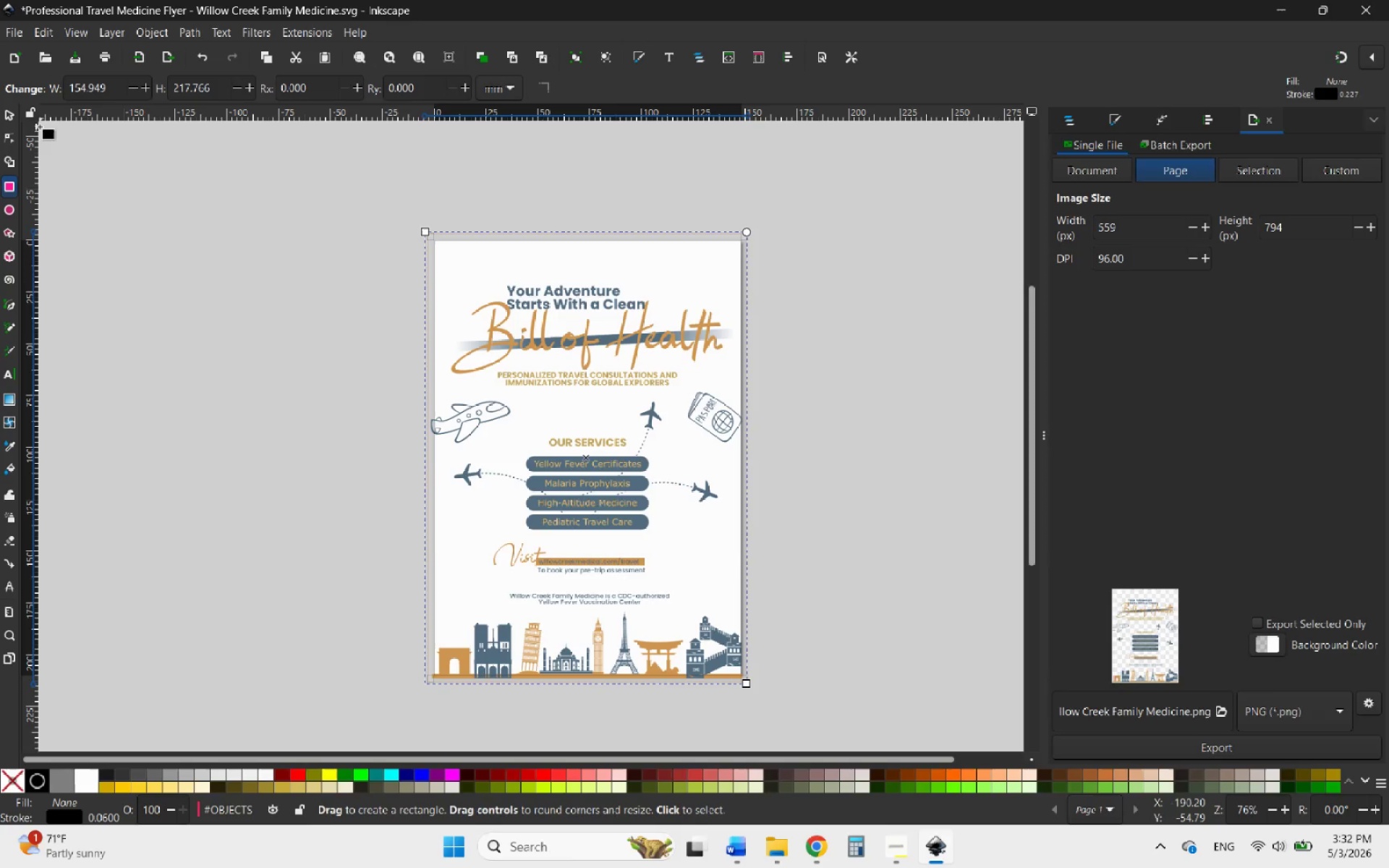 
left_click([11, 116])
 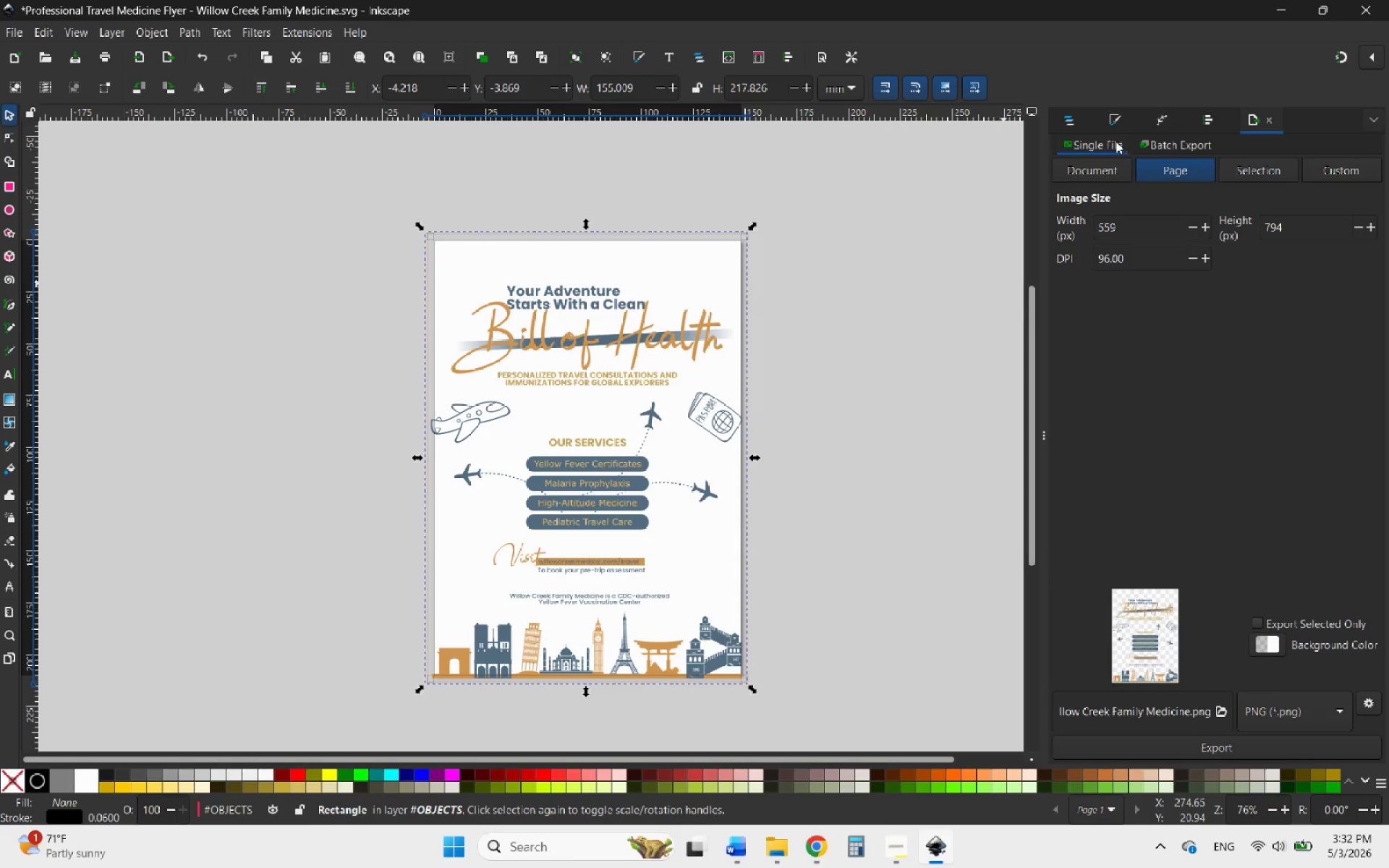 
left_click([1072, 113])
 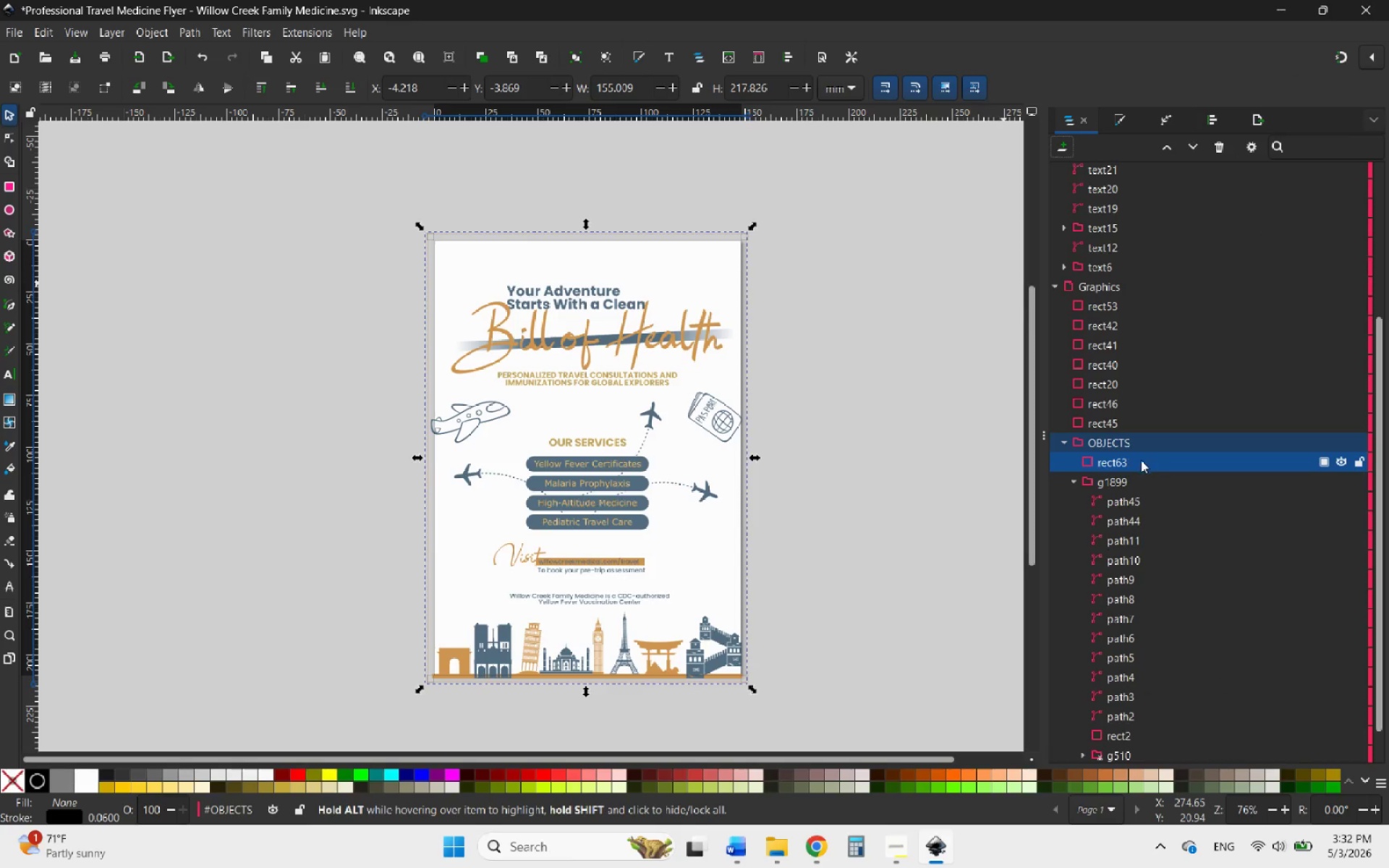 
left_click_drag(start_coordinate=[1140, 460], to_coordinate=[1155, 705])
 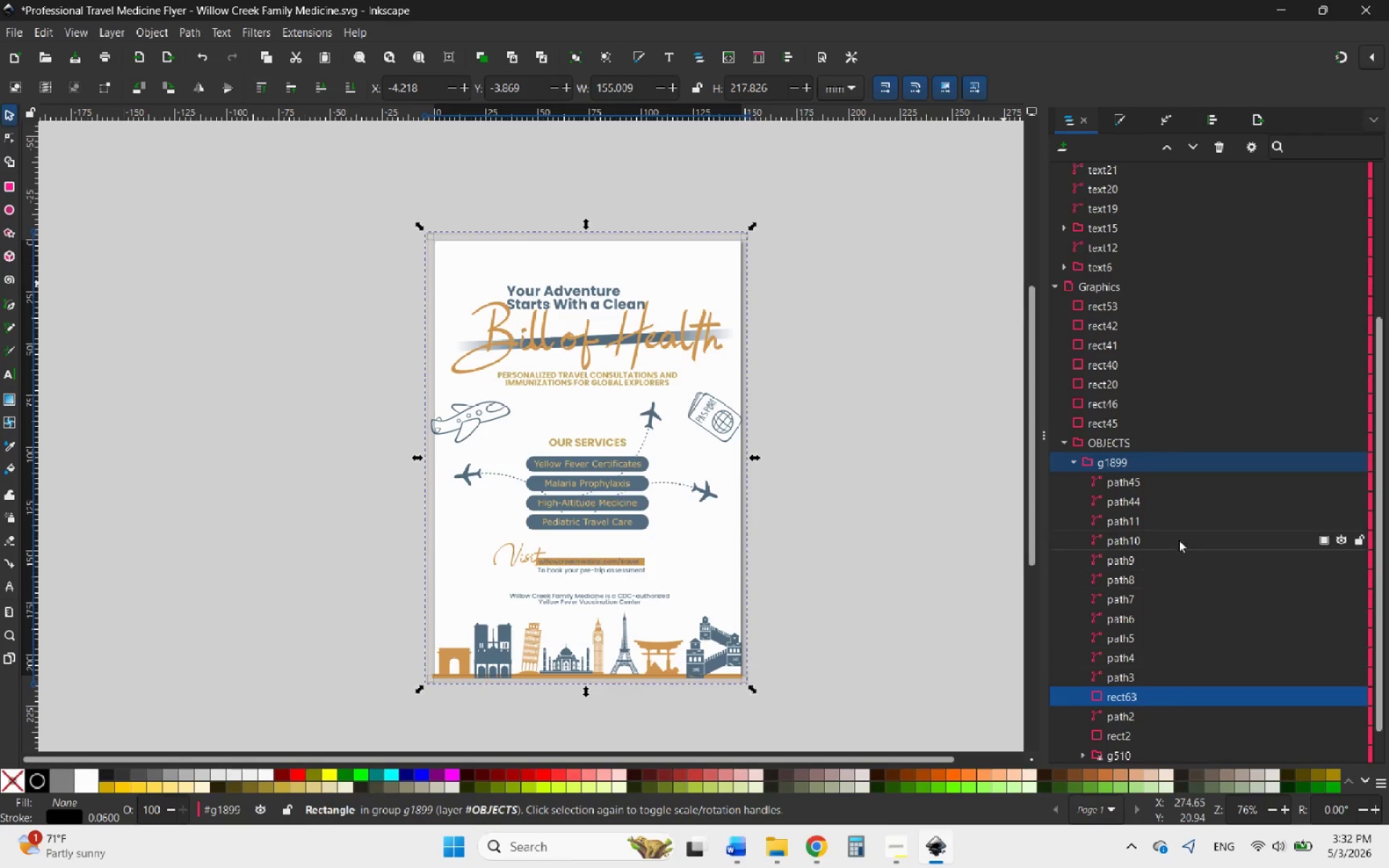 
scroll: coordinate [1177, 506], scroll_direction: down, amount: 5.0
 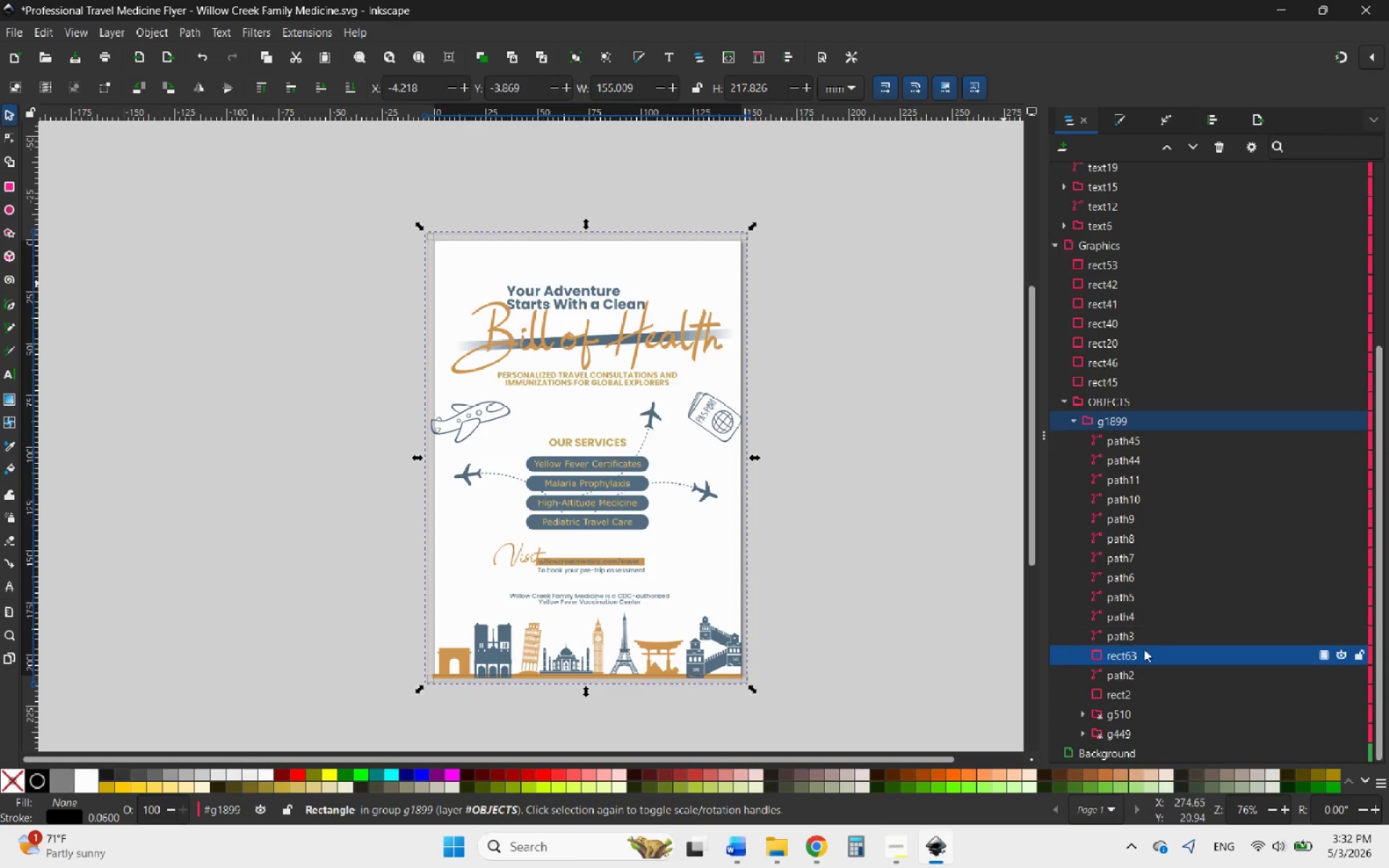 
left_click_drag(start_coordinate=[1136, 655], to_coordinate=[1137, 754])
 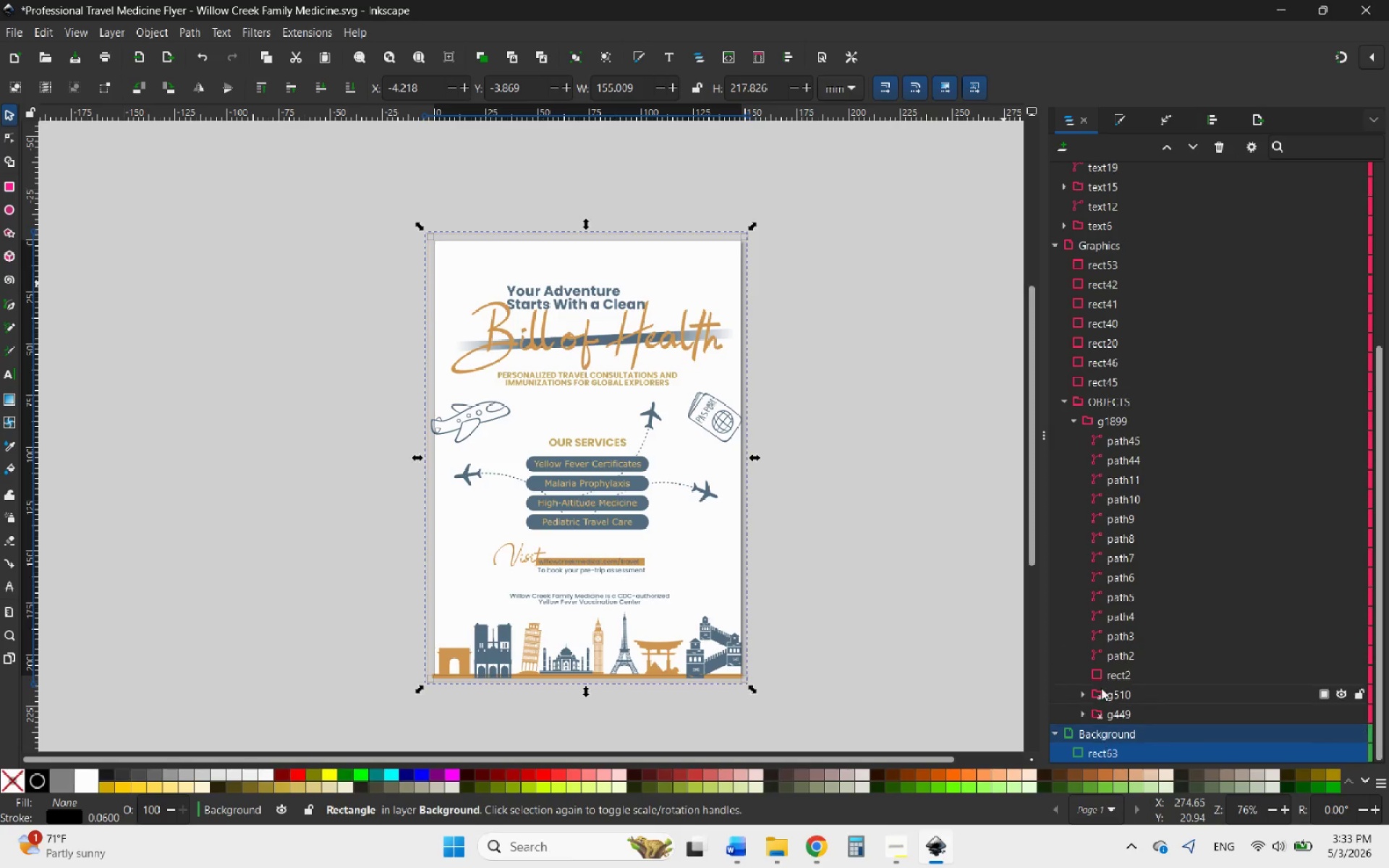 
scroll: coordinate [1098, 615], scroll_direction: down, amount: 1.0
 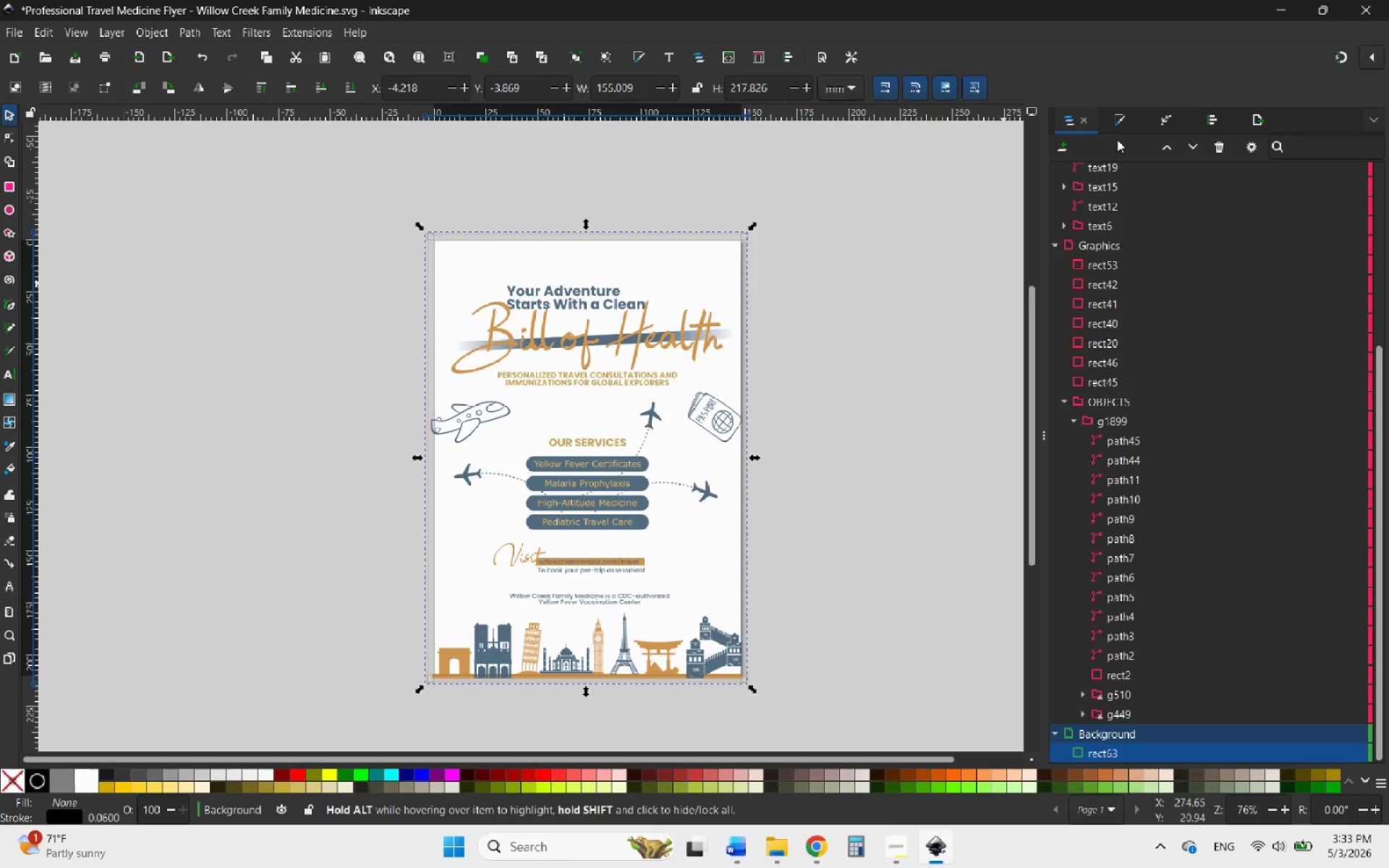 
left_click([1122, 119])
 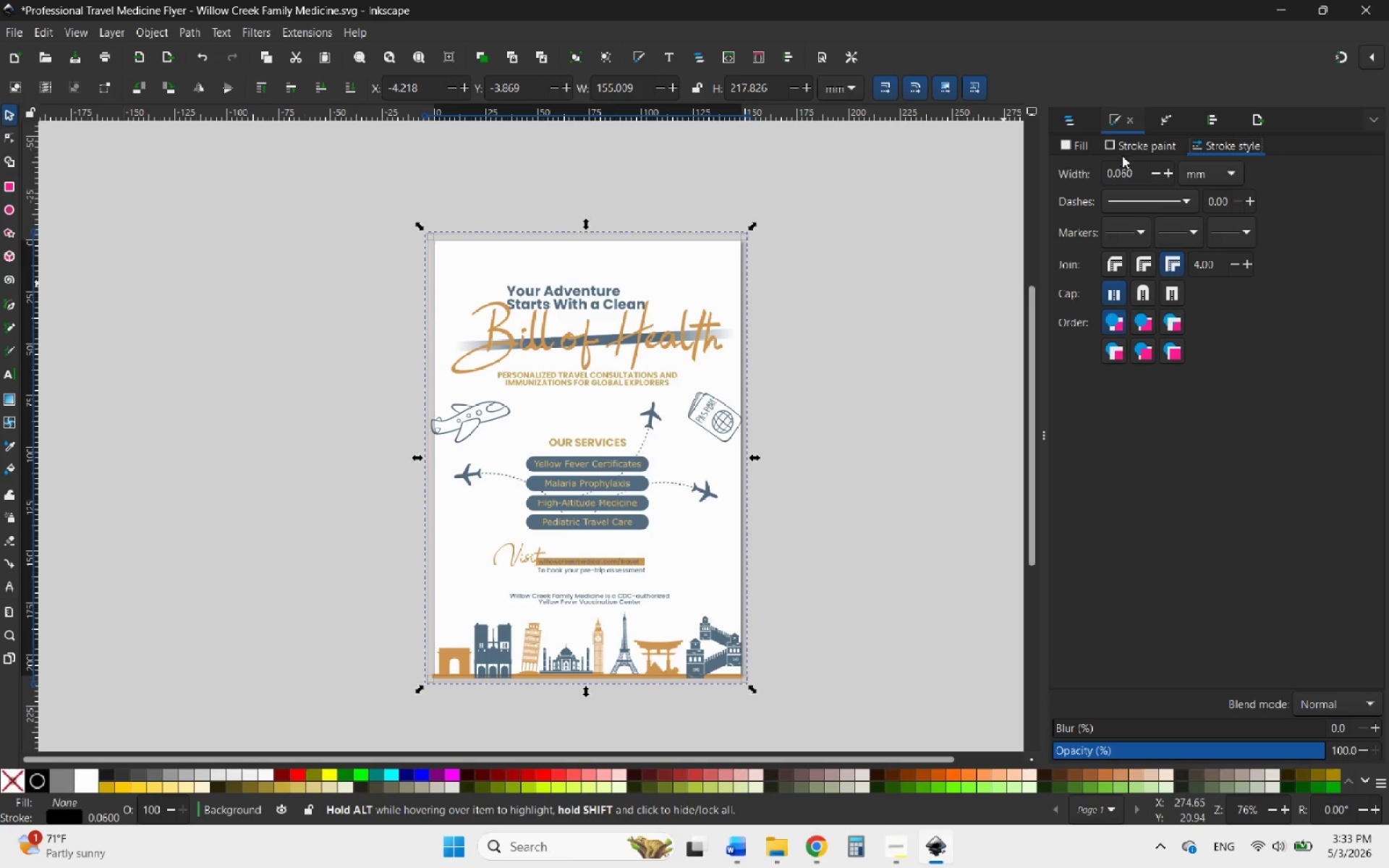 
left_click([1083, 143])
 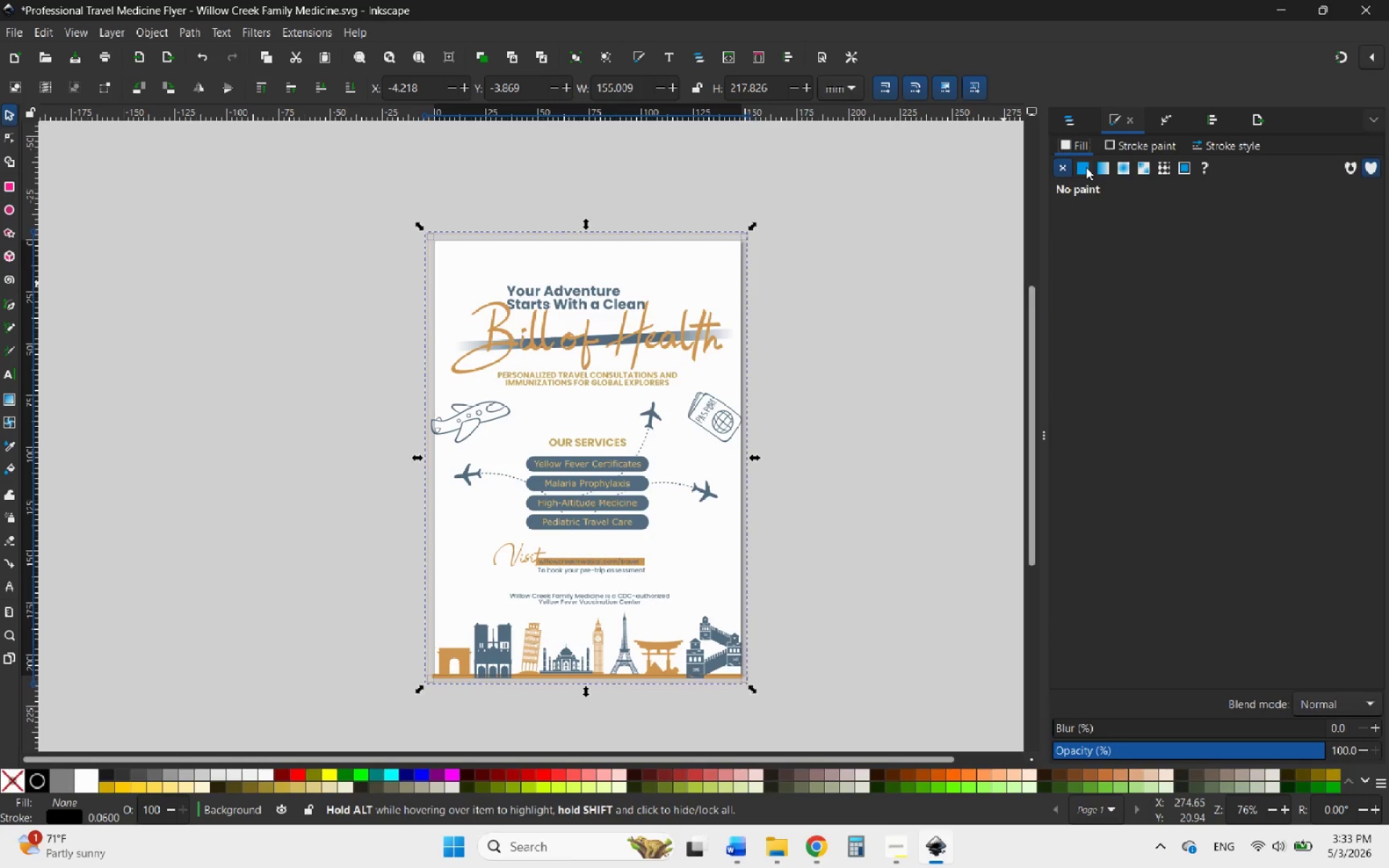 
left_click([1086, 167])
 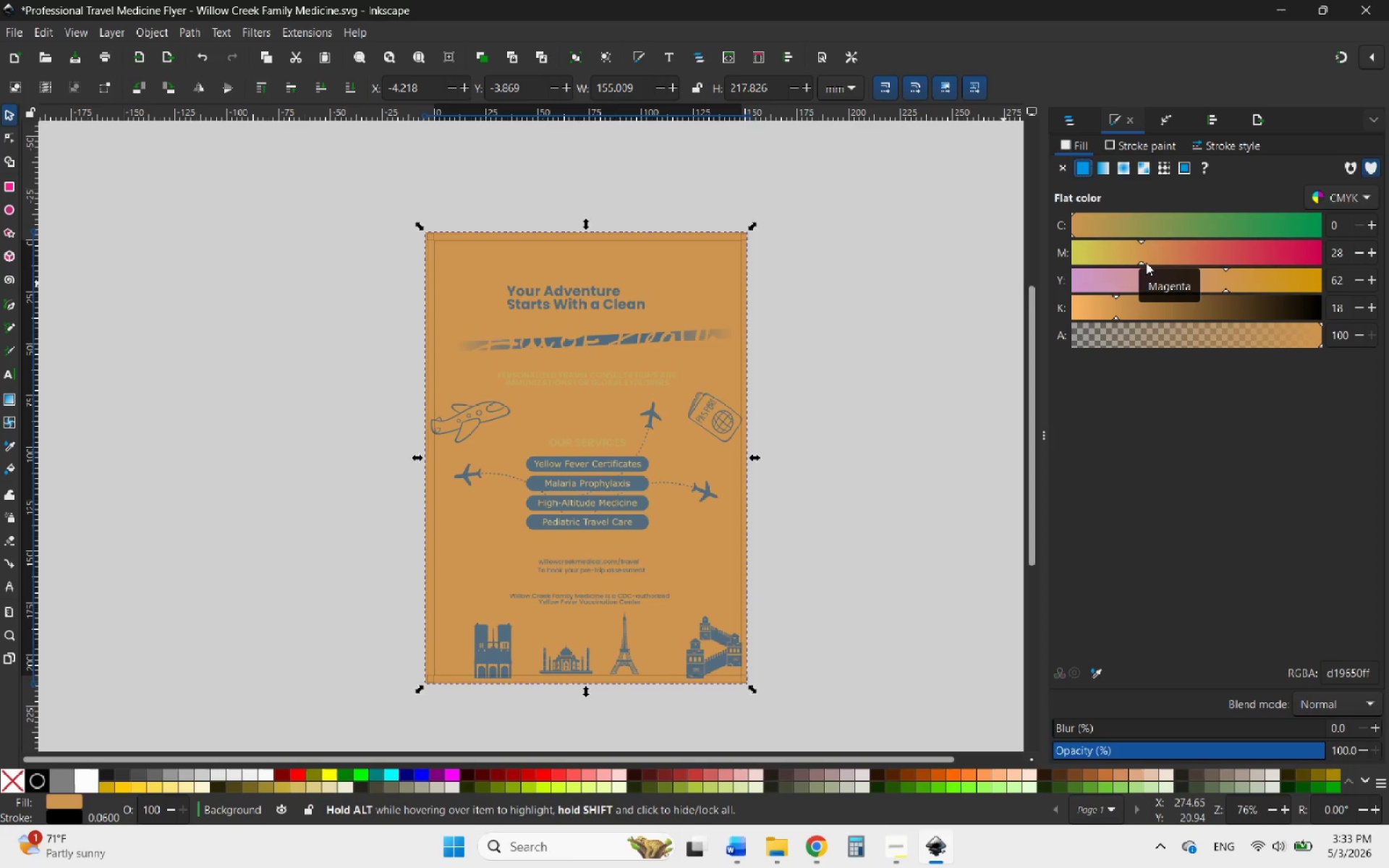 
left_click([1343, 200])
 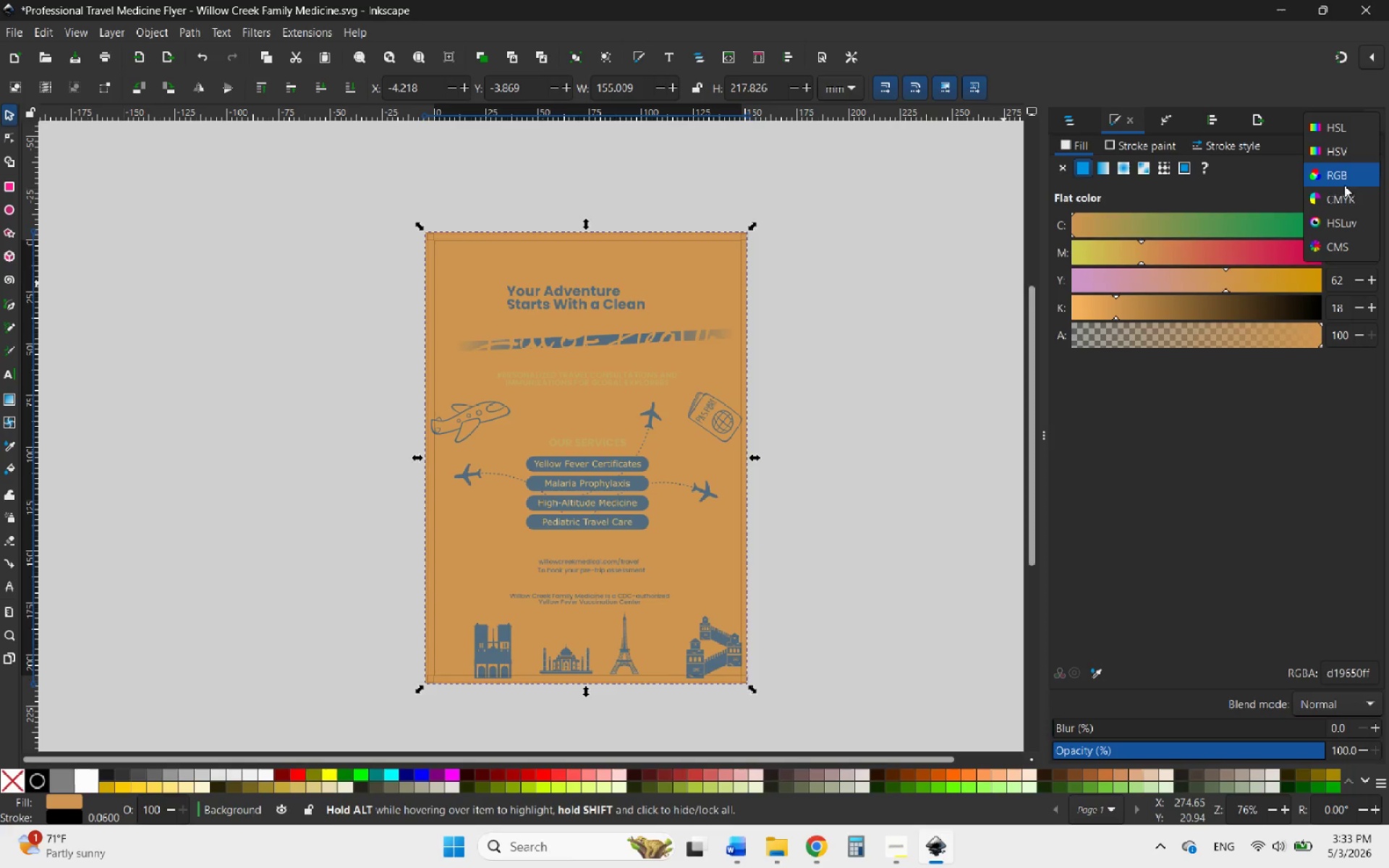 
left_click([1343, 183])
 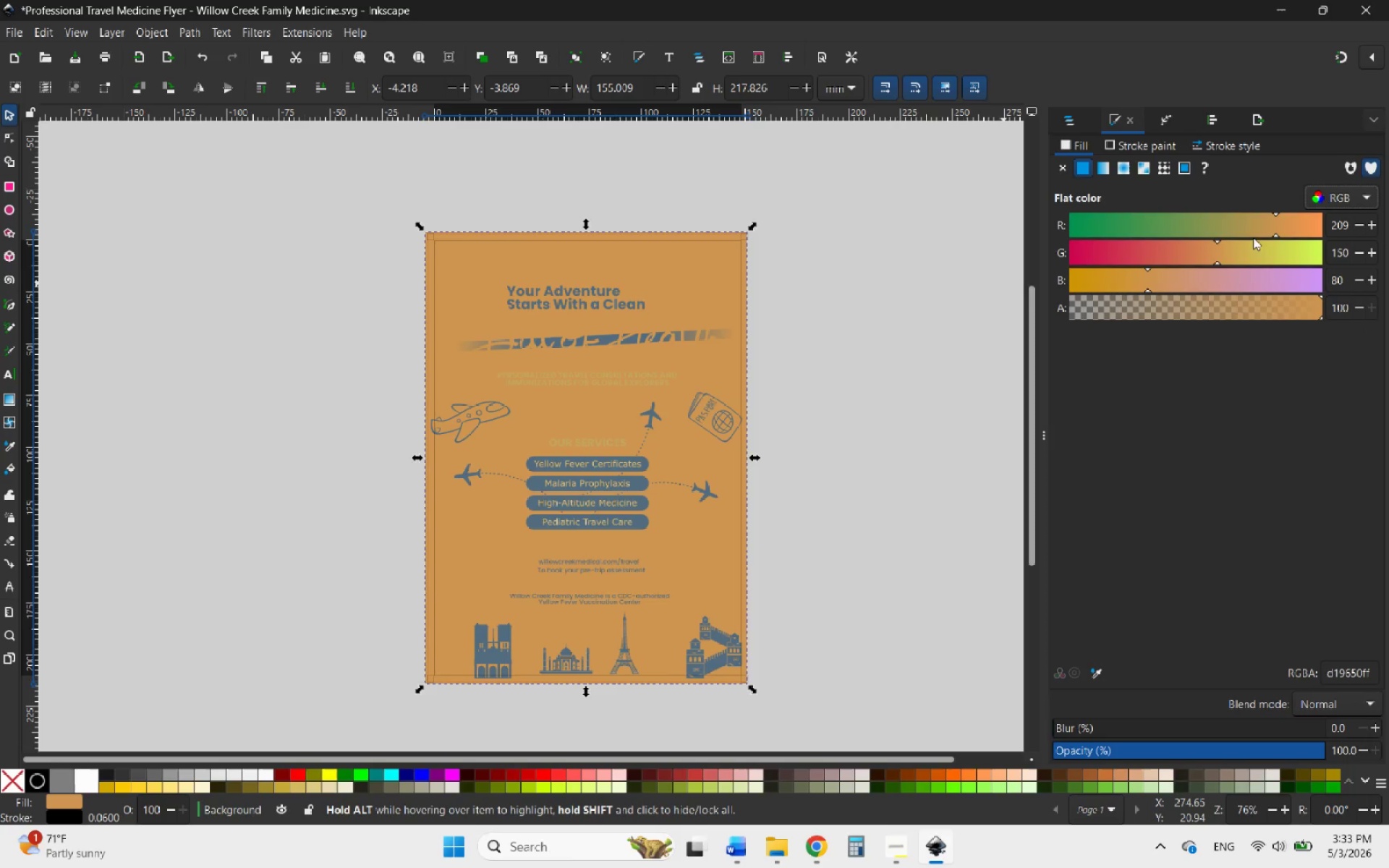 
left_click([1328, 194])
 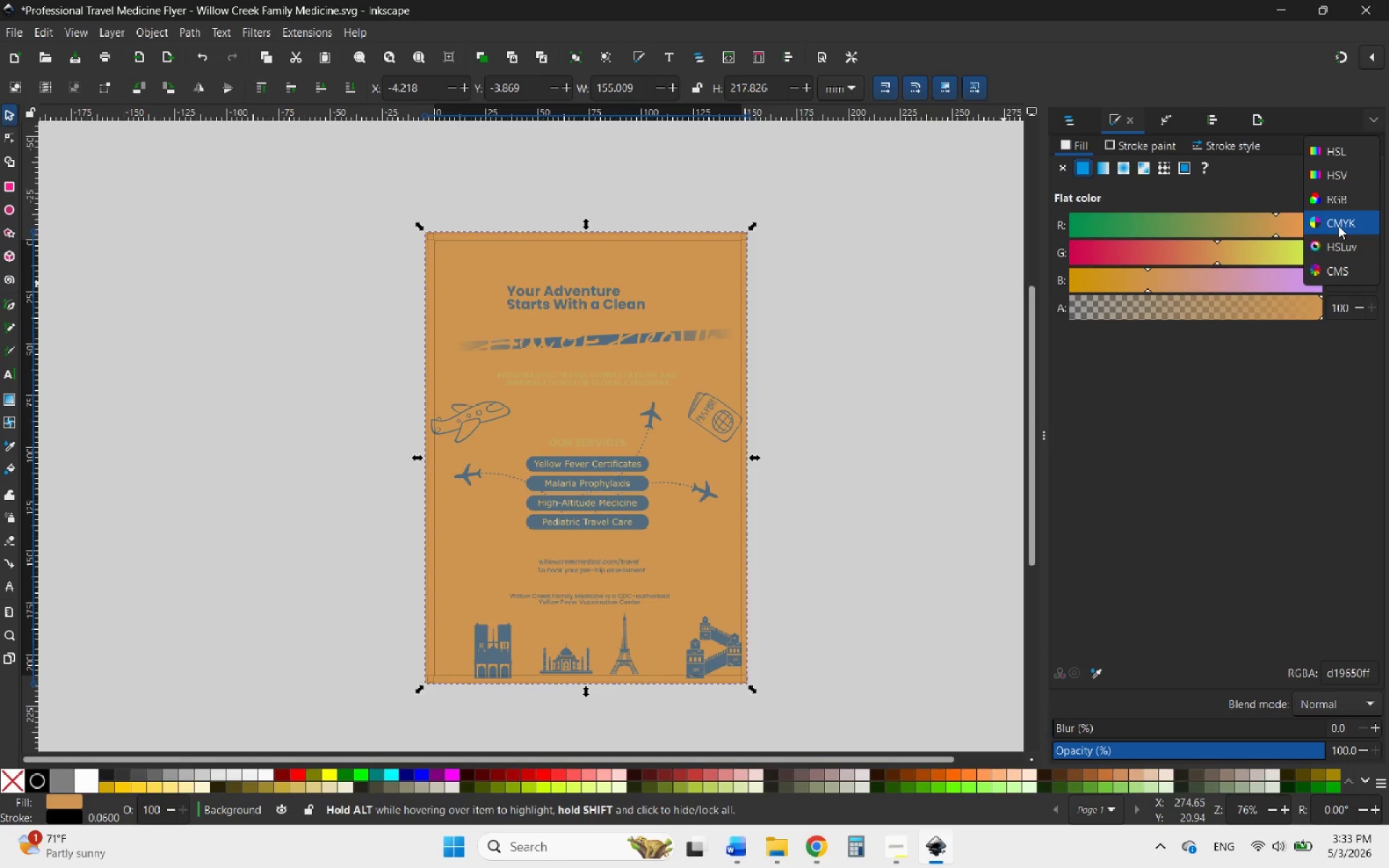 
left_click([1338, 226])
 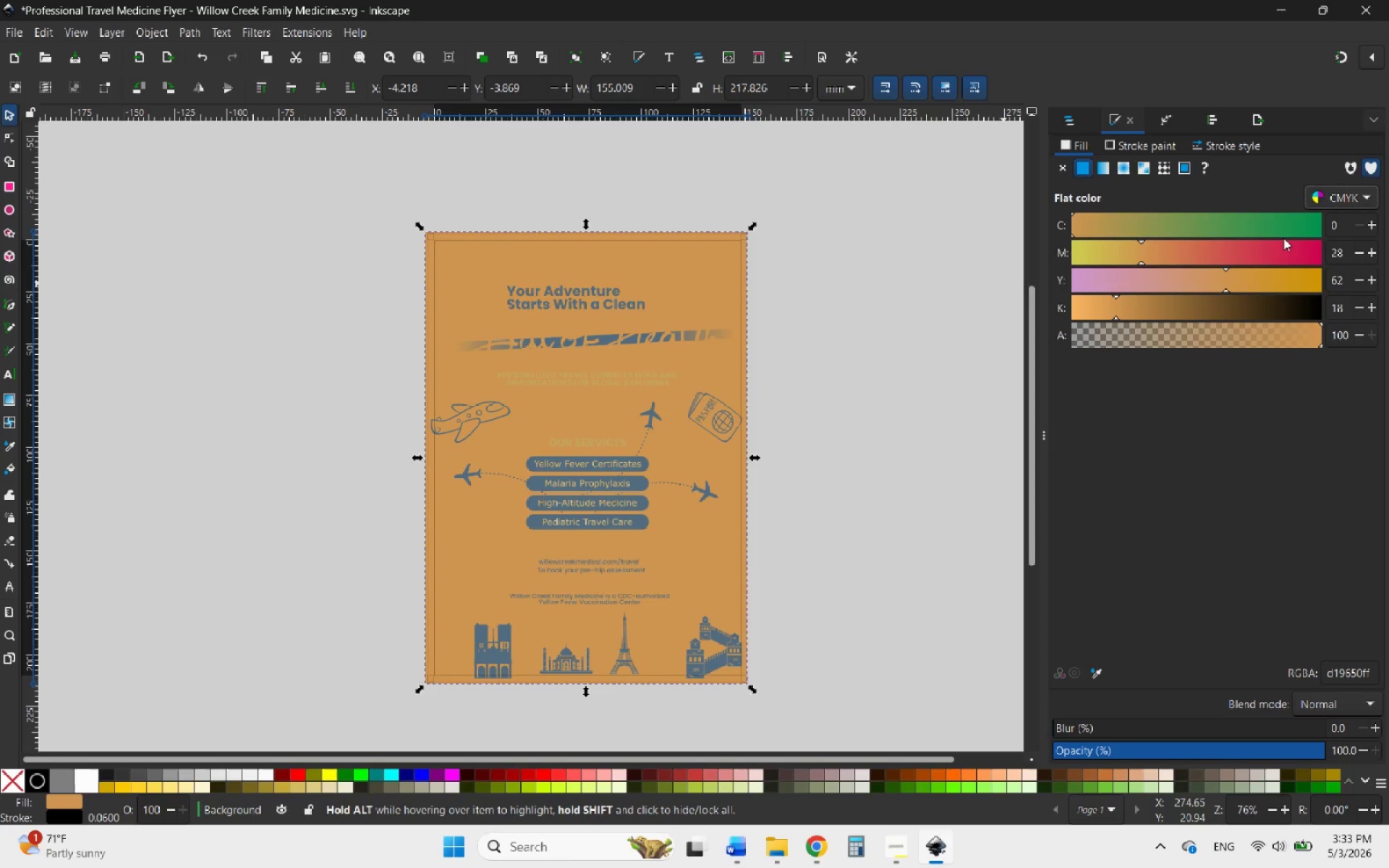 
mouse_move([1246, 252])
 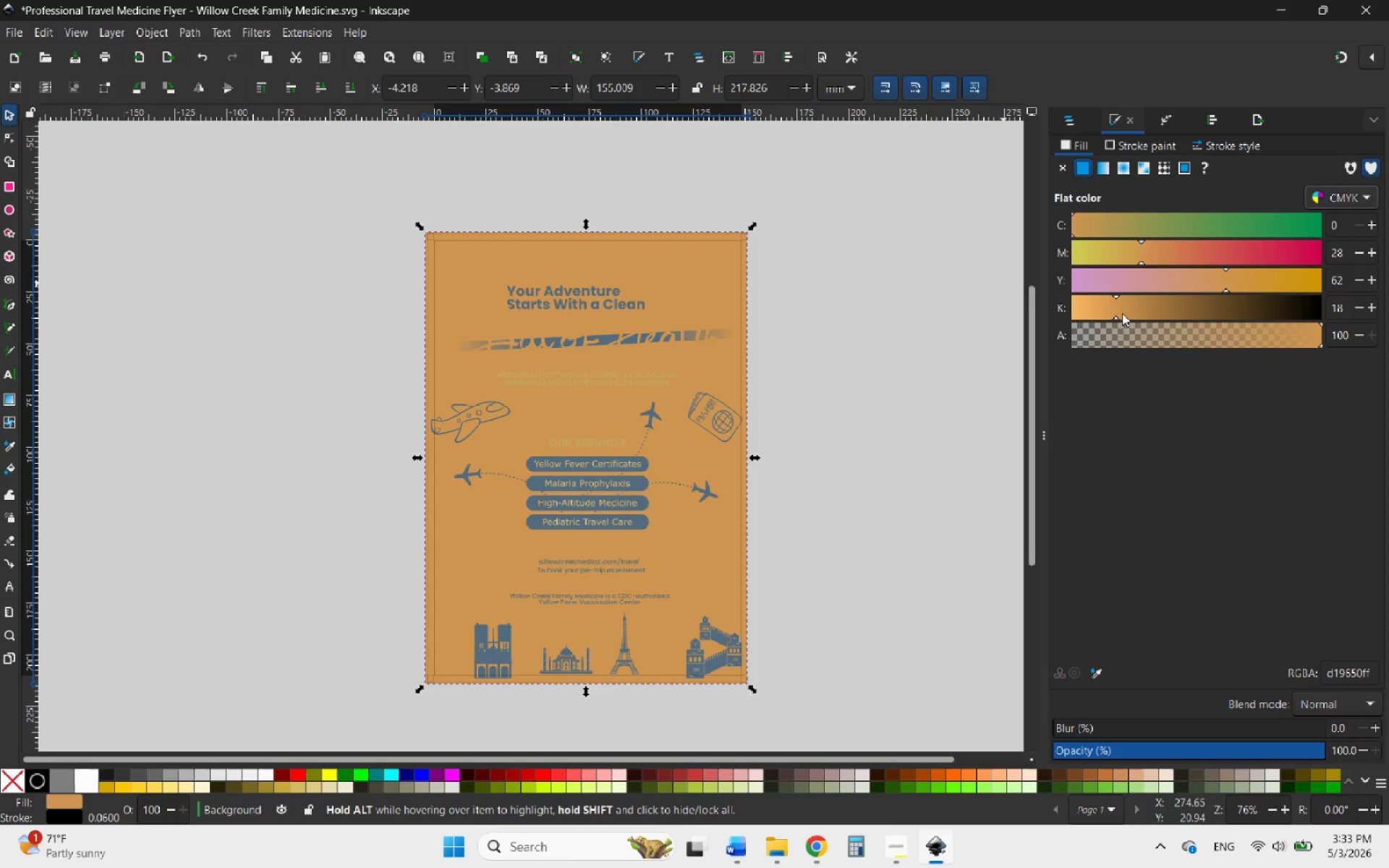 
left_click_drag(start_coordinate=[1097, 276], to_coordinate=[1079, 280])
 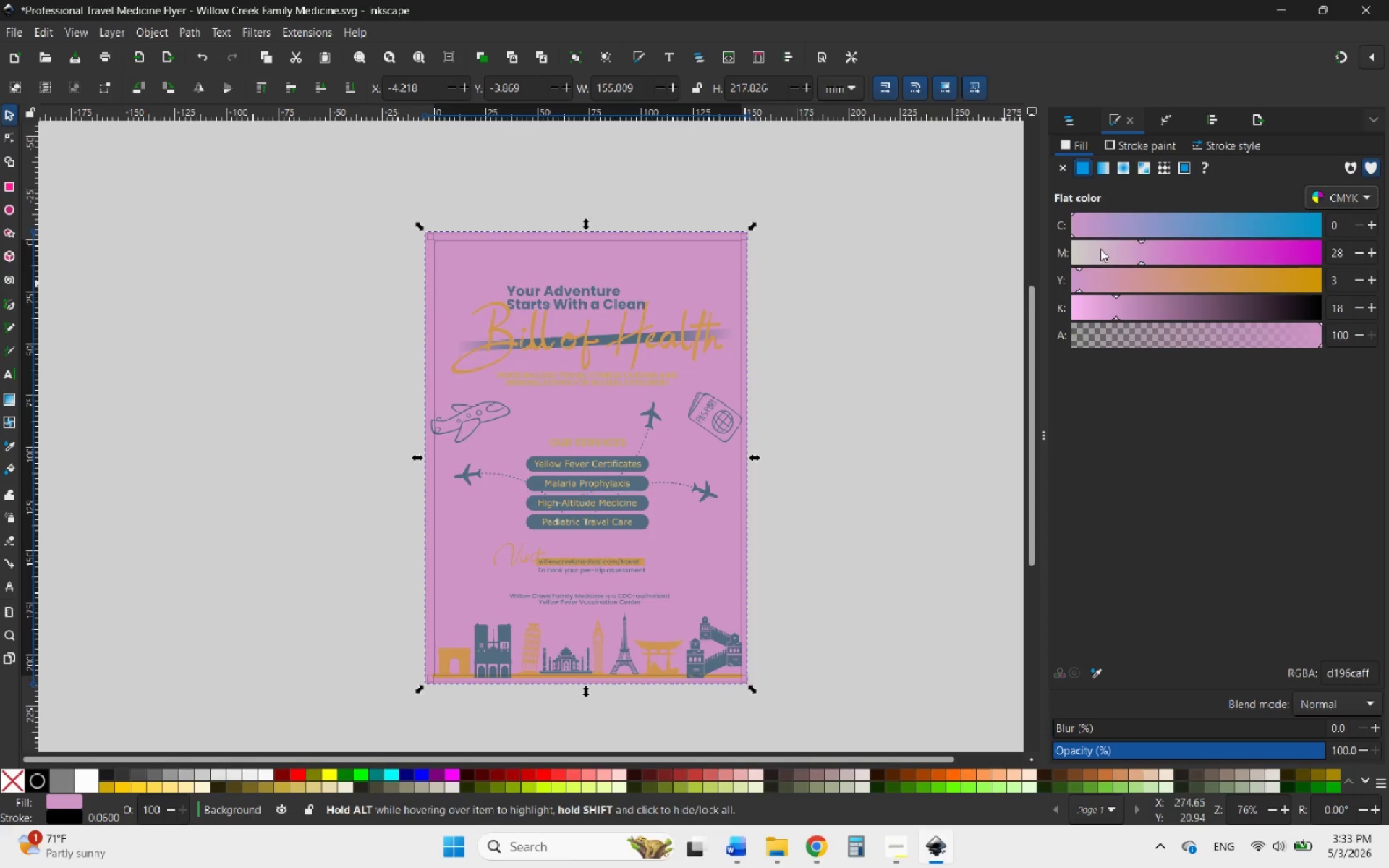 
left_click_drag(start_coordinate=[1100, 249], to_coordinate=[1079, 255])
 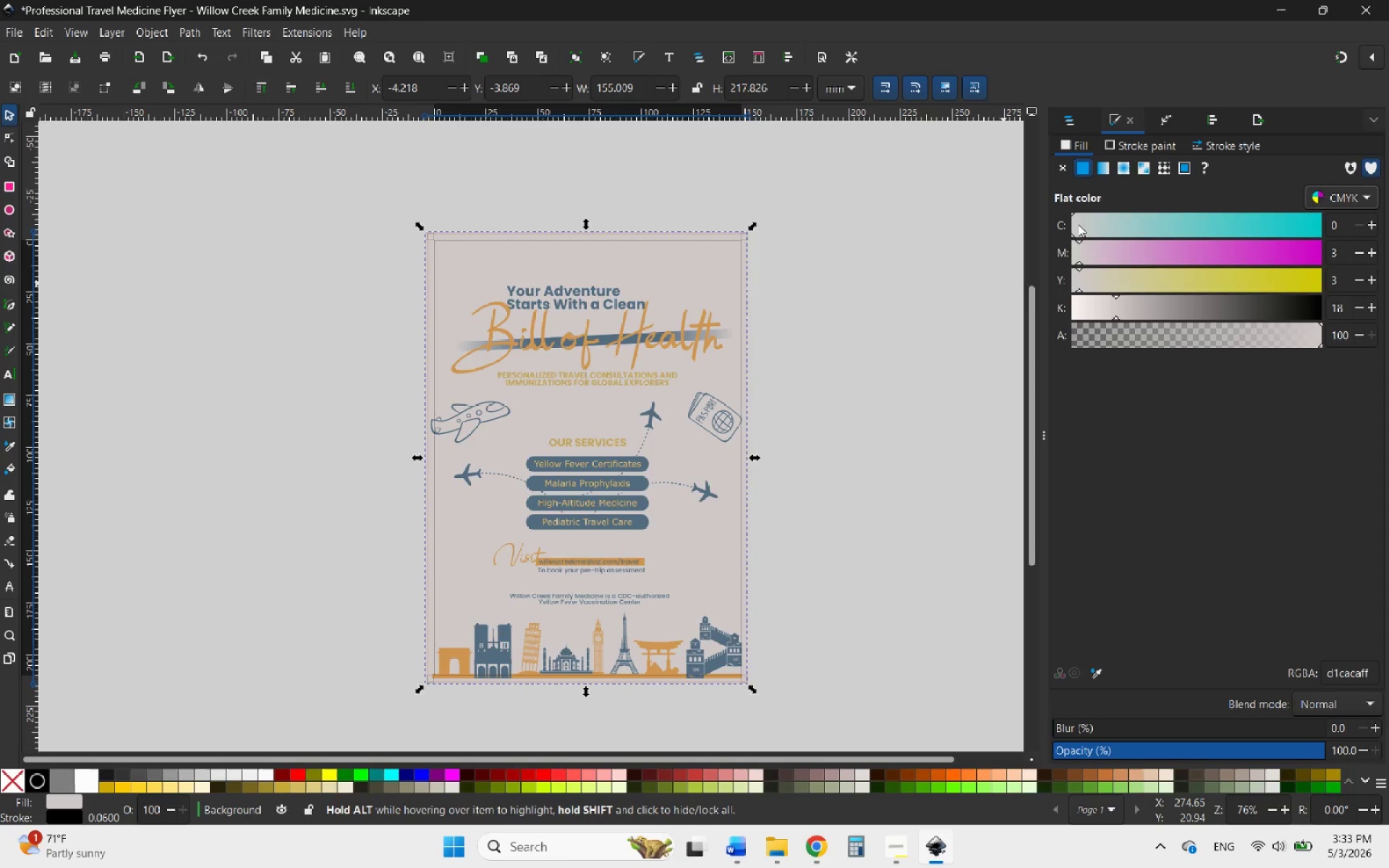 
mouse_move([1083, 236])
 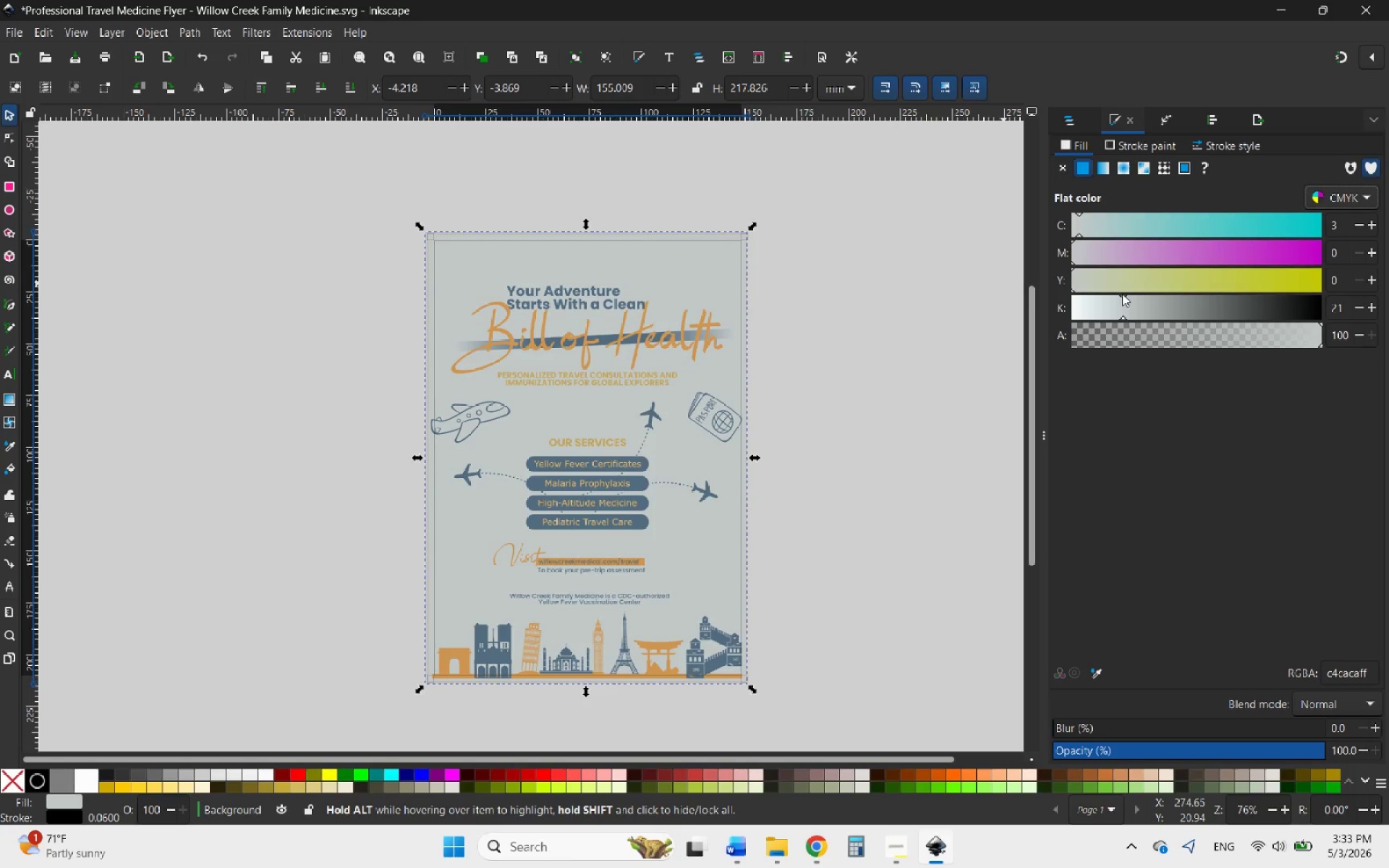 
left_click_drag(start_coordinate=[1122, 295], to_coordinate=[1106, 295])
 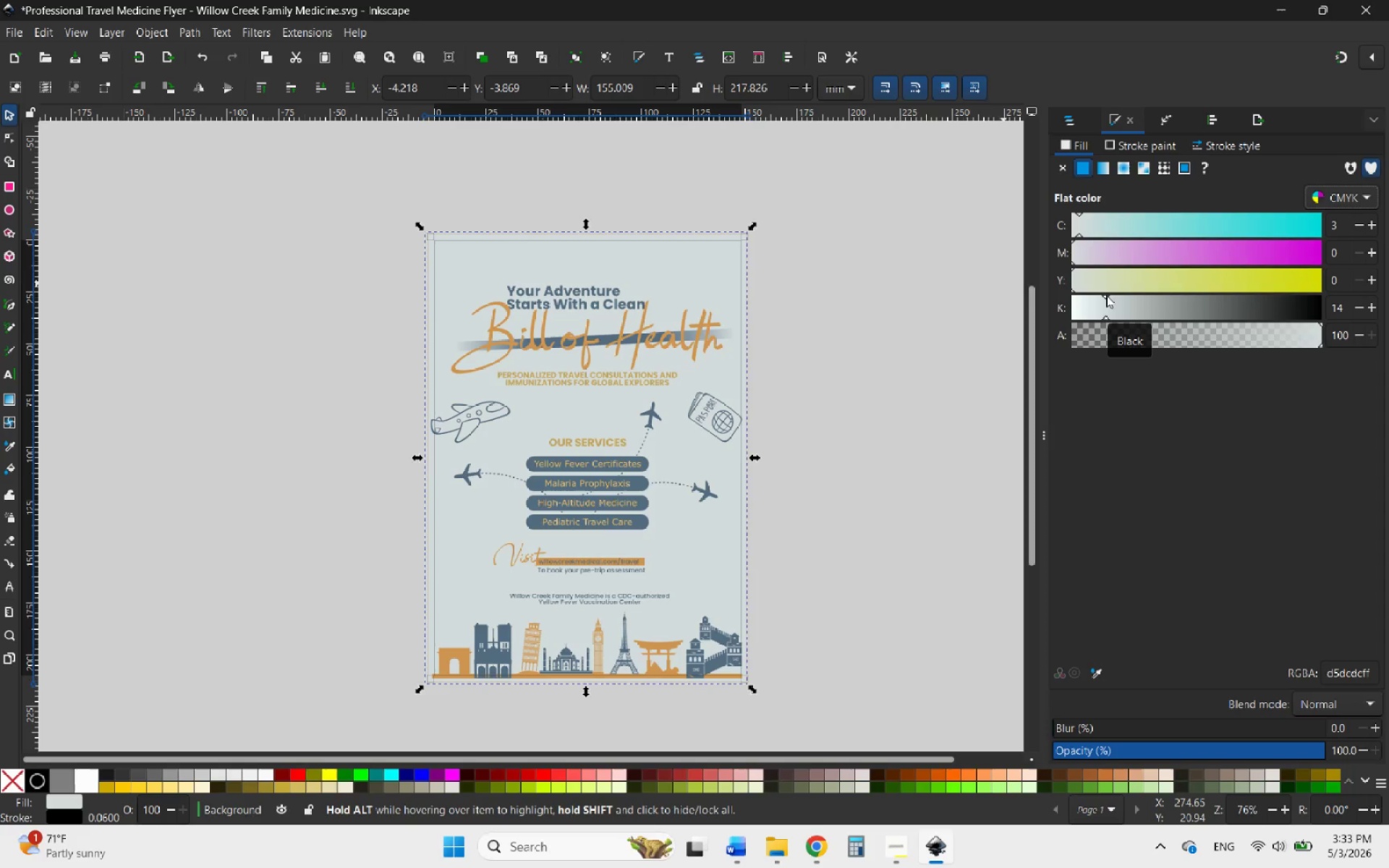 
wait(6.0)
 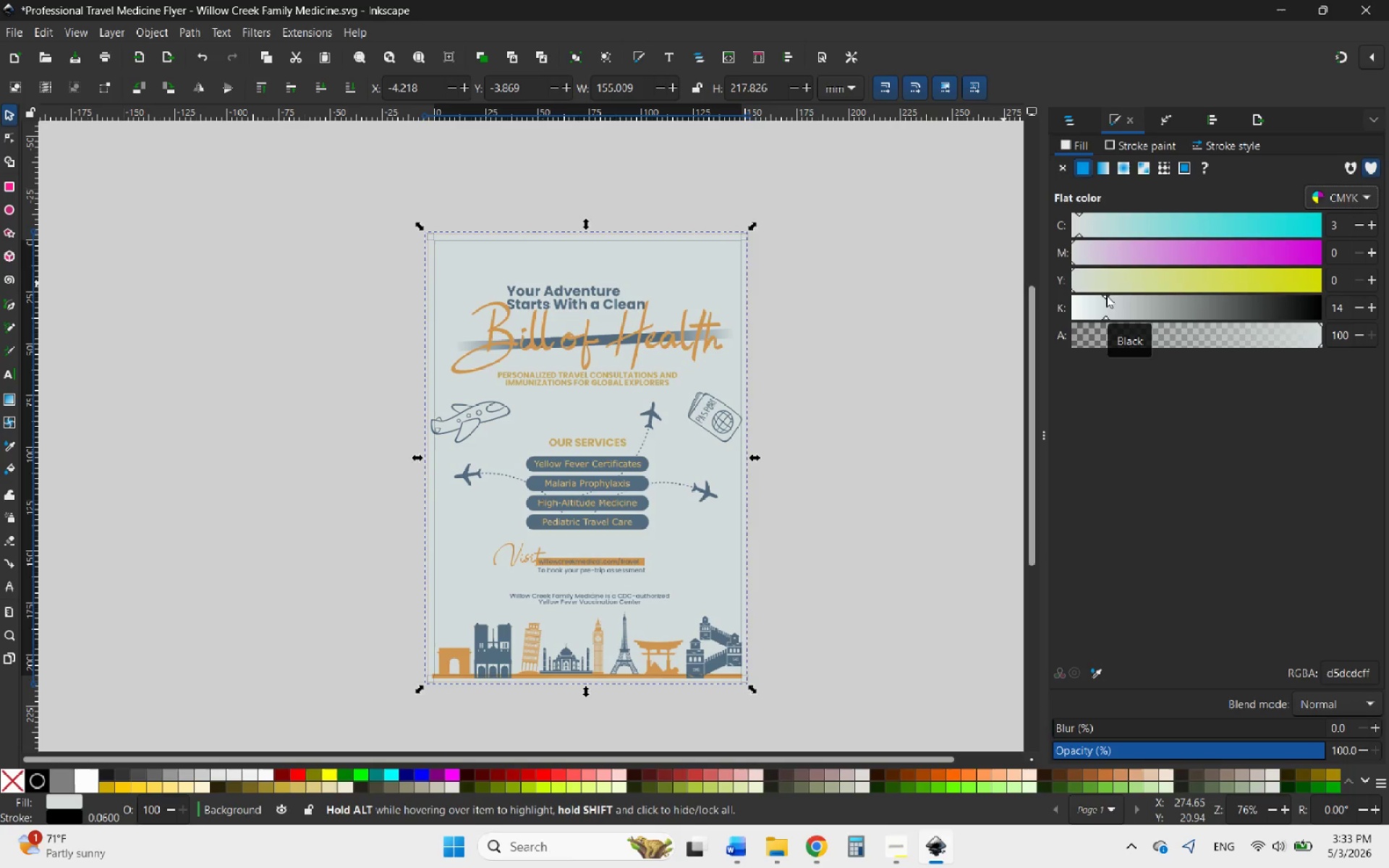 
left_click_drag(start_coordinate=[1079, 235], to_coordinate=[1085, 235])
 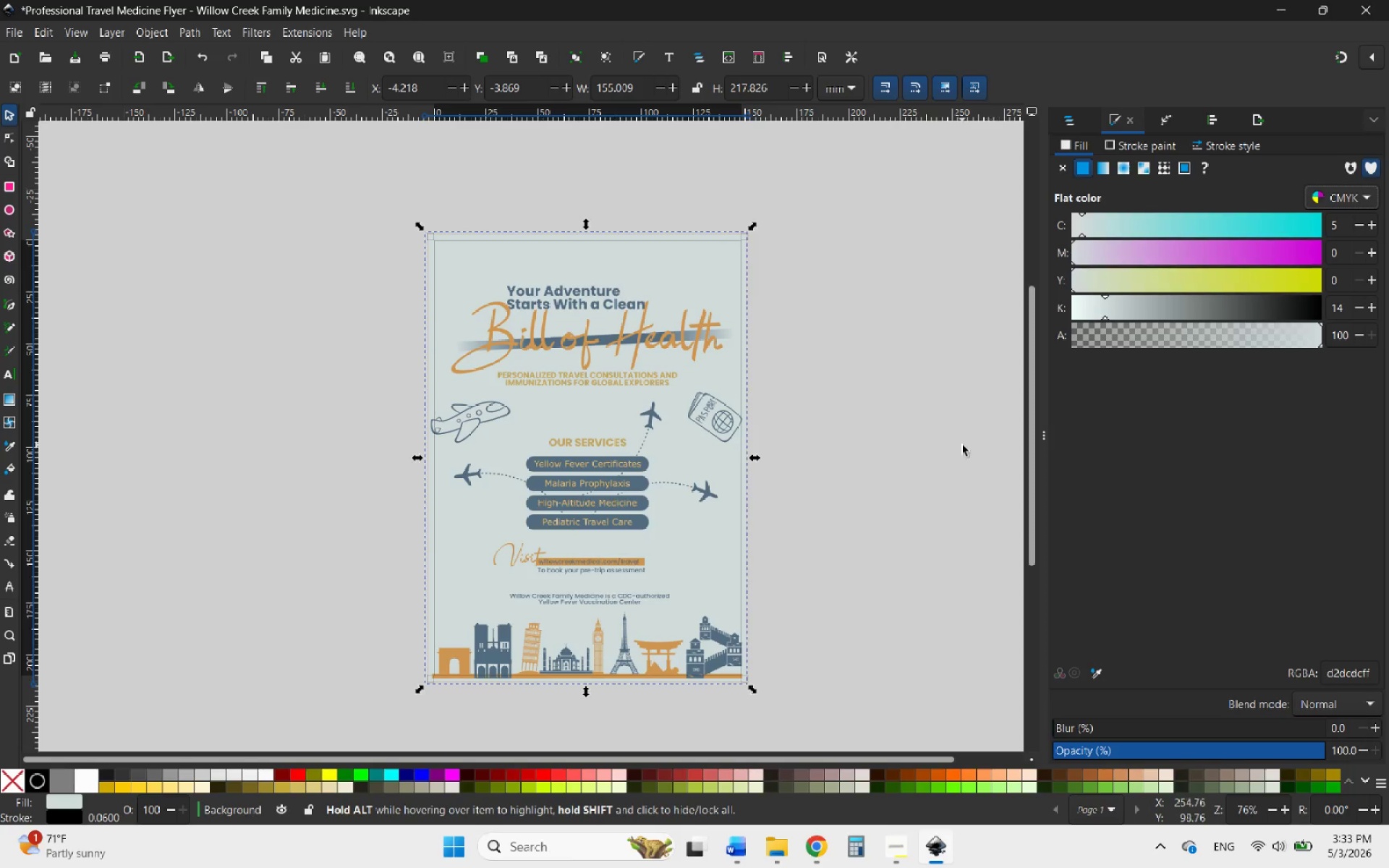 
left_click([952, 435])
 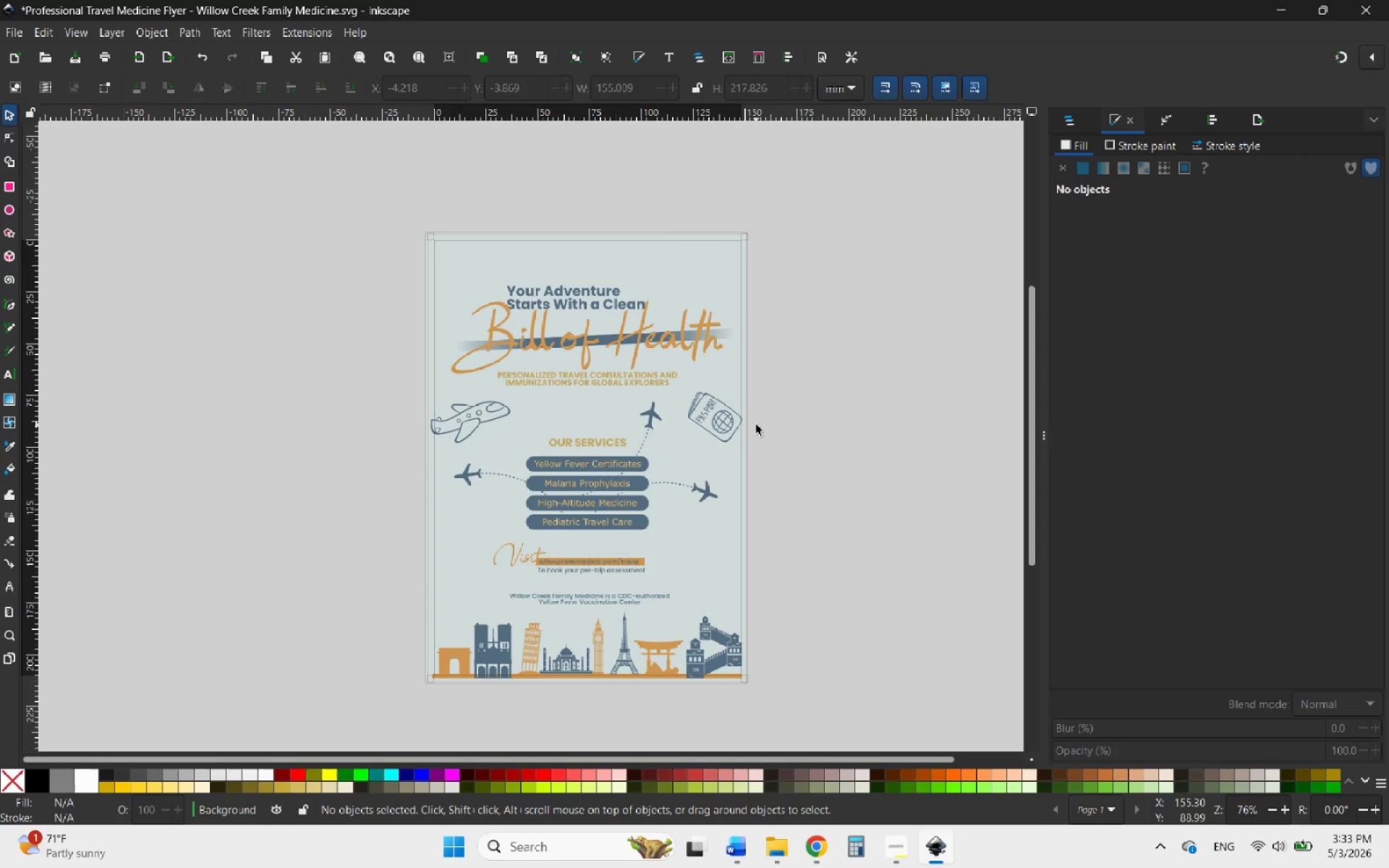 
wait(11.3)
 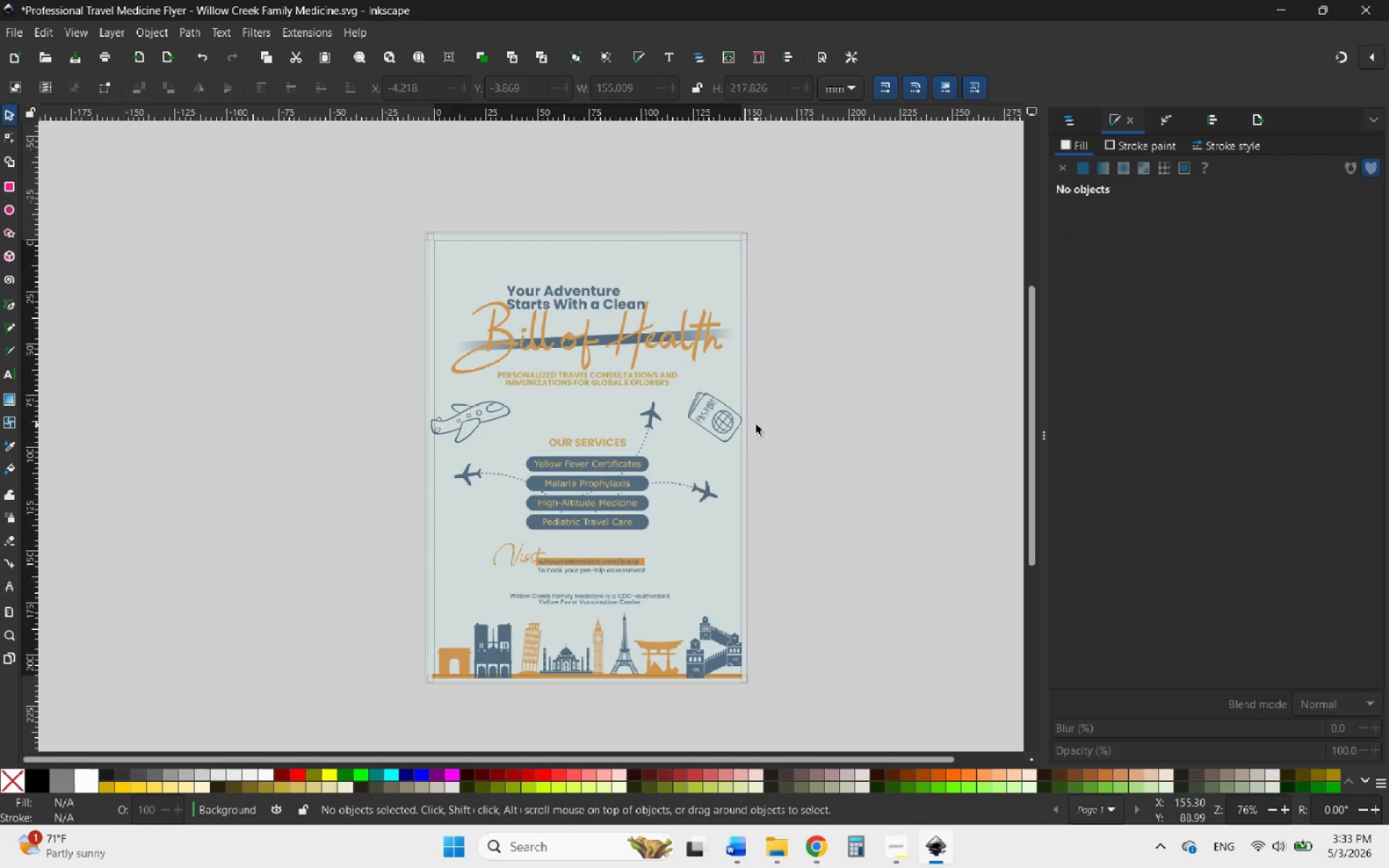 
hold_key(key=ControlLeft, duration=1.47)
scroll: coordinate [768, 652], scroll_direction: up, amount: 6.0
 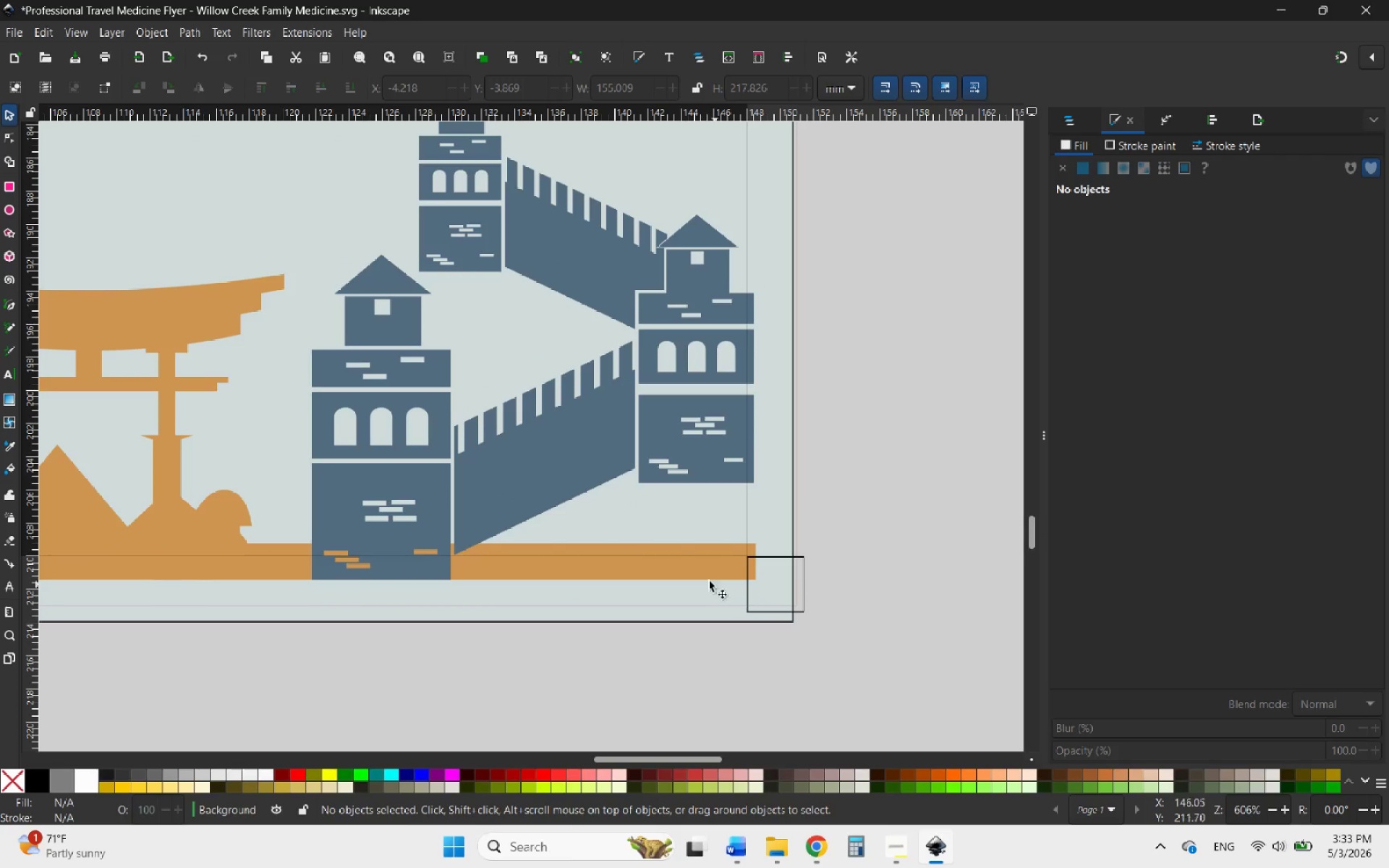 
left_click([681, 566])
 